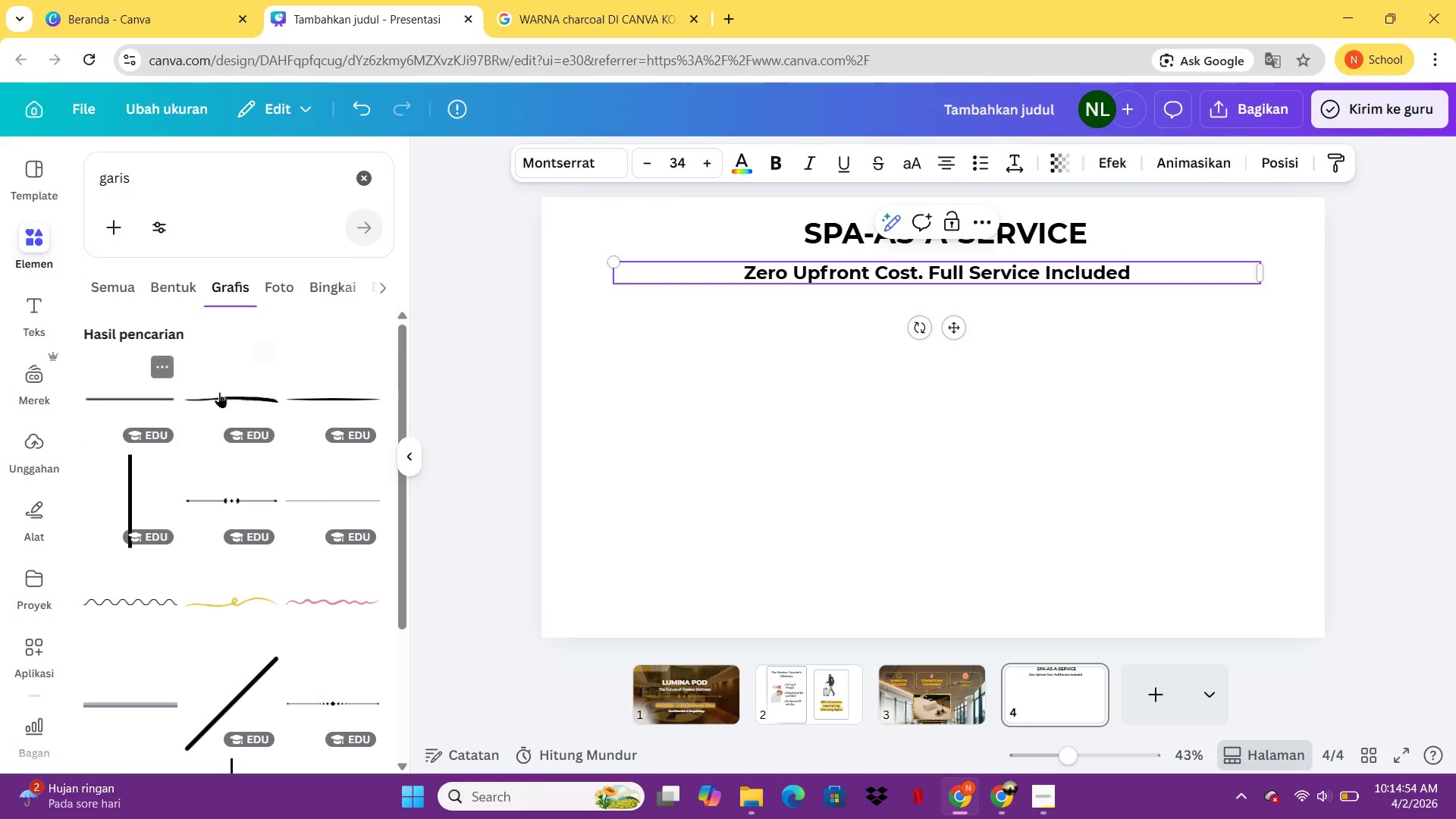 
scroll: coordinate [286, 590], scroll_direction: down, amount: 9.0
 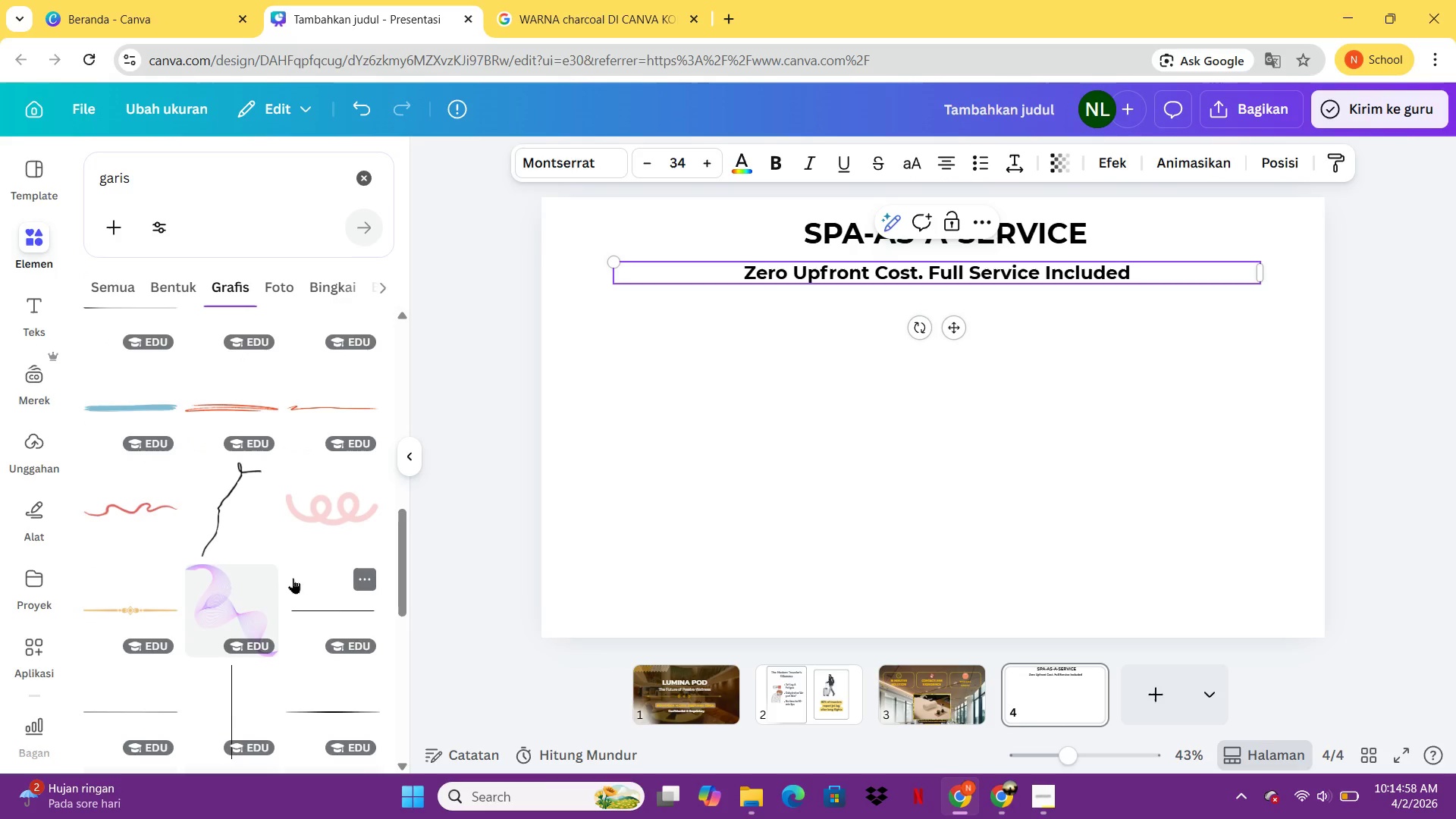 
scroll: coordinate [293, 578], scroll_direction: down, amount: 3.0
 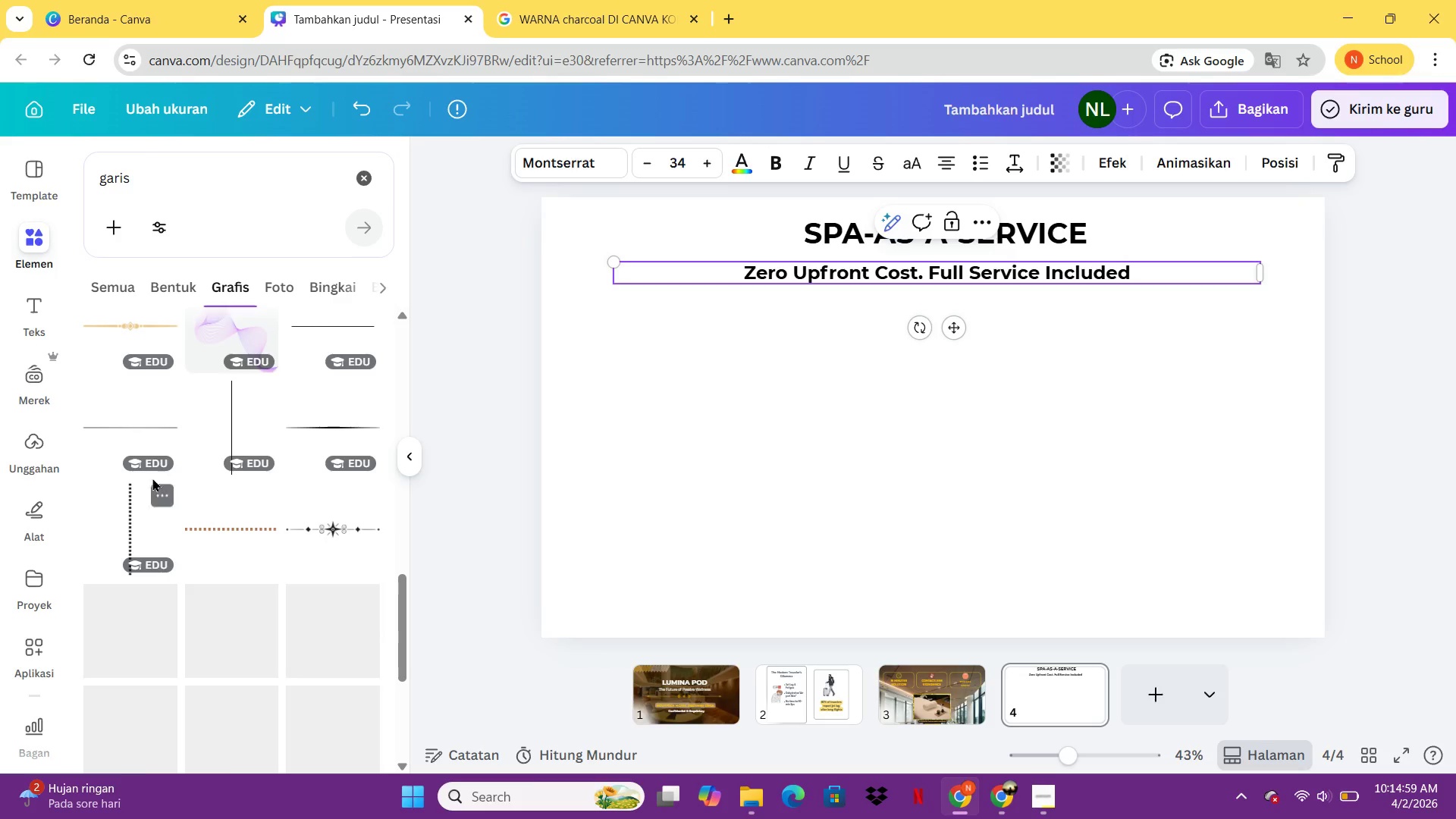 
scroll: coordinate [158, 472], scroll_direction: up, amount: 2.0
 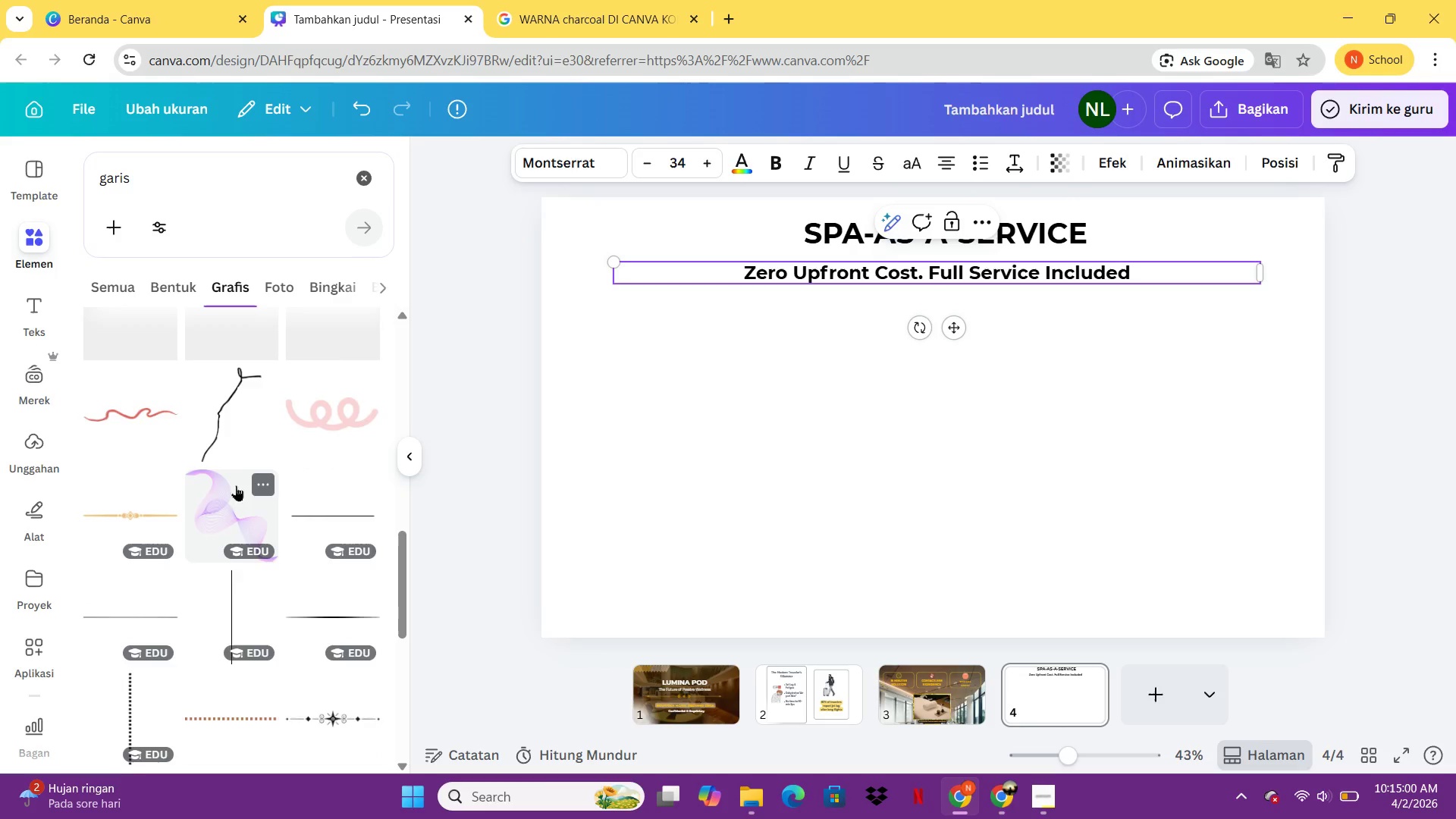 
scroll: coordinate [271, 489], scroll_direction: down, amount: 2.0
 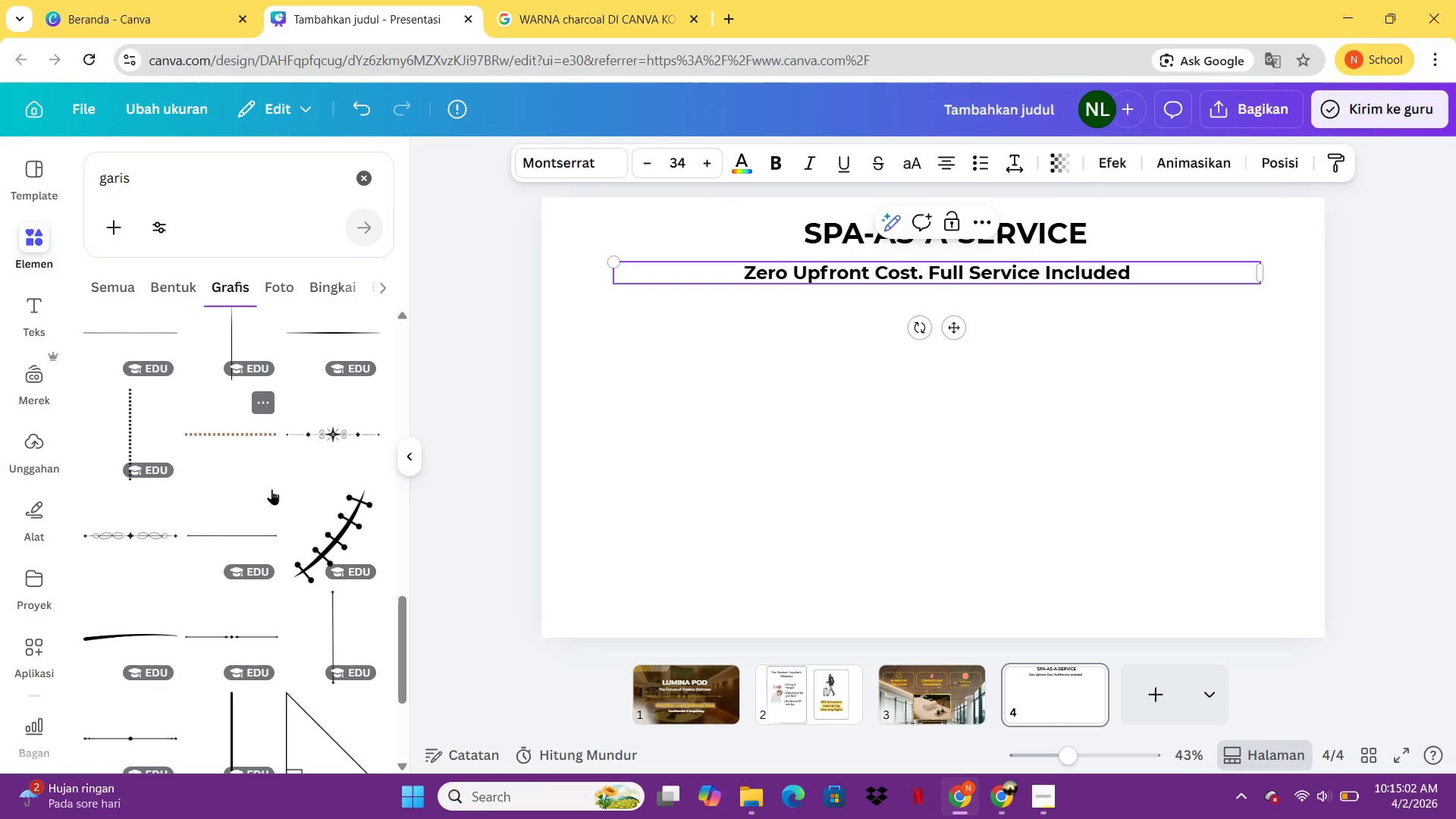 
scroll: coordinate [272, 488], scroll_direction: up, amount: 1.0
 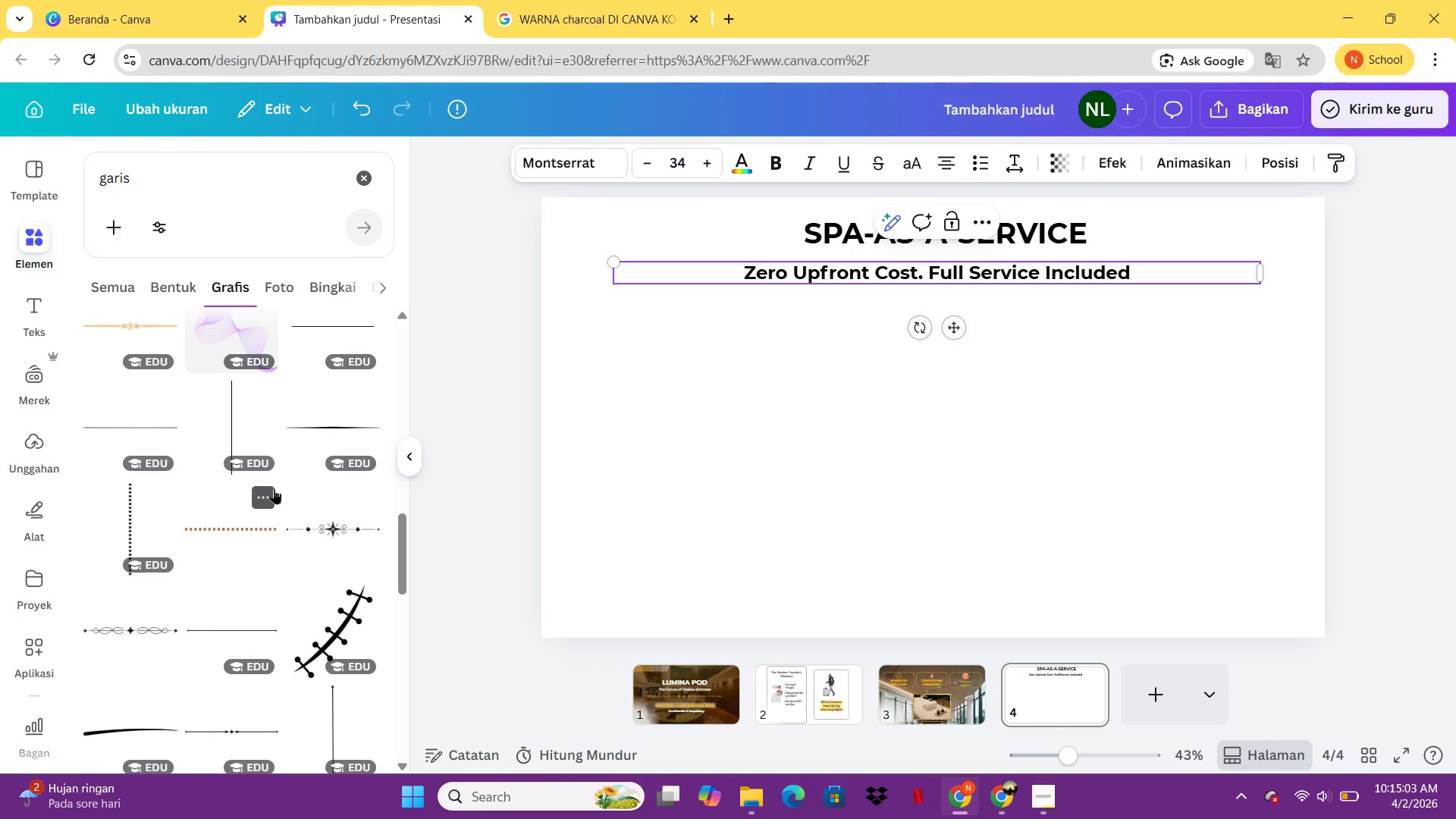 
scroll: coordinate [278, 488], scroll_direction: none, amount: 0.0
 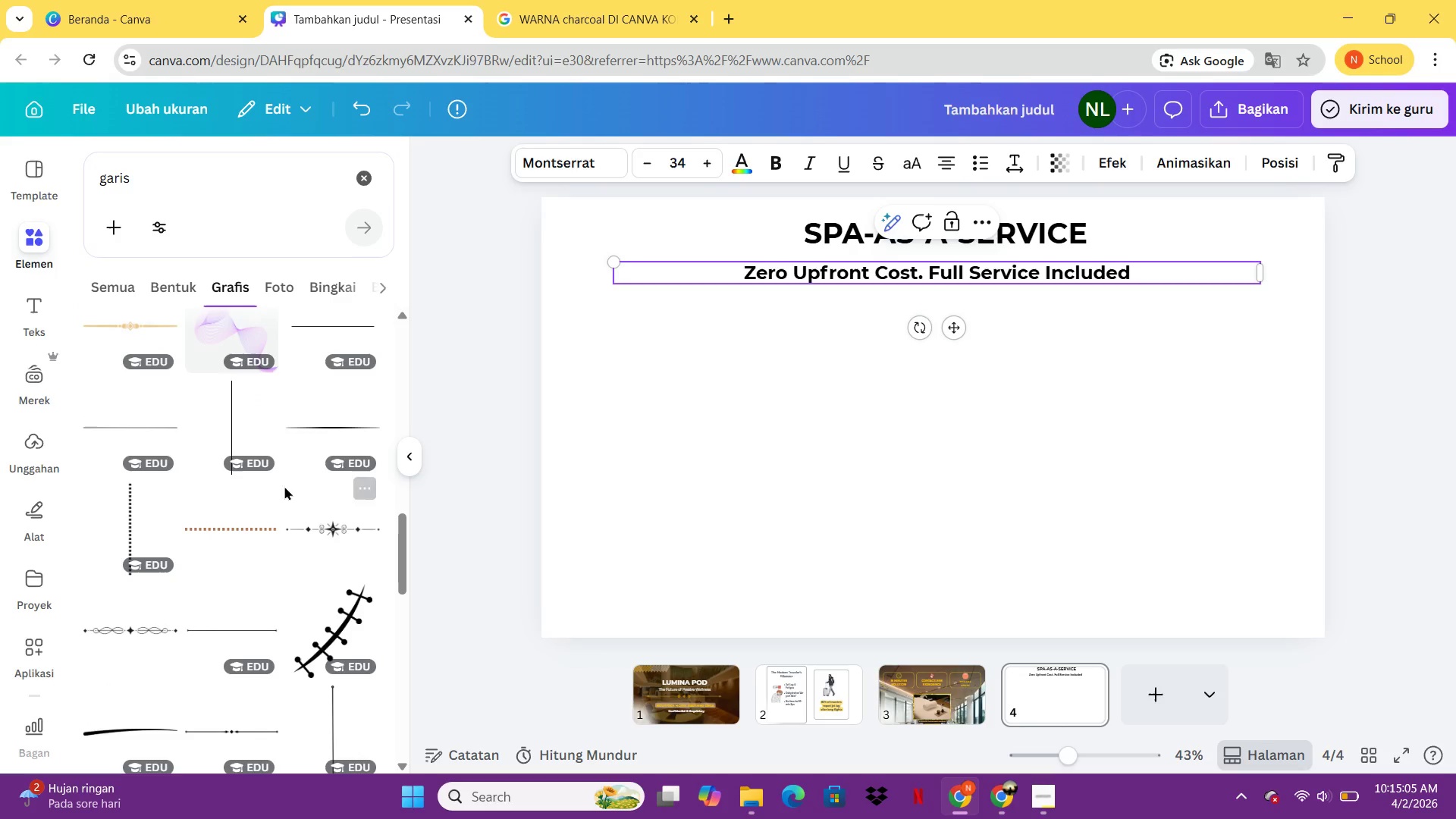 
scroll: coordinate [290, 492], scroll_direction: down, amount: 1.0
 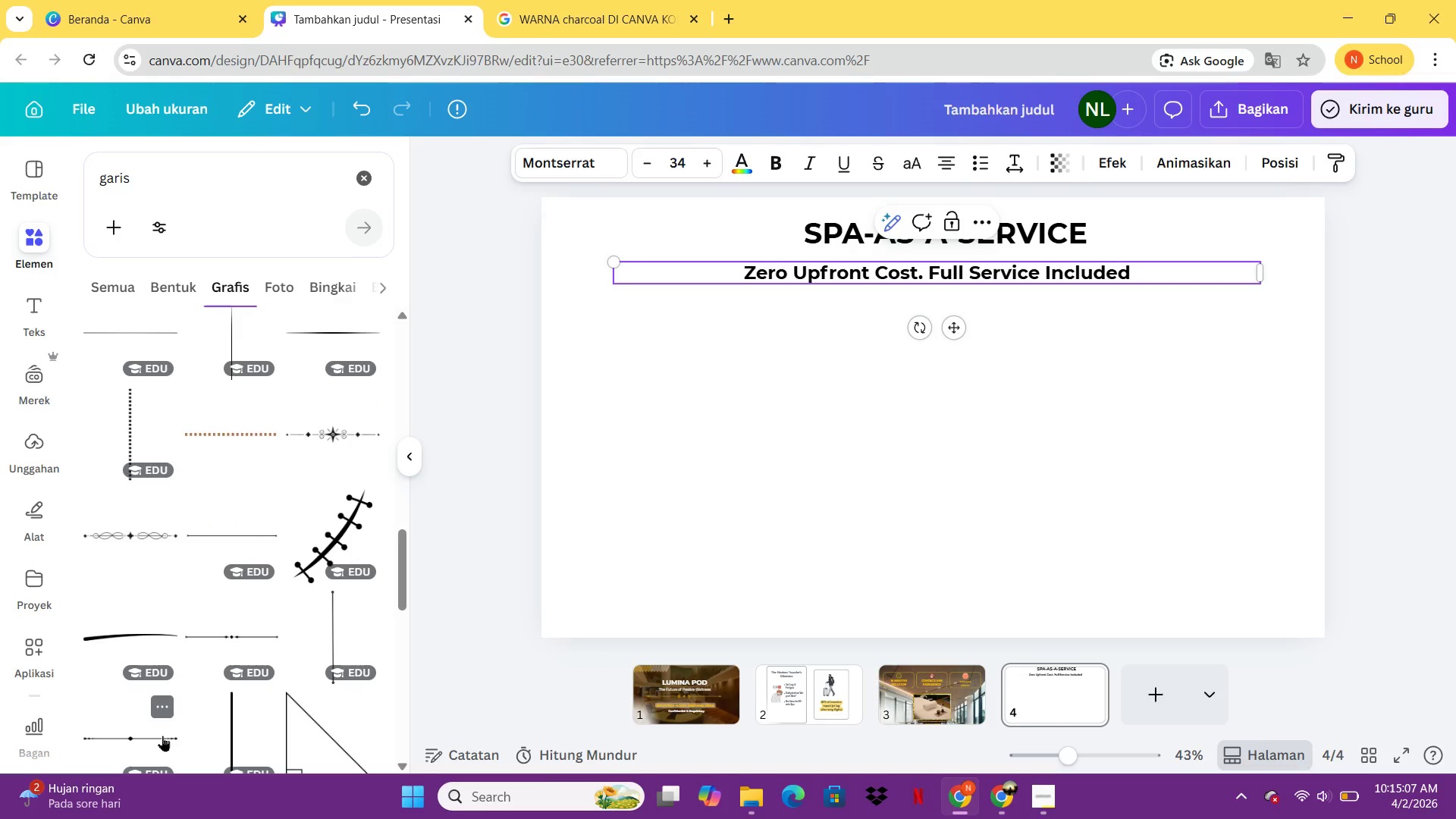 
left_click([165, 726])
 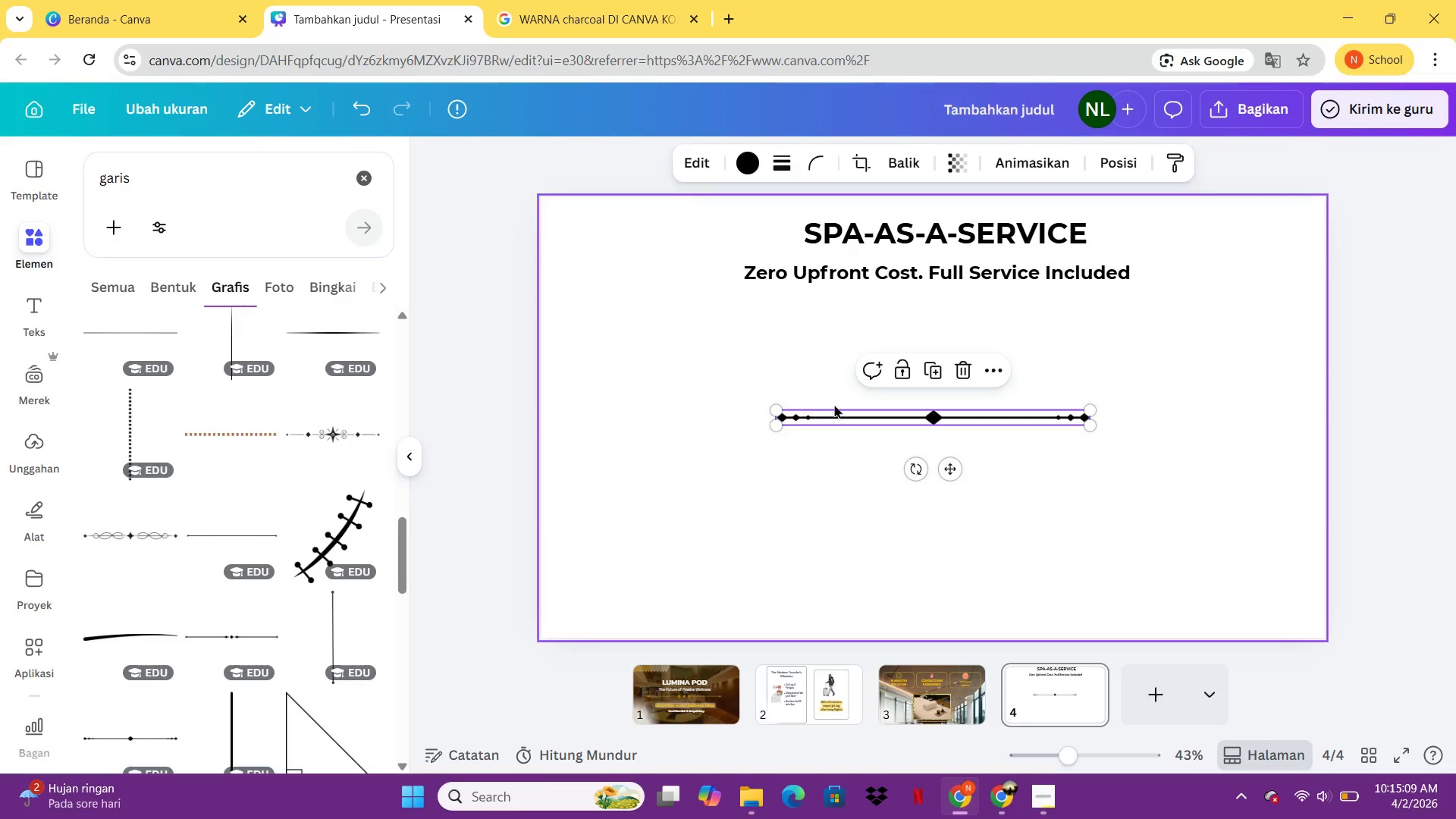 
left_click_drag(start_coordinate=[849, 416], to_coordinate=[695, 256])
 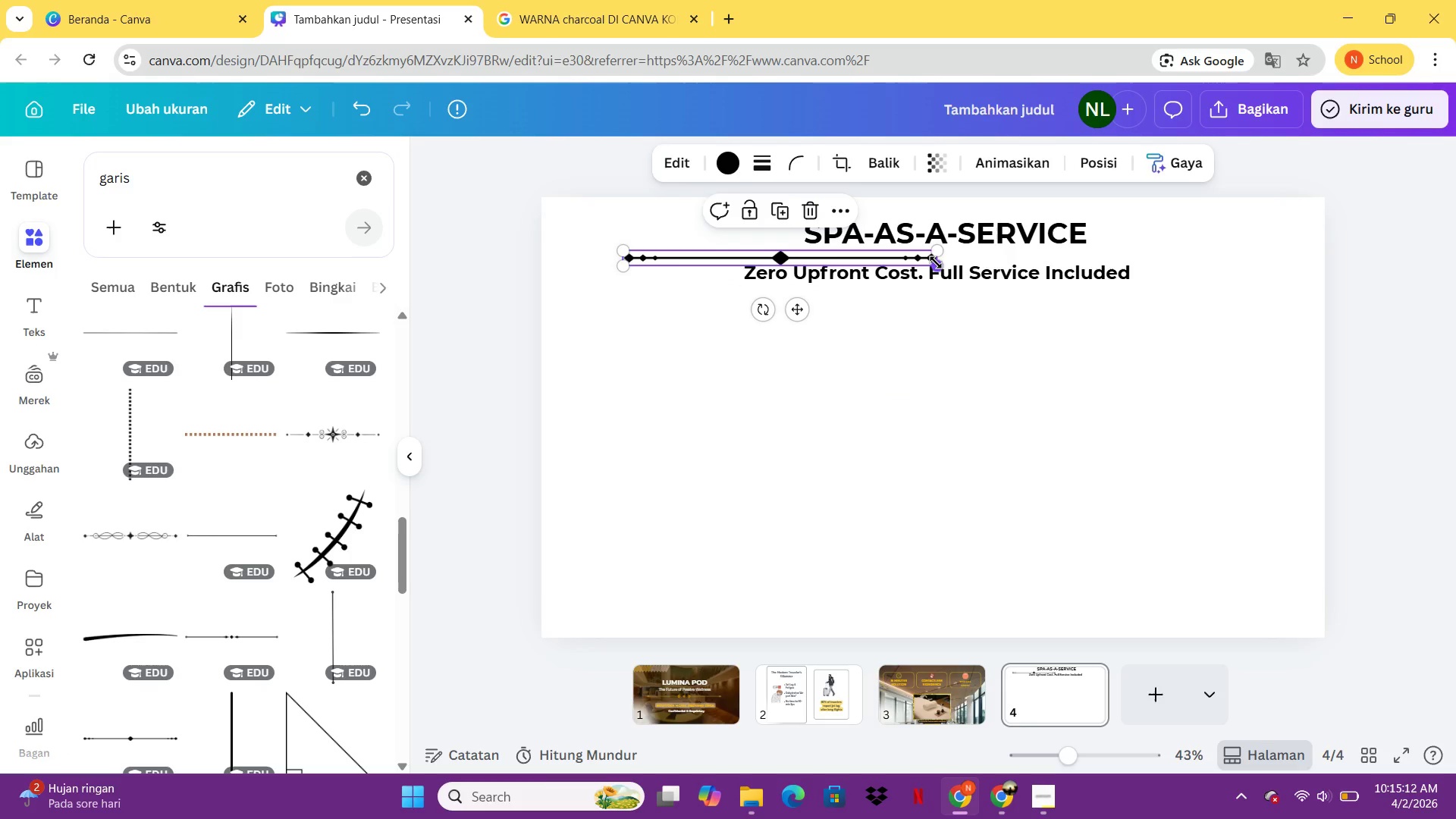 
left_click_drag(start_coordinate=[936, 262], to_coordinate=[1222, 236])
 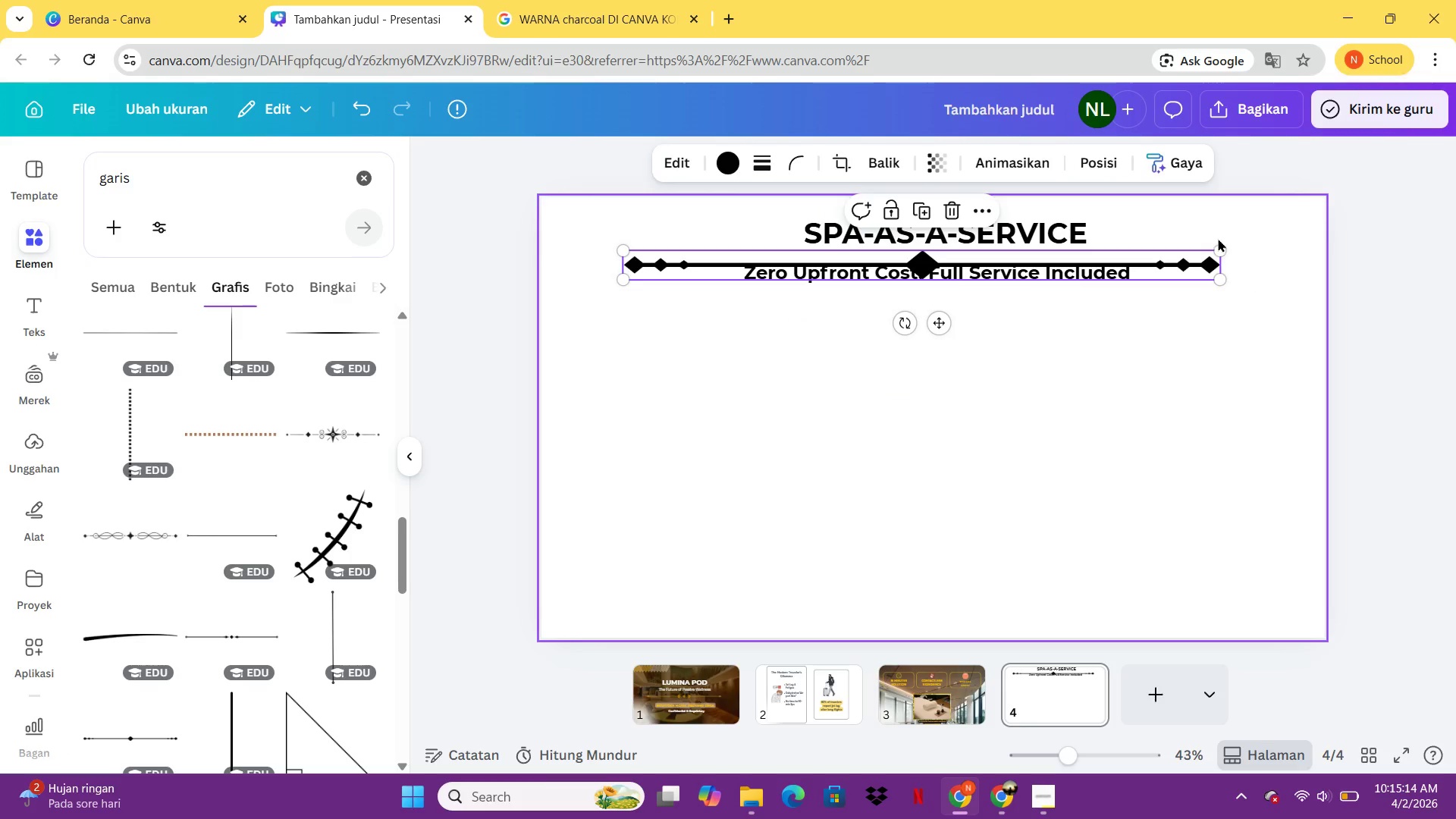 
key(Control+Z)
 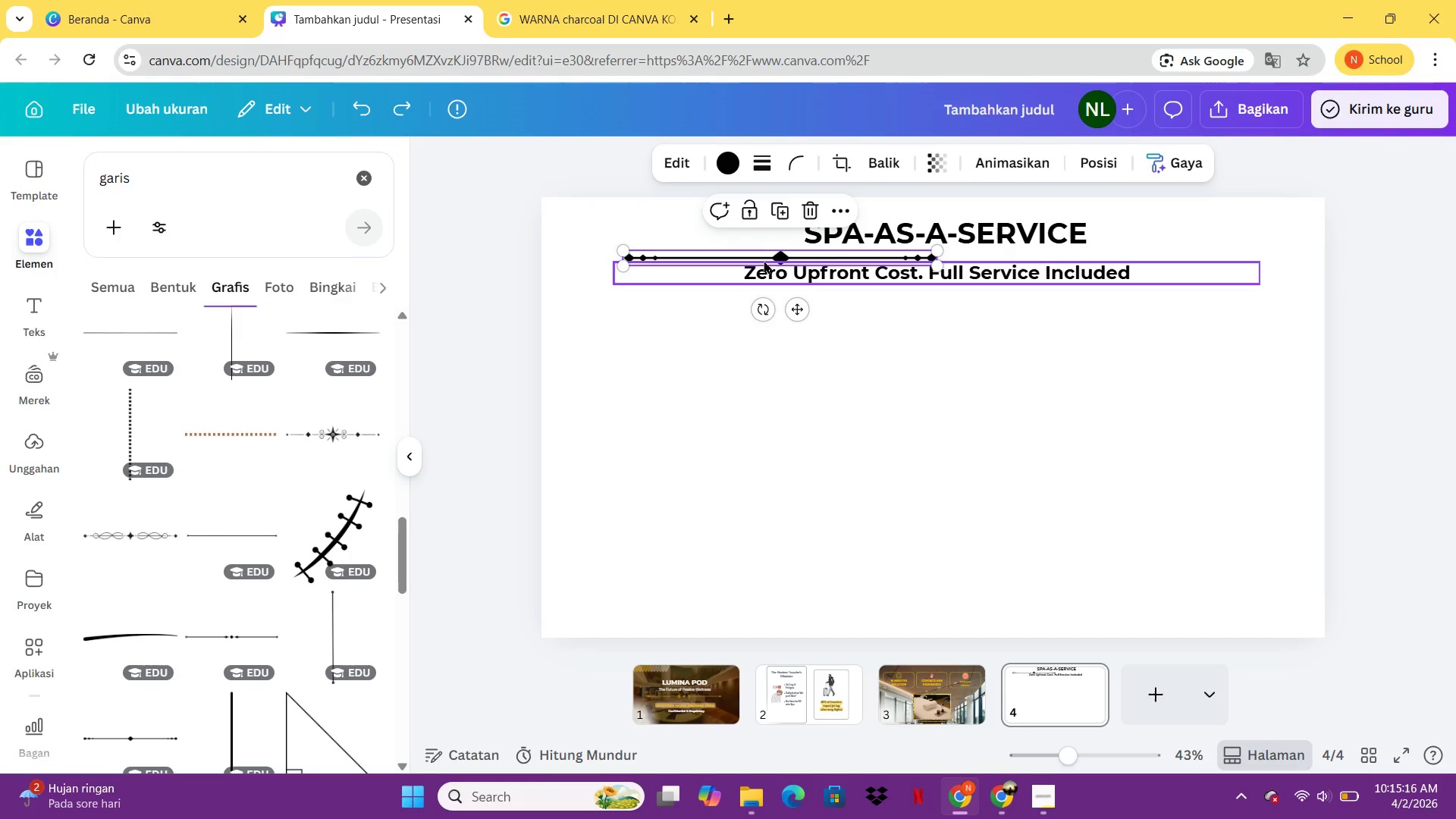 
key(Delete)
 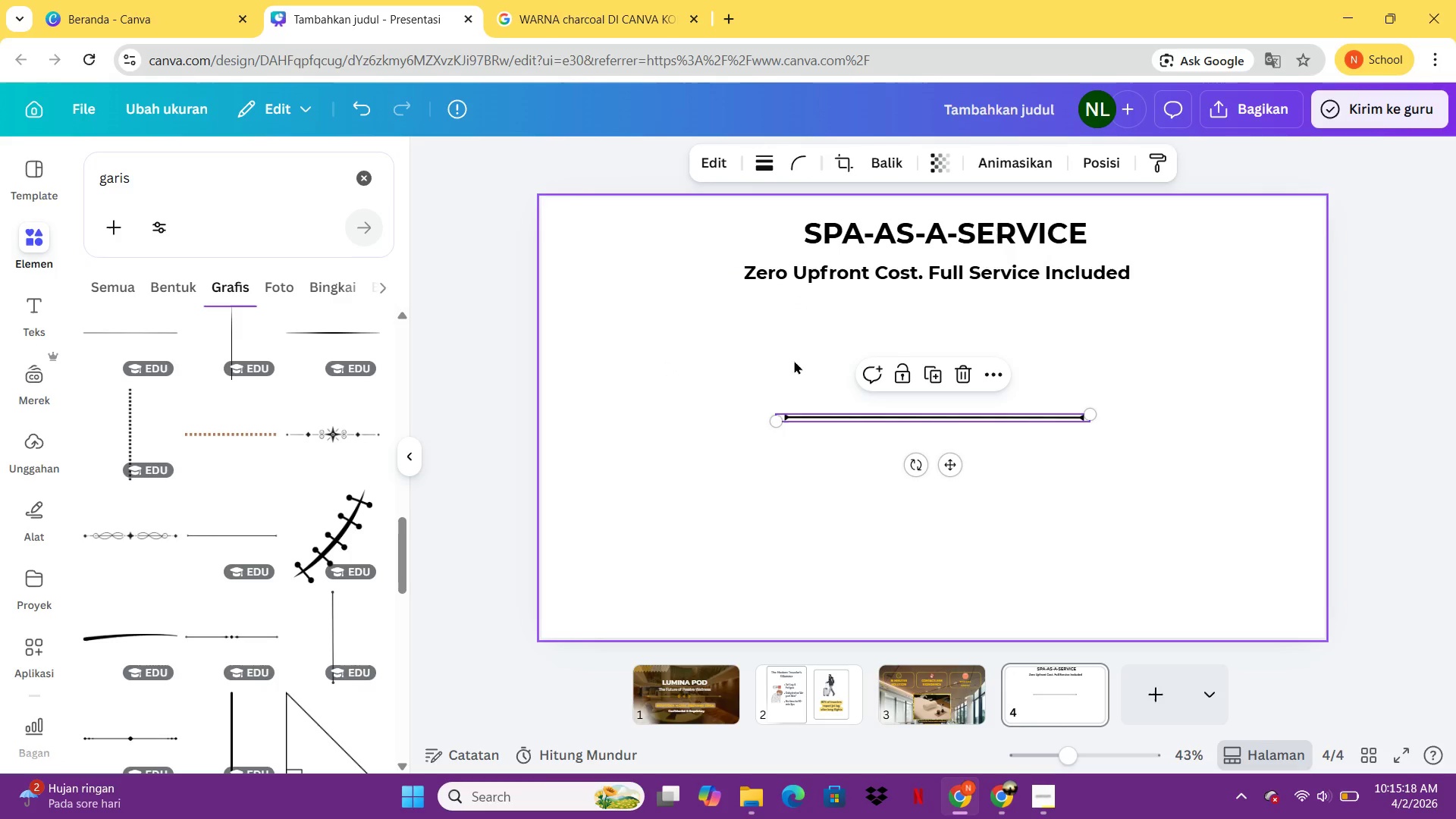 
left_click_drag(start_coordinate=[874, 415], to_coordinate=[670, 247])
 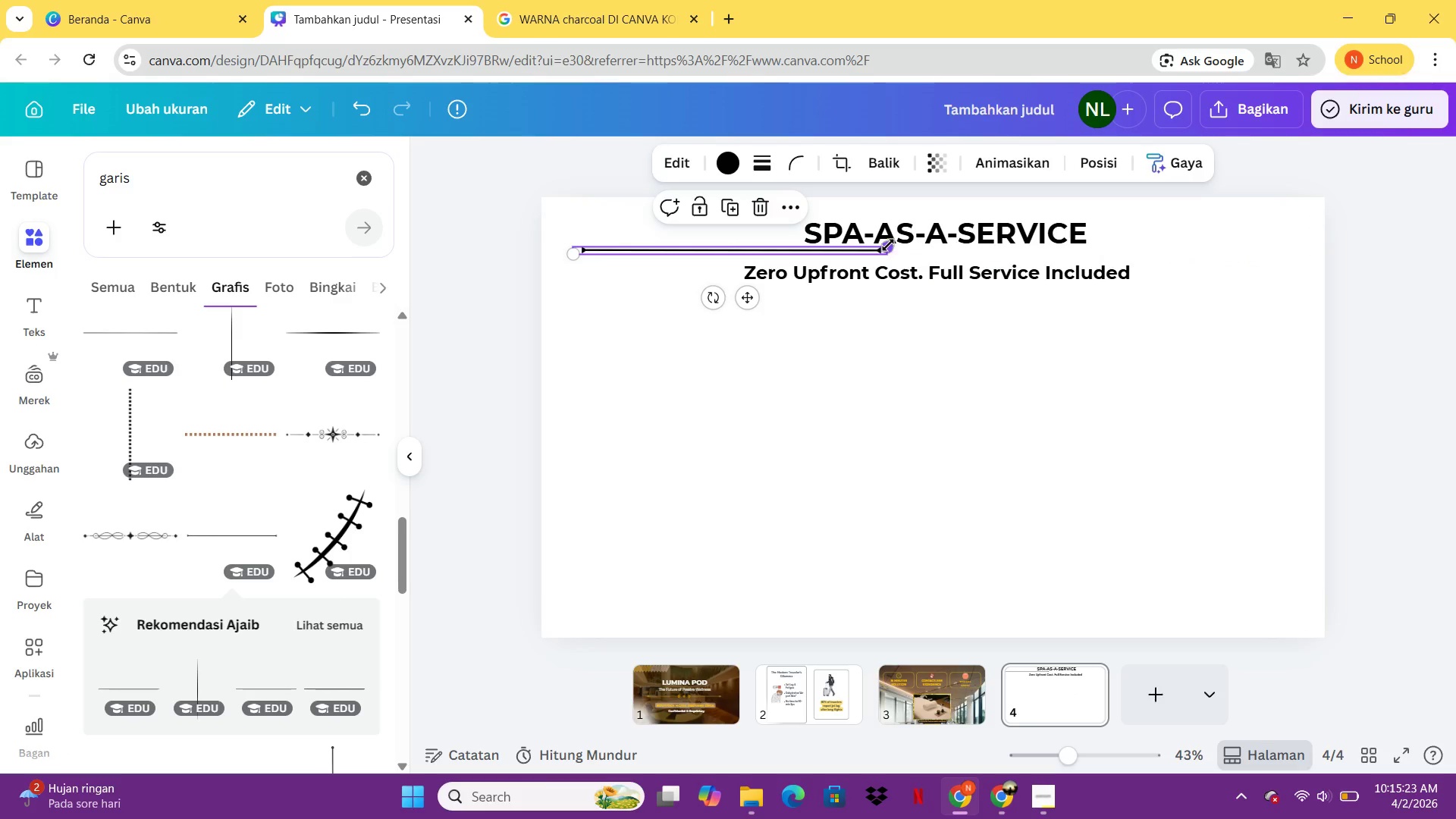 
left_click_drag(start_coordinate=[888, 245], to_coordinate=[1278, 234])
 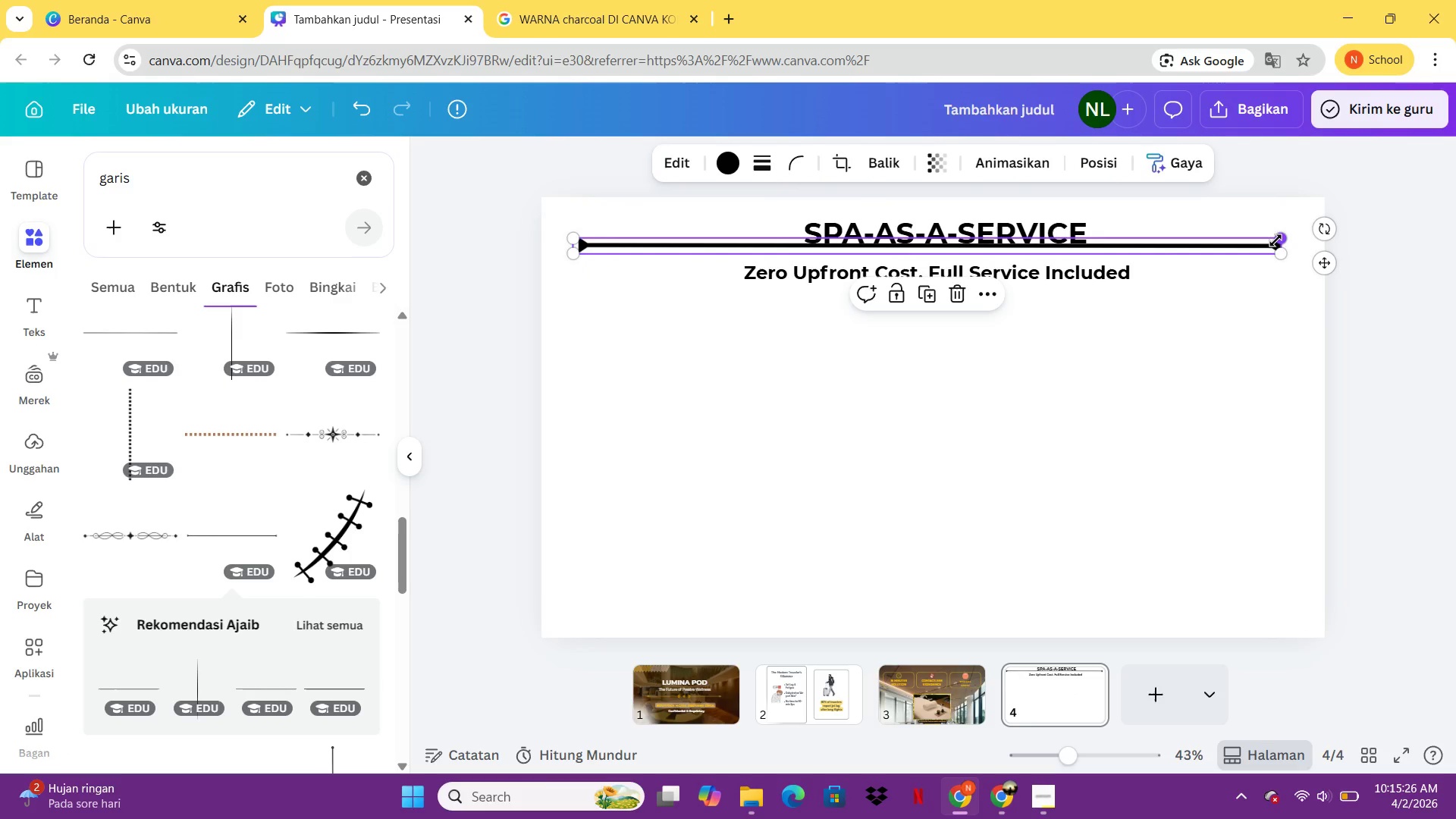 
key(Control+Z)
 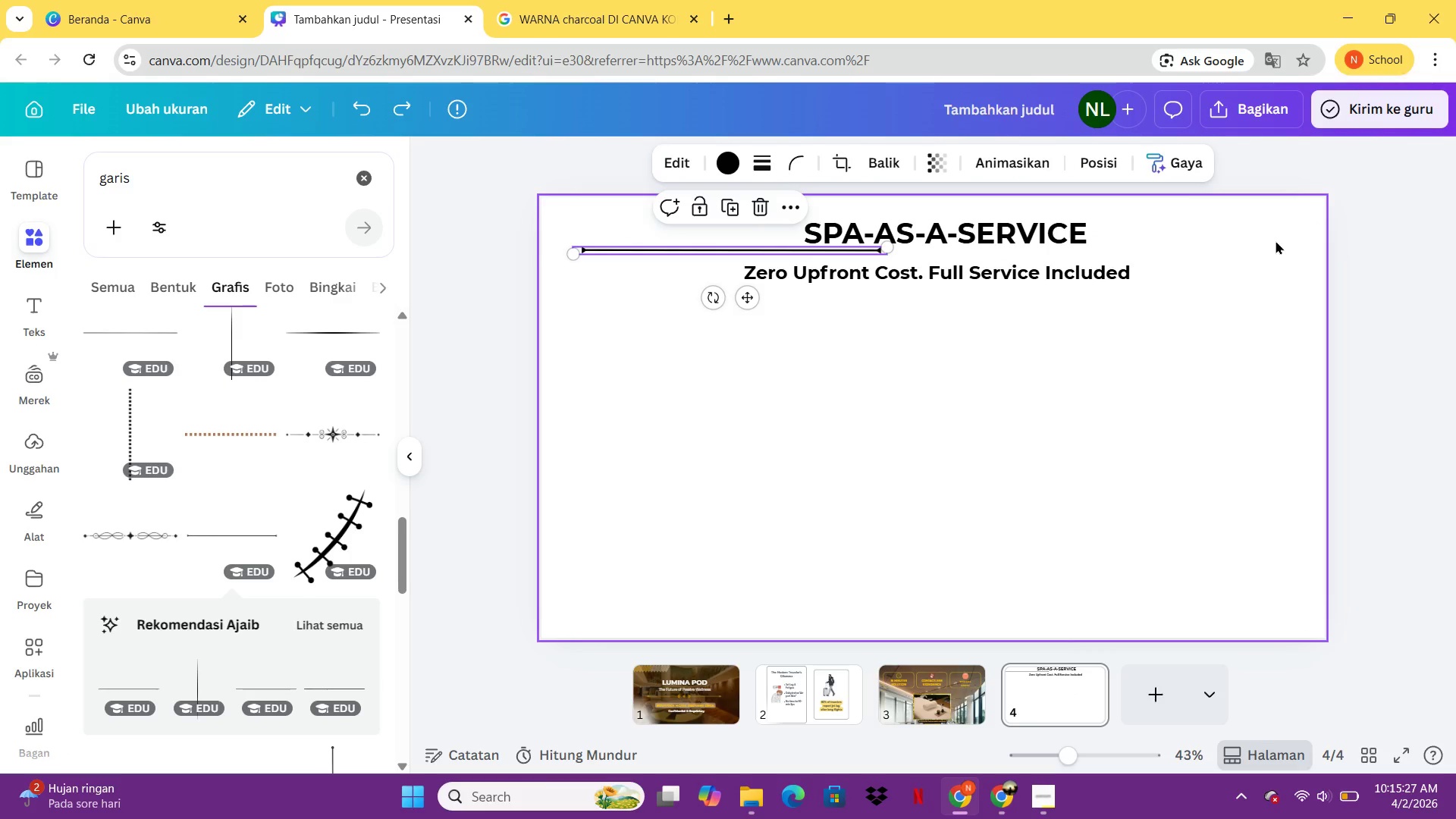 
key(Backspace)
 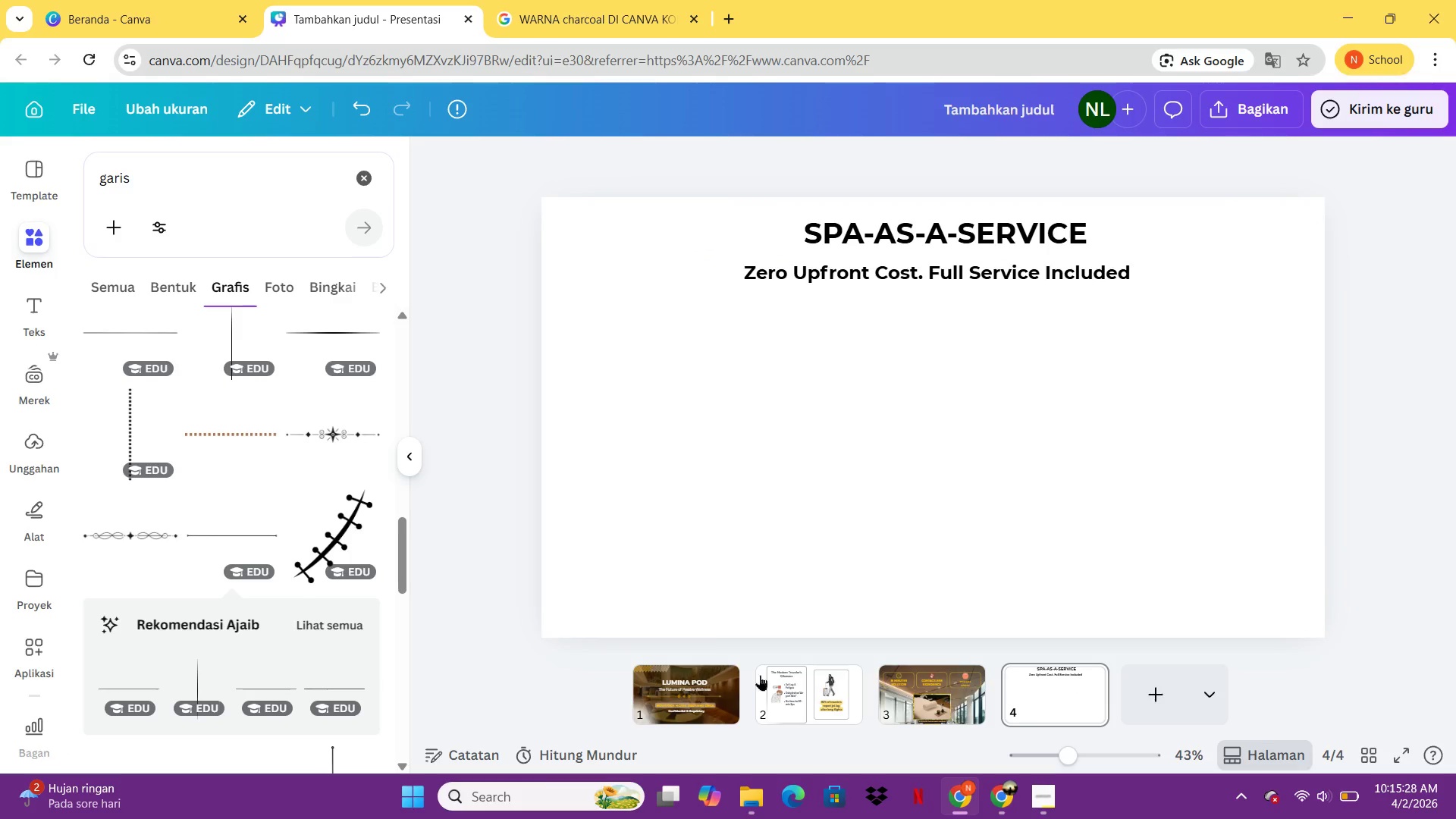 
scroll: coordinate [254, 453], scroll_direction: up, amount: 18.0
 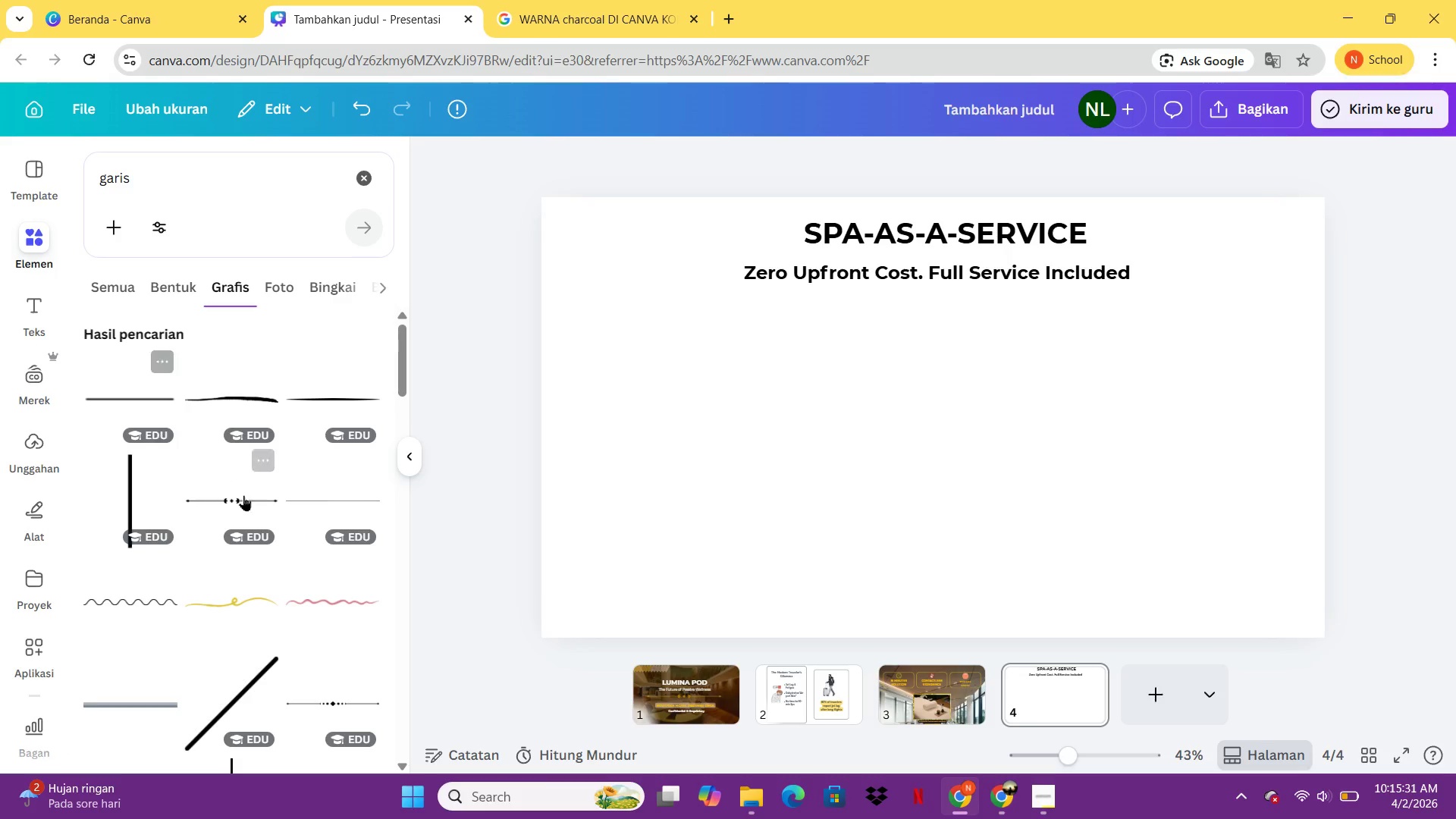 
left_click([319, 500])
 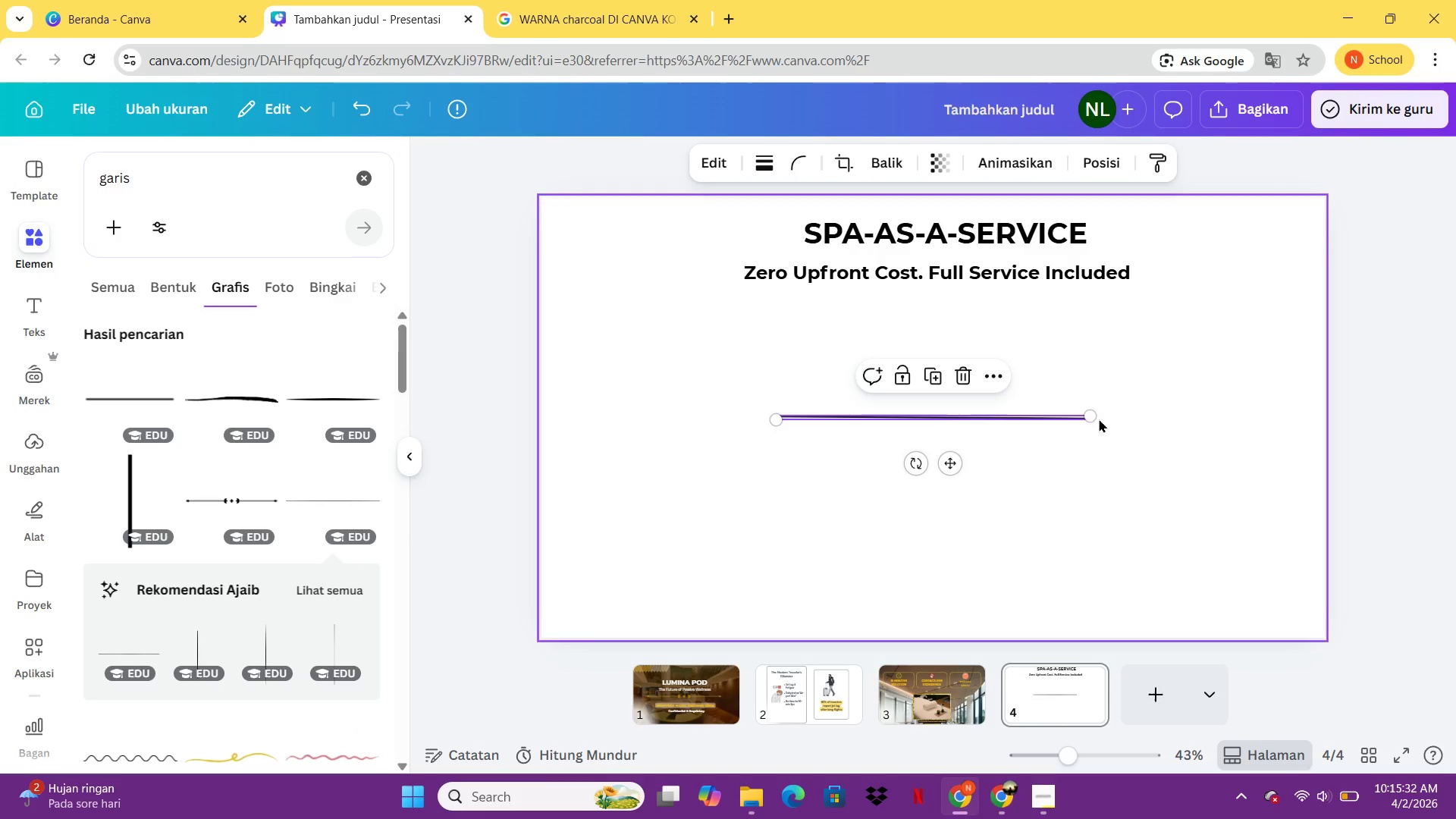 
left_click_drag(start_coordinate=[1094, 415], to_coordinate=[1298, 383])
 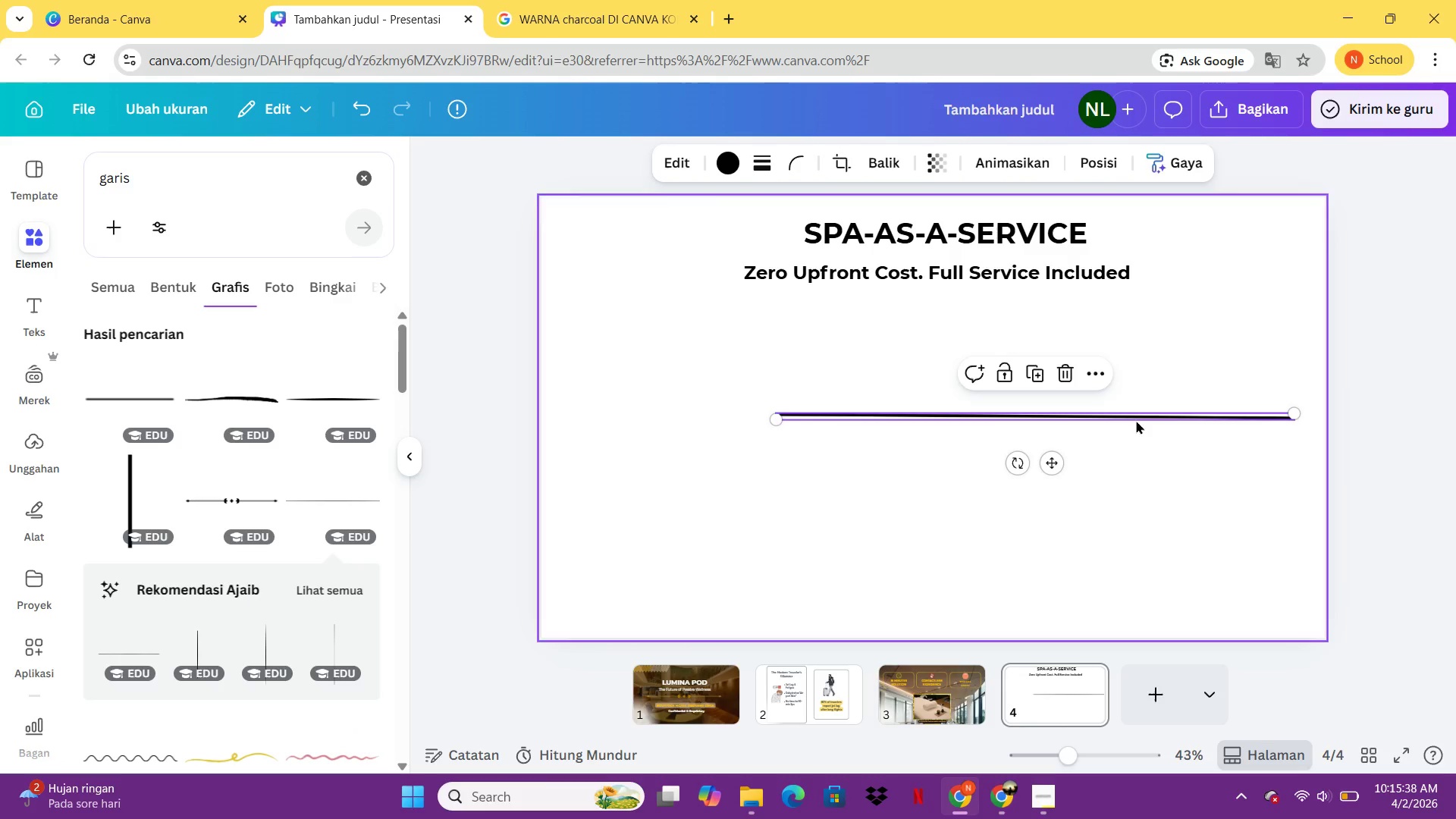 
hold_key(key=ShiftLeft, duration=2.44)
 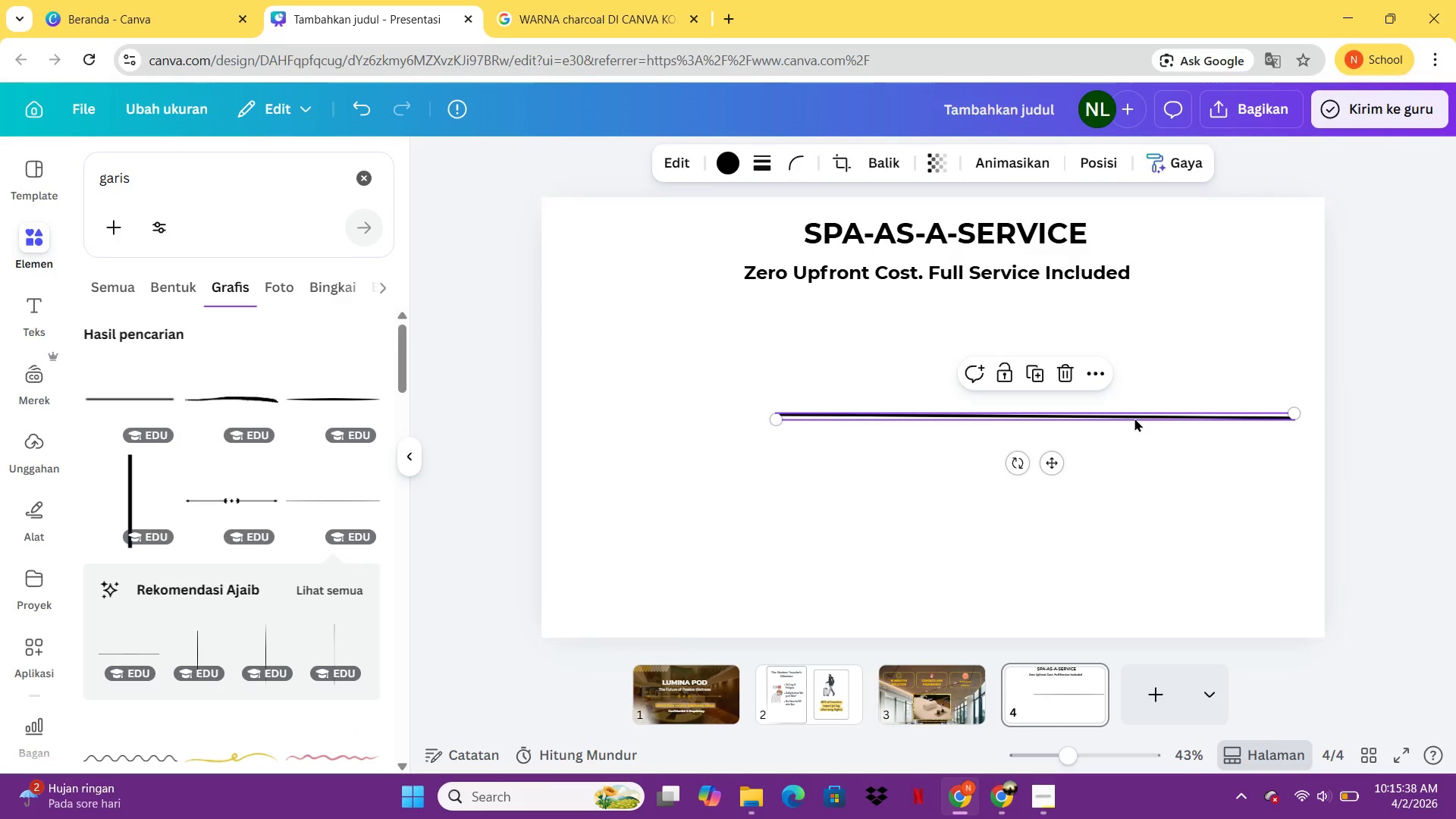 
left_click_drag(start_coordinate=[1134, 418], to_coordinate=[947, 256])
 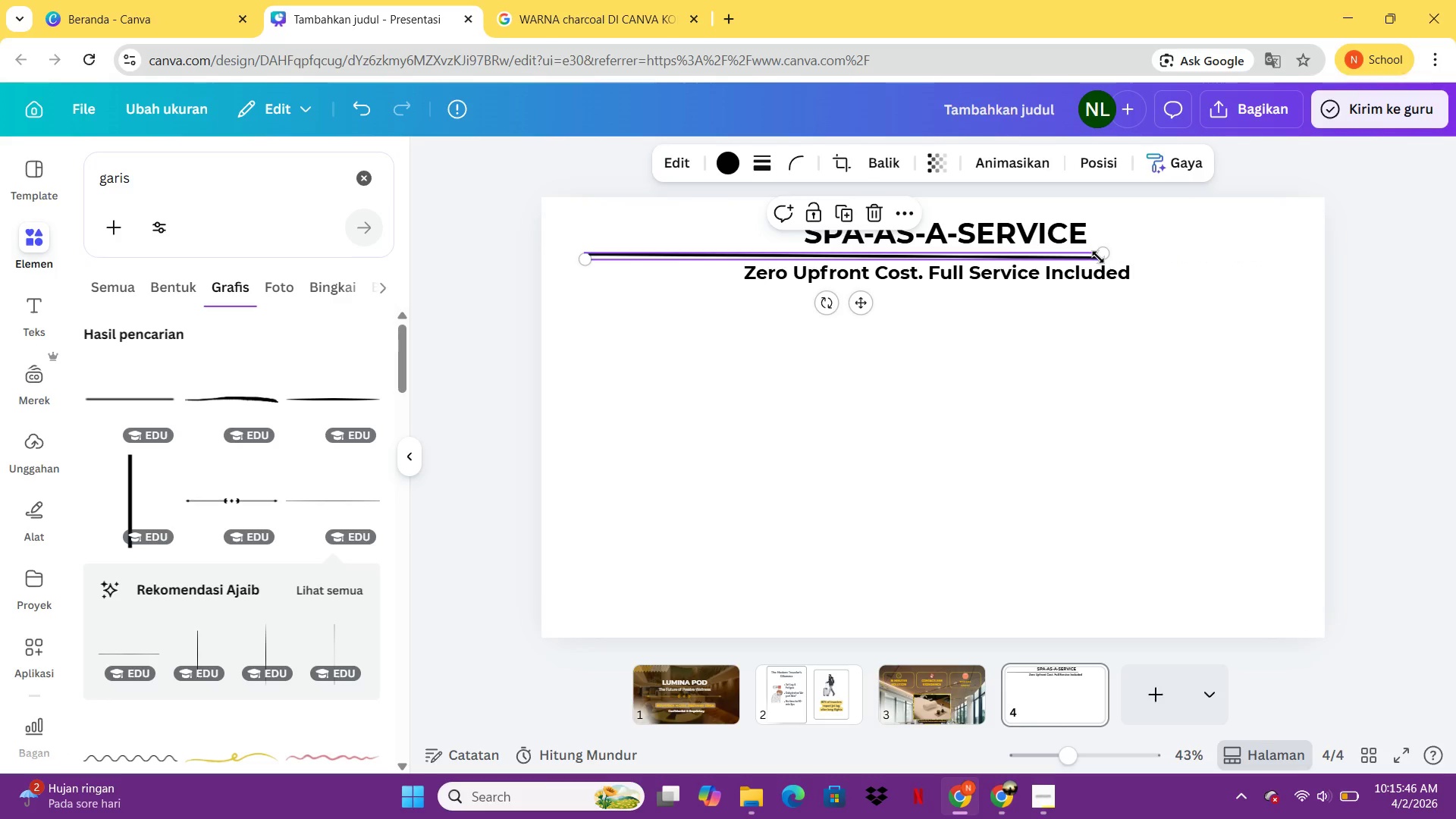 
hold_key(key=ShiftLeft, duration=3.45)
left_click_drag(start_coordinate=[1100, 256], to_coordinate=[1282, 242])
 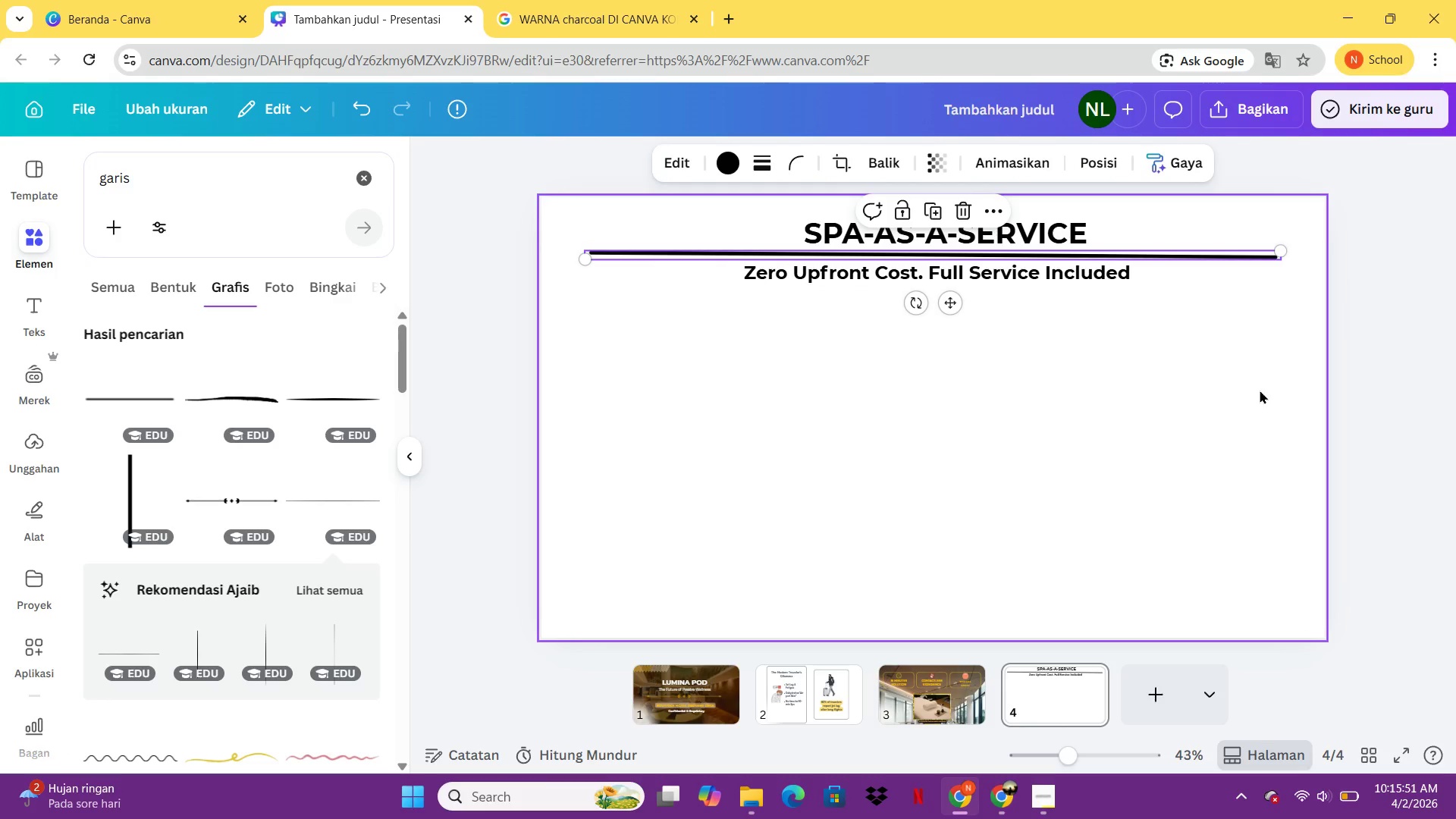 
left_click([1260, 390])
 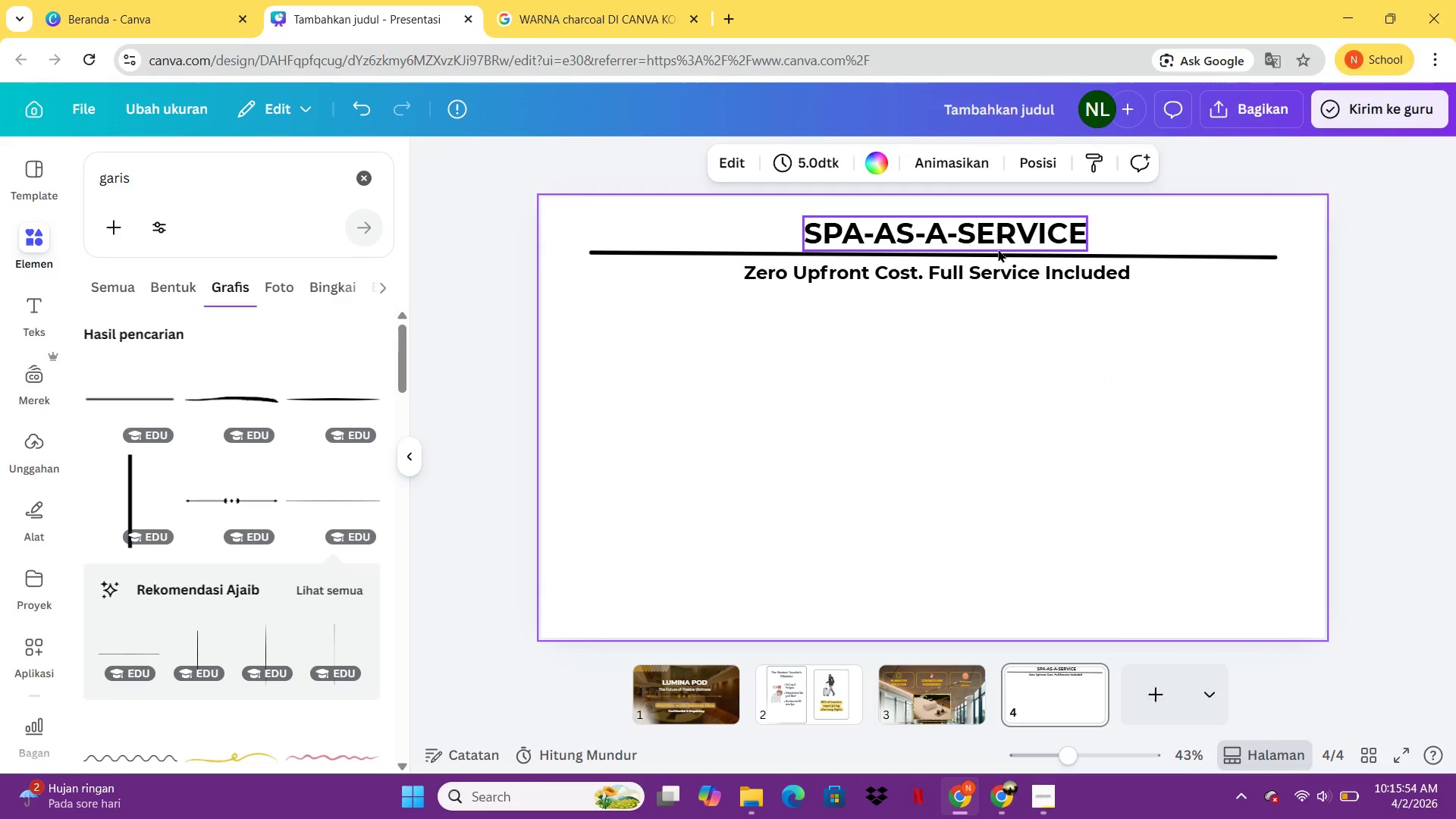 
left_click([1025, 406])
 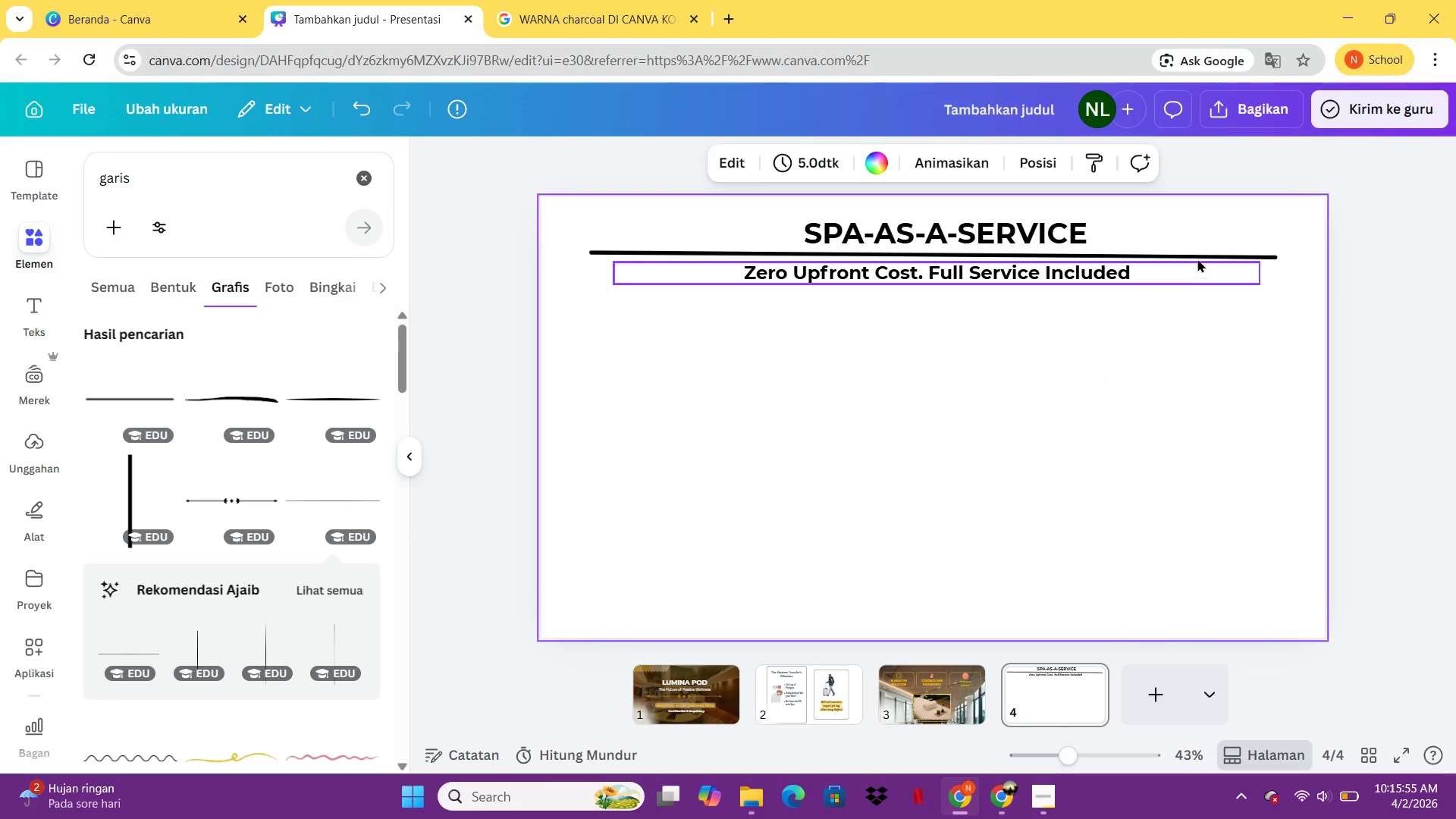 
left_click([1197, 256])
 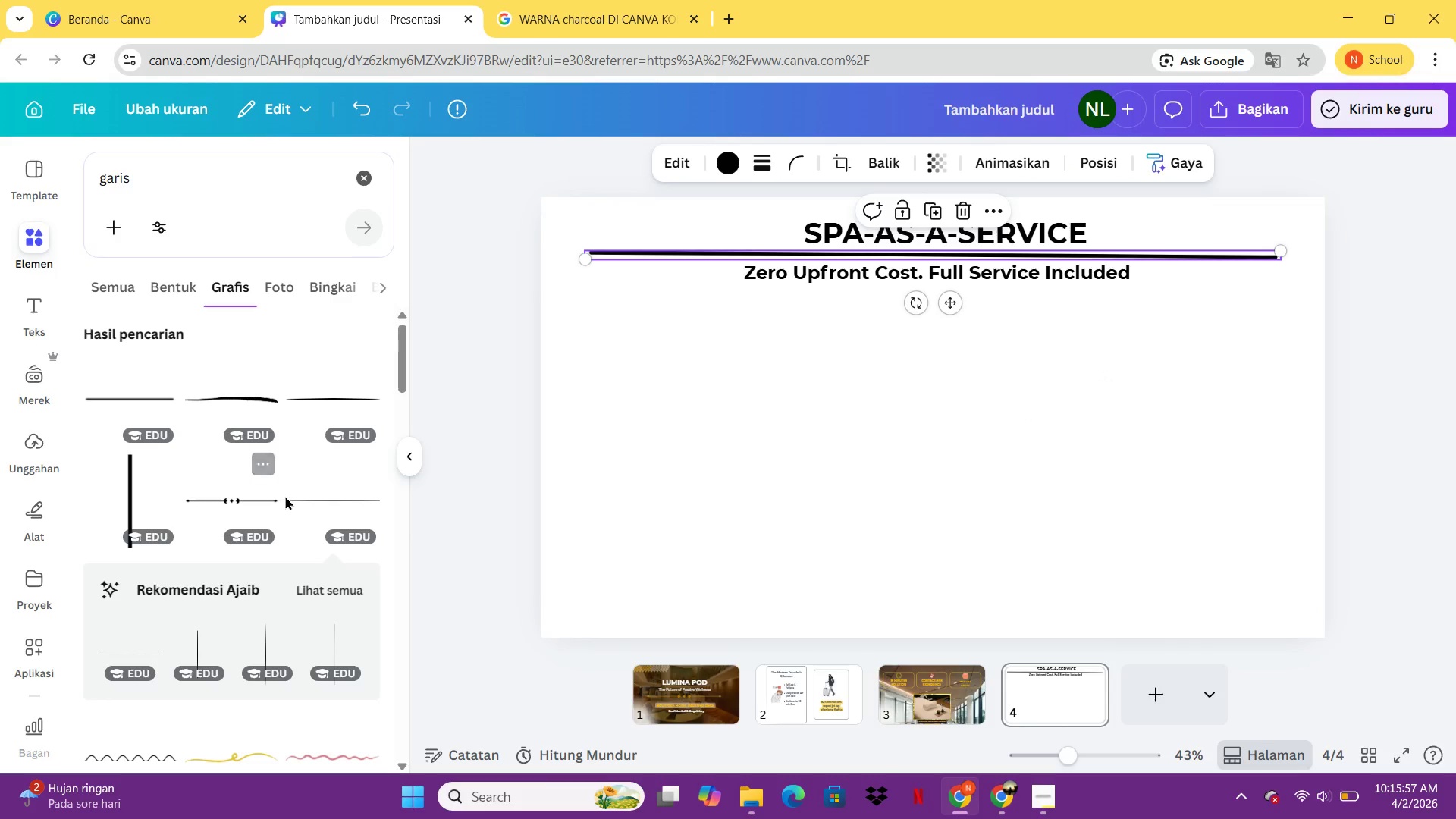 
scroll: coordinate [300, 515], scroll_direction: down, amount: 3.0
 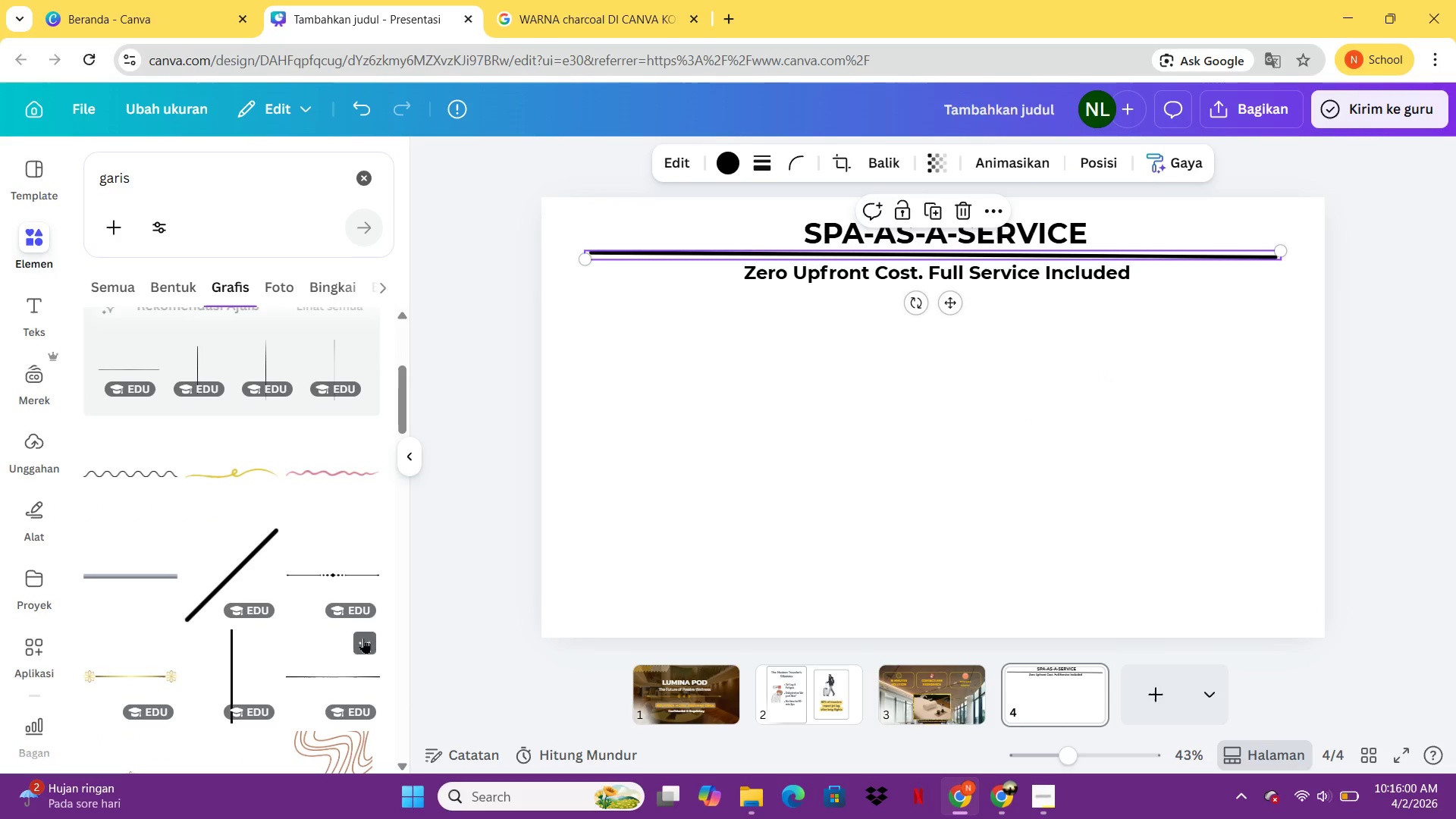 
left_click([354, 672])
 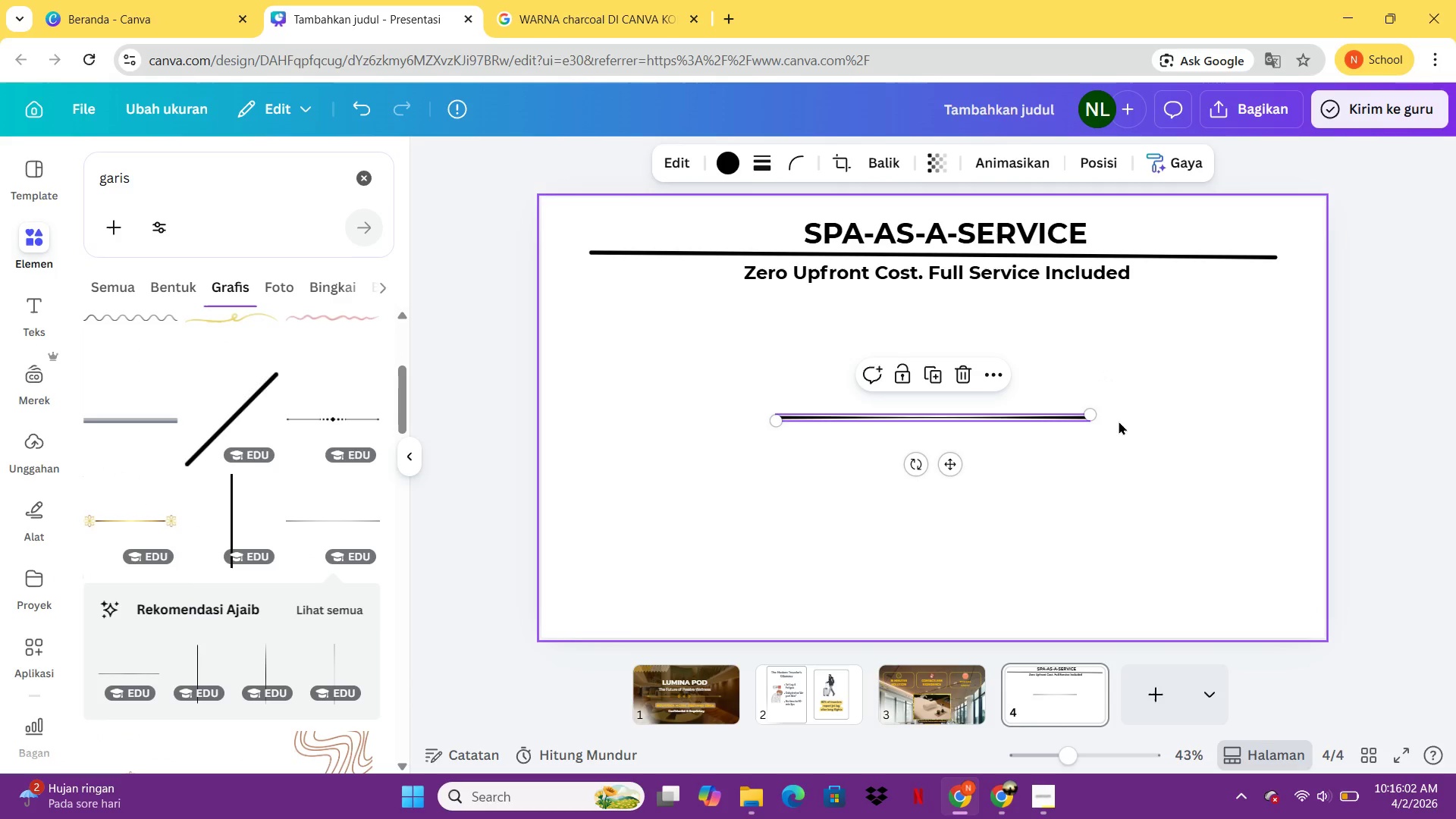 
key(Delete)
 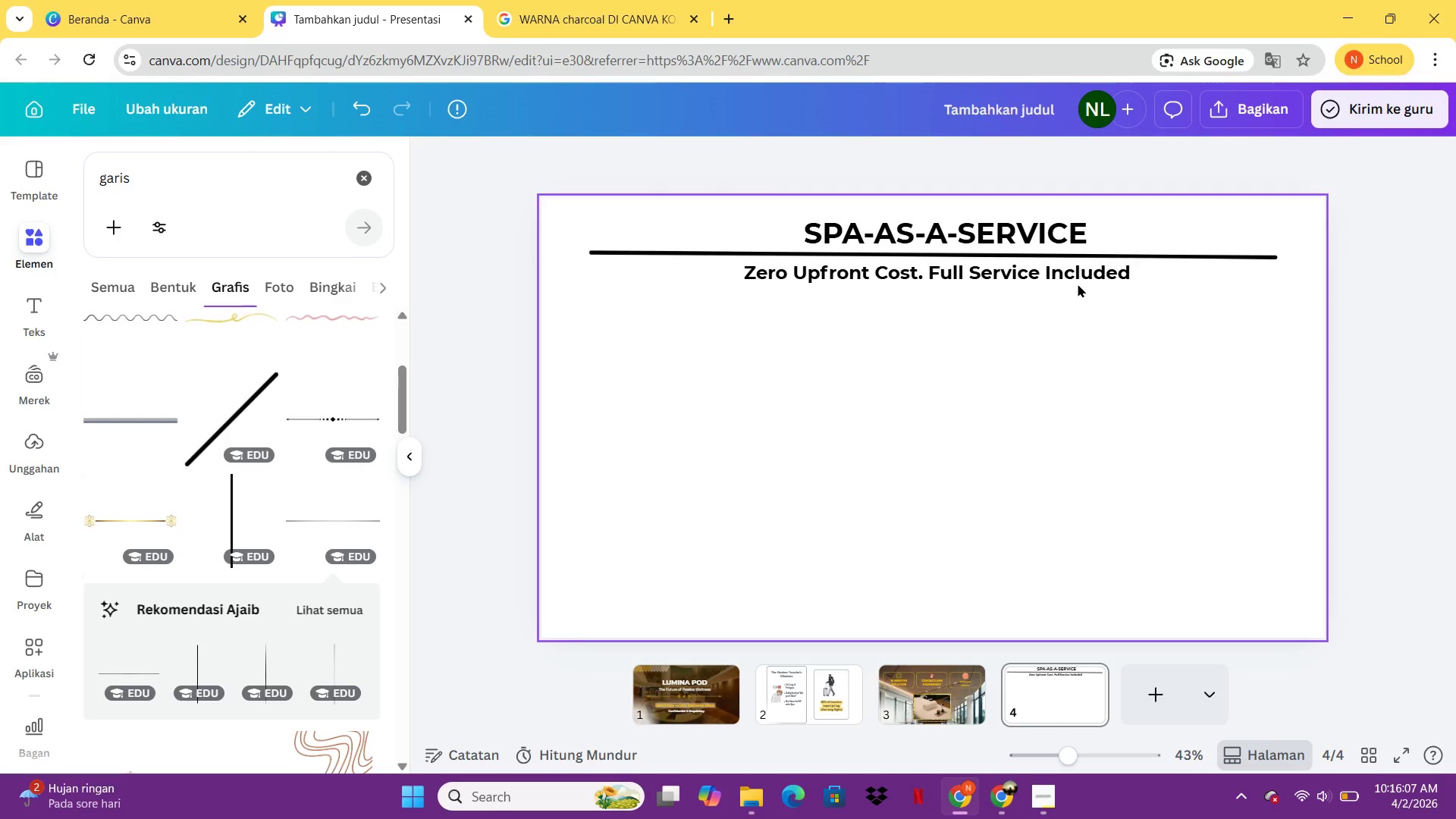 
wait(5.81)
 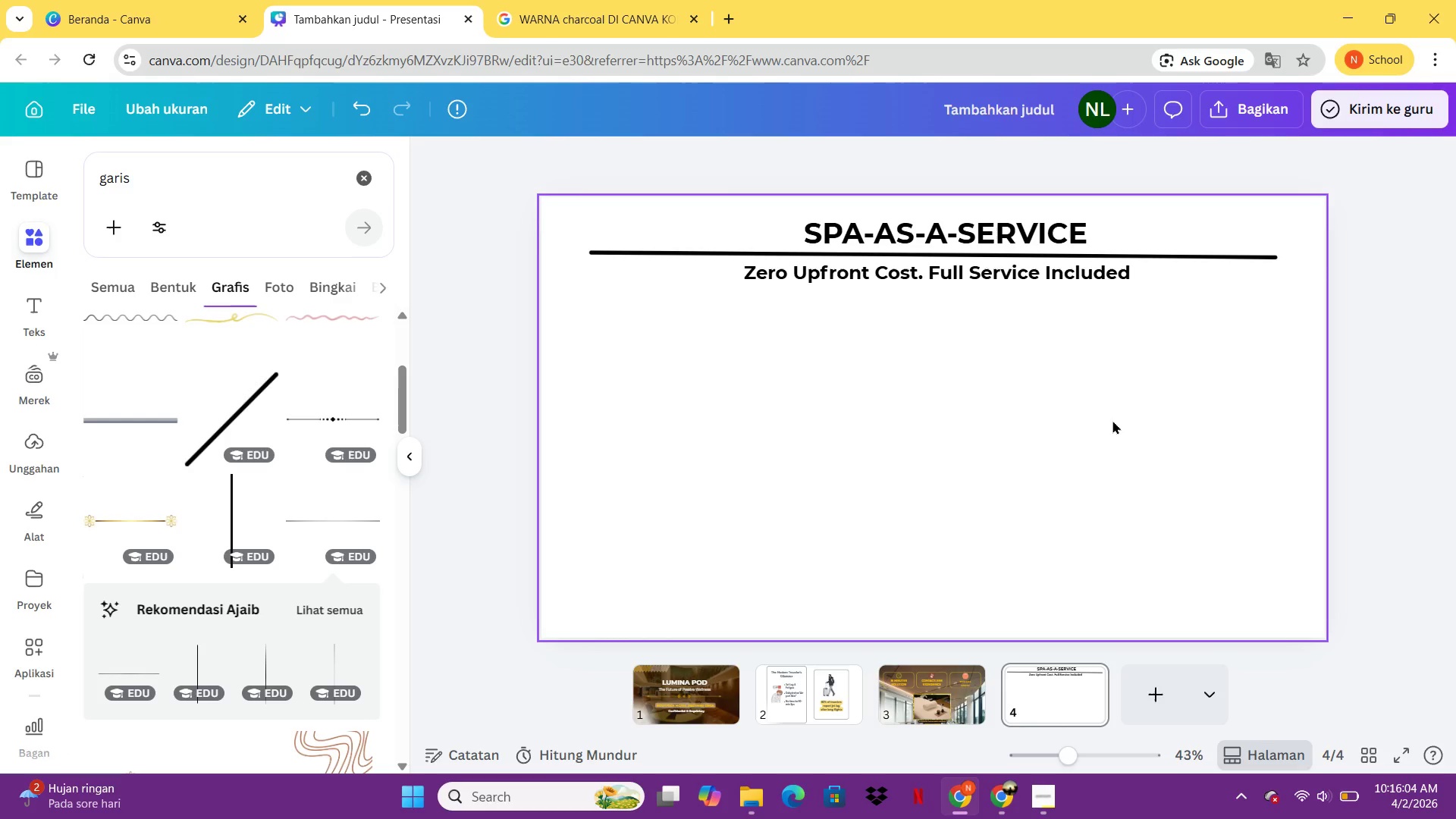 
left_click([748, 259])
 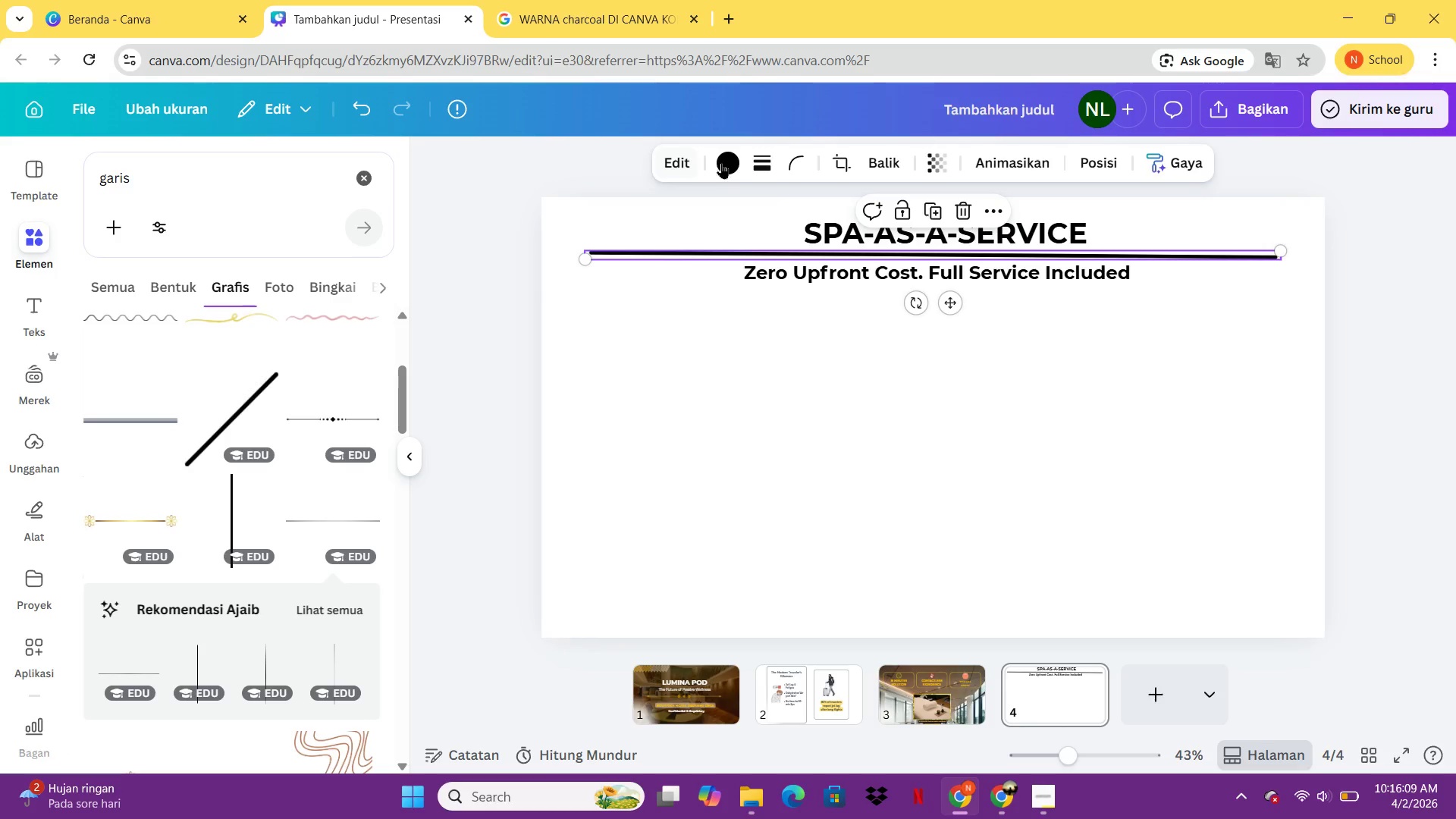 
left_click([723, 162])
 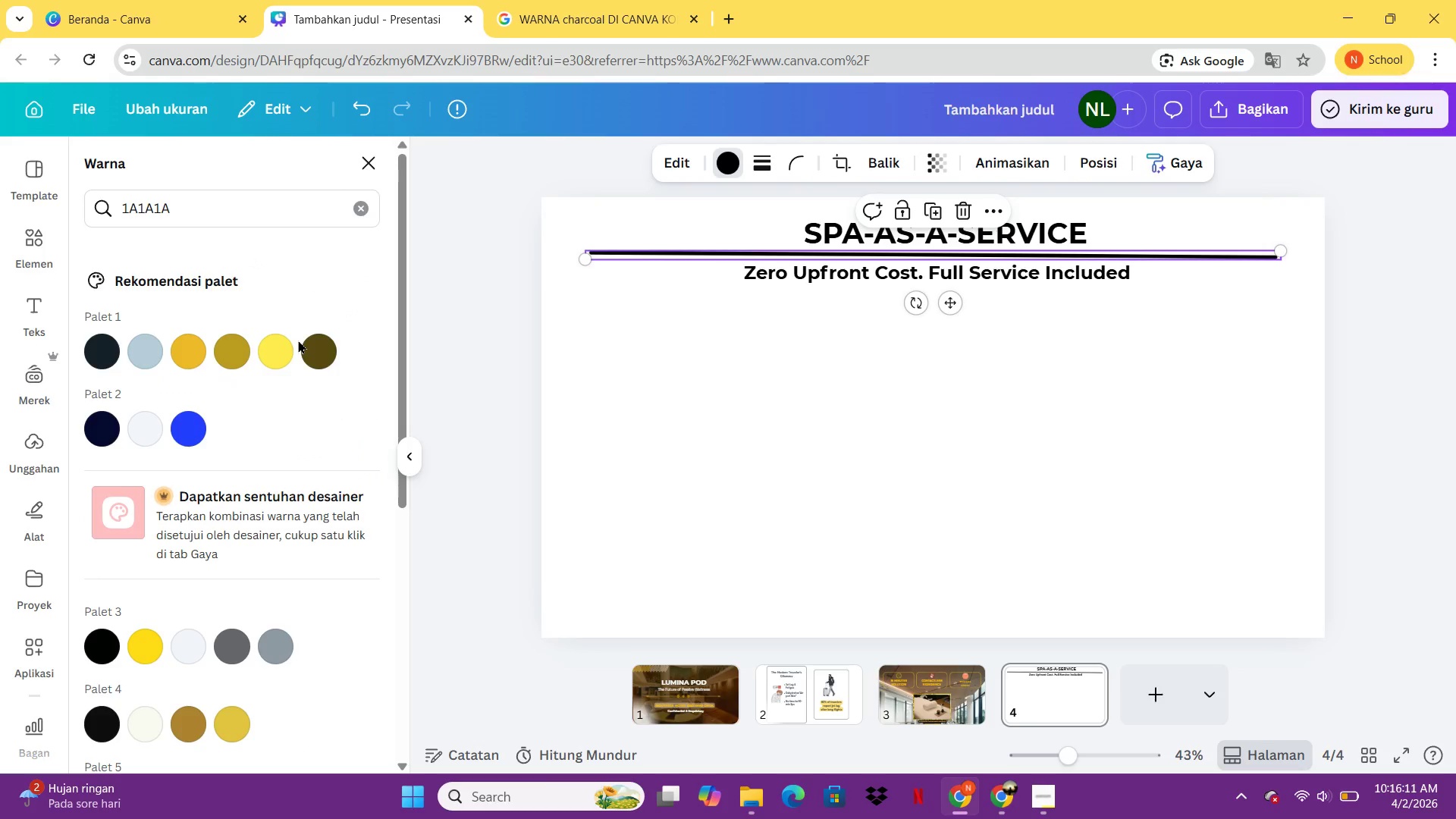 
left_click_drag(start_coordinate=[240, 210], to_coordinate=[63, 210])
 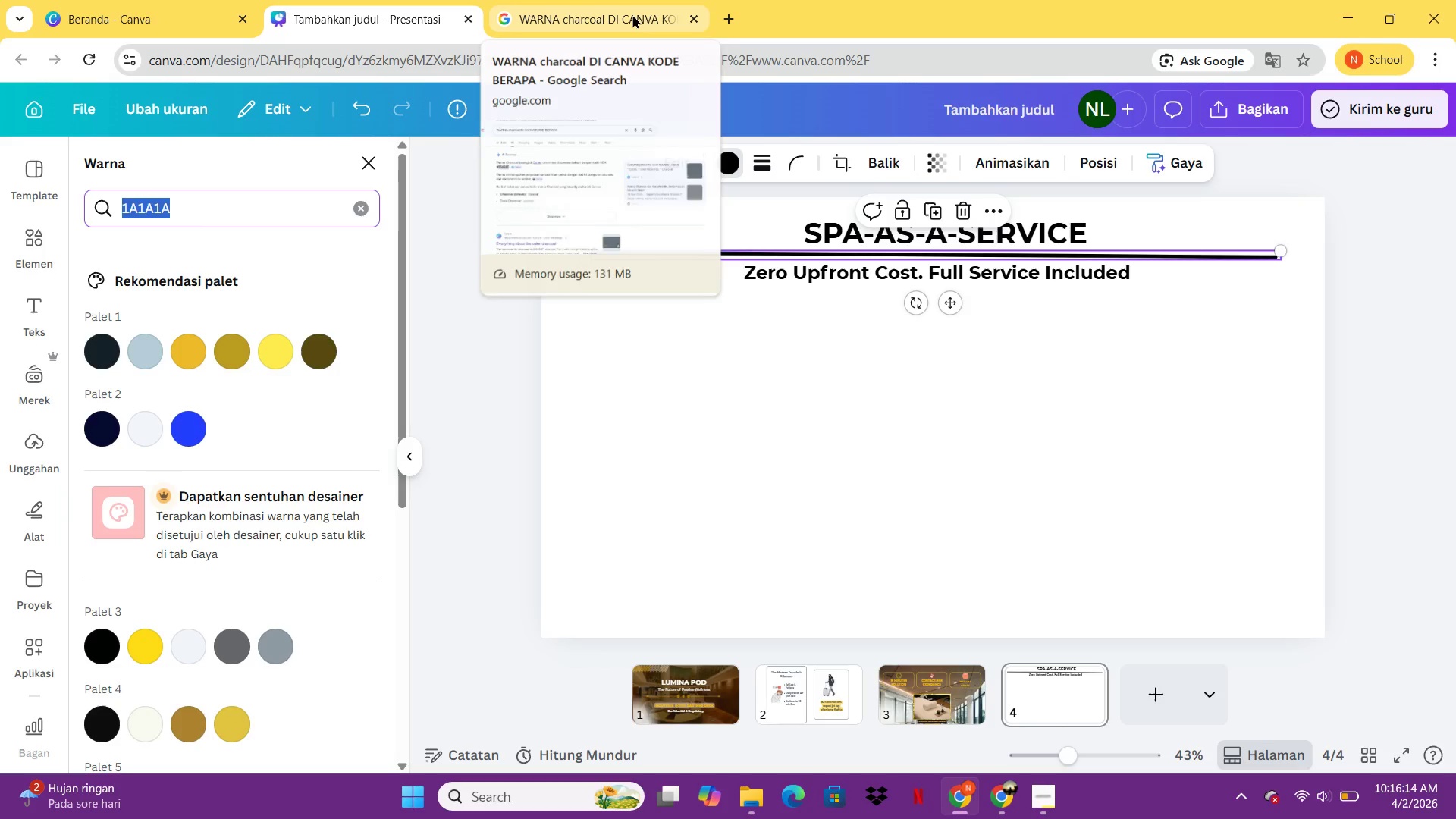 
type(ffbf00)
 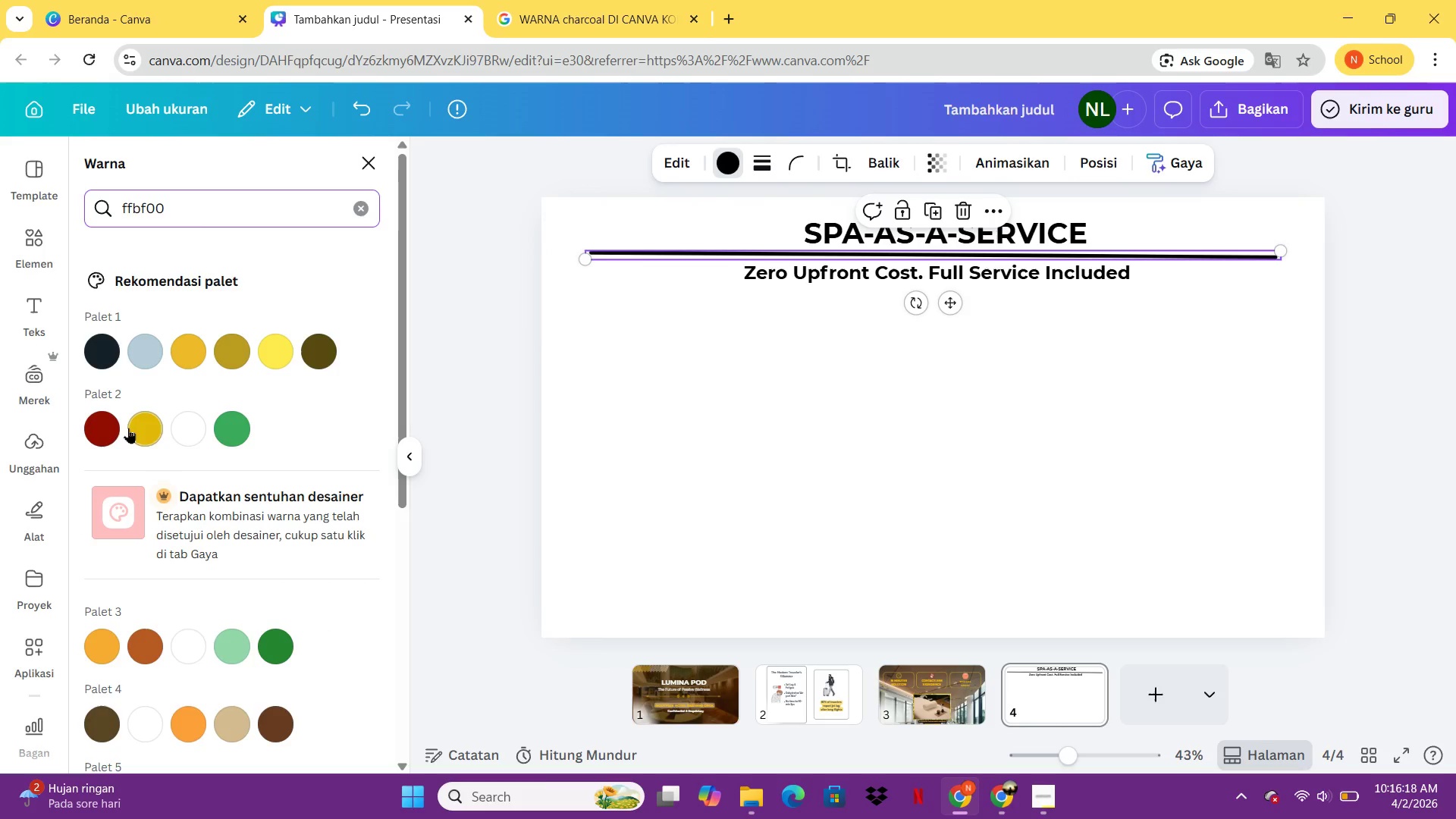 
key(Enter)
 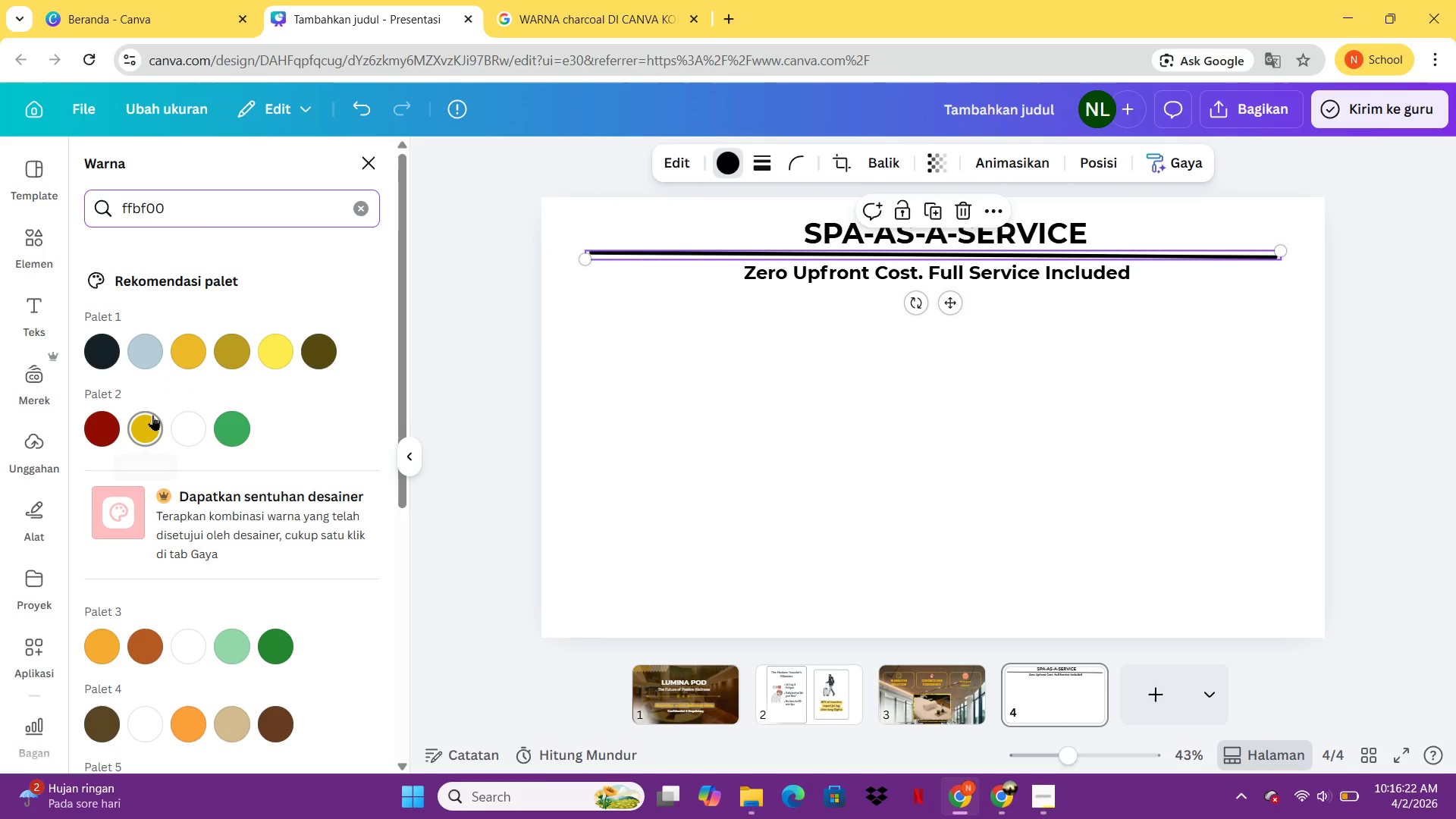 
wait(5.3)
 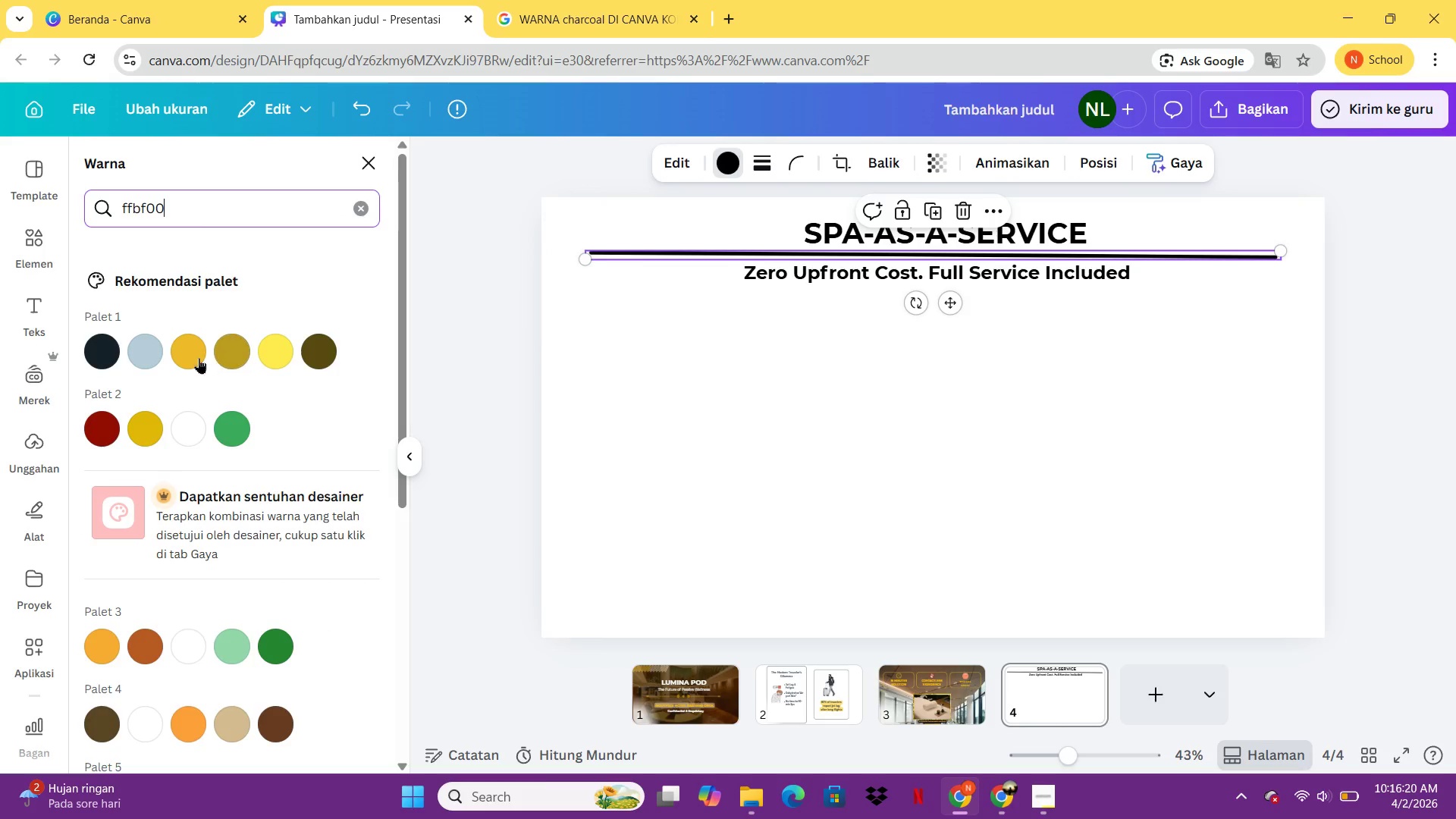 
scroll: coordinate [199, 444], scroll_direction: up, amount: 2.0
 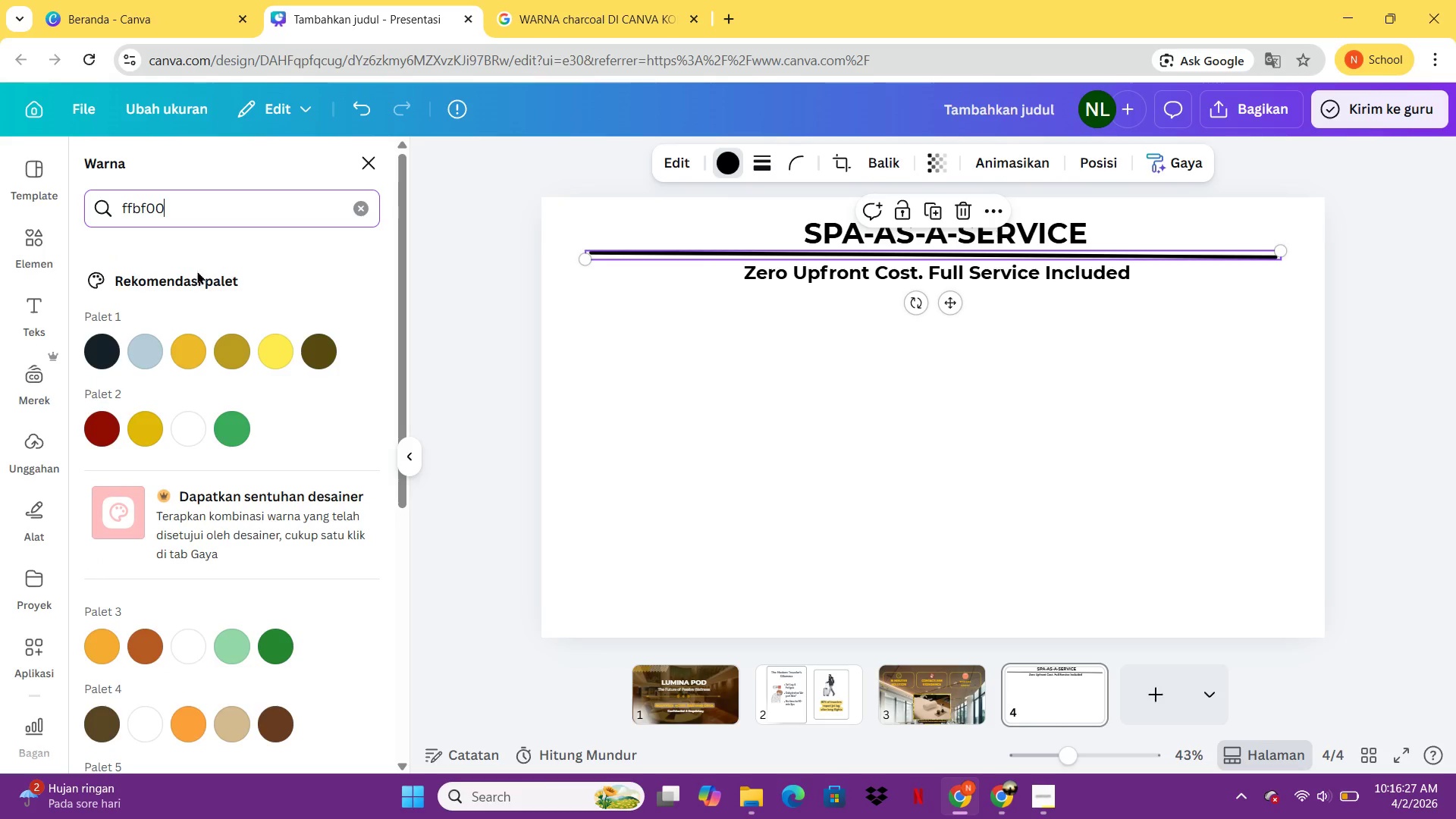 
left_click([193, 203])
 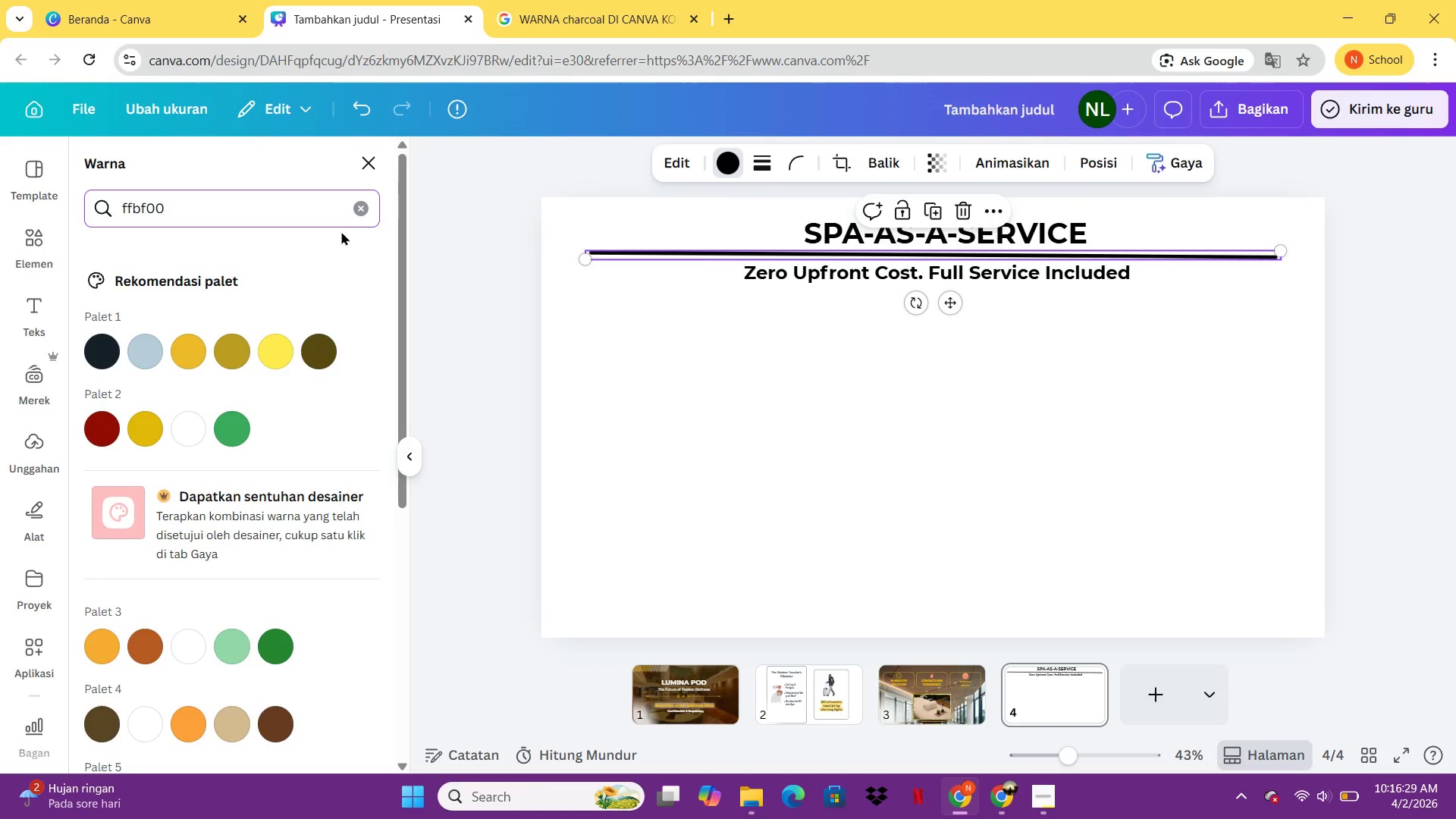 
left_click([358, 214])
 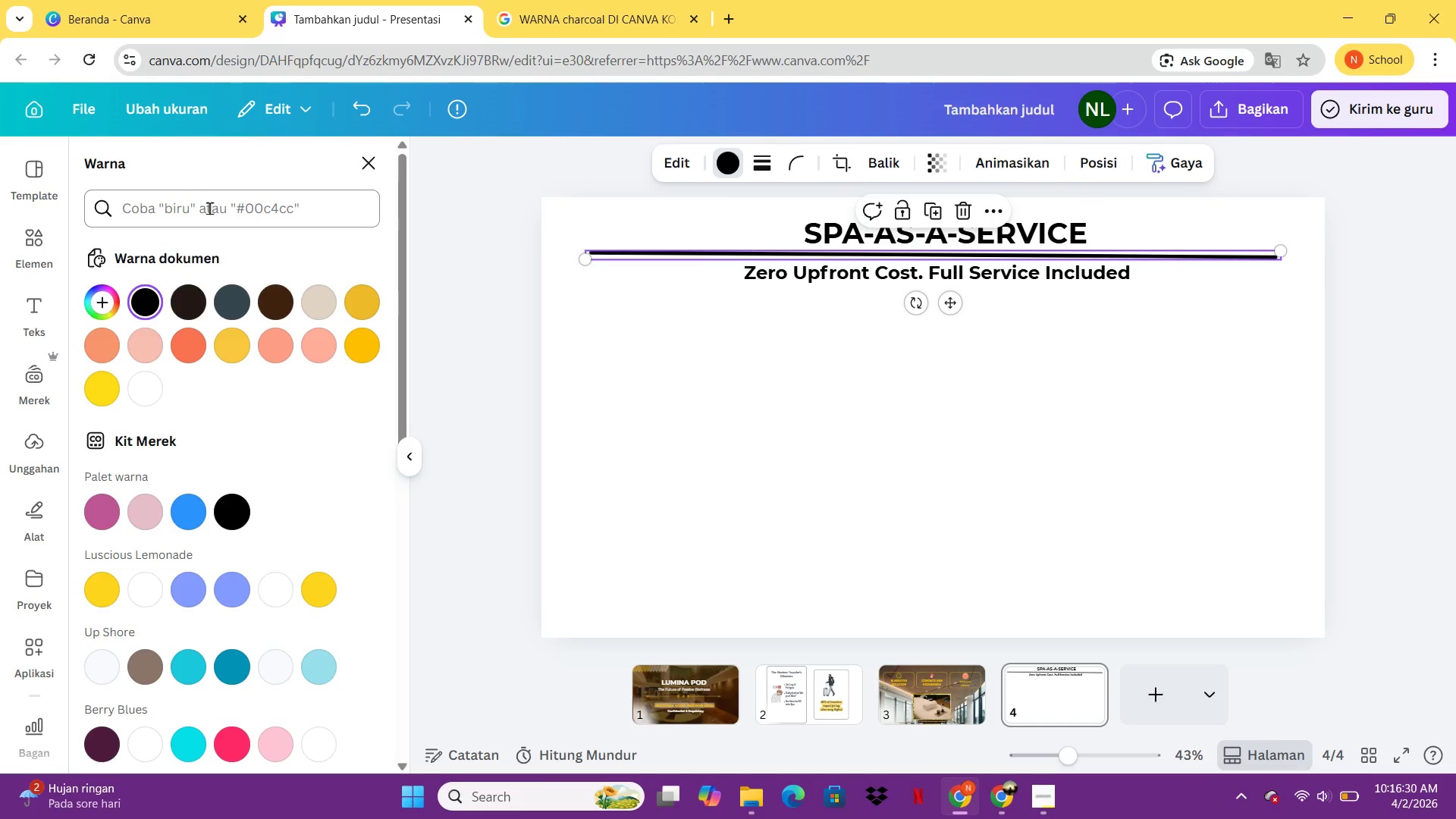 
left_click([205, 209])
 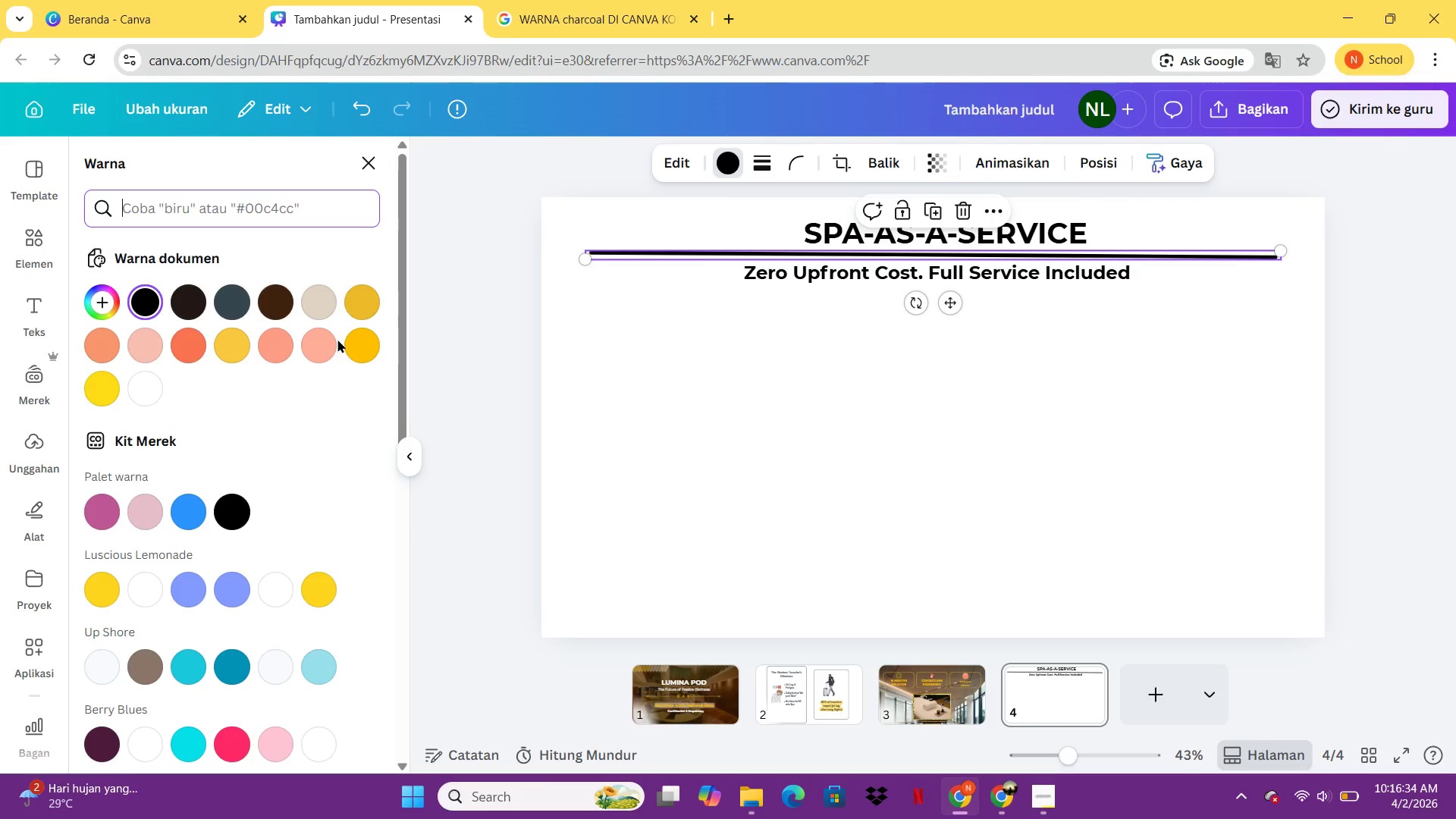 
wait(6.16)
 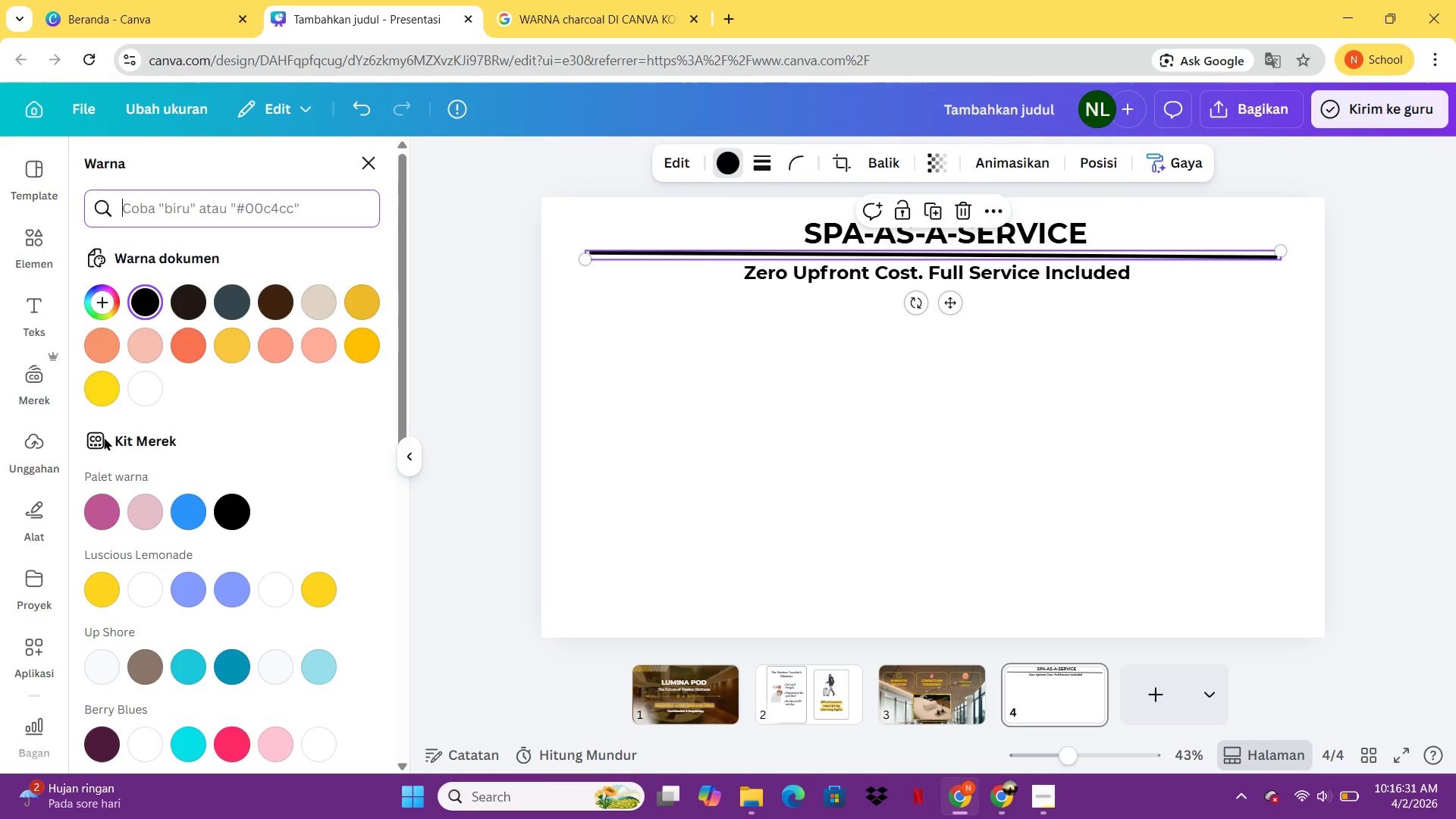 
left_click([356, 331])
 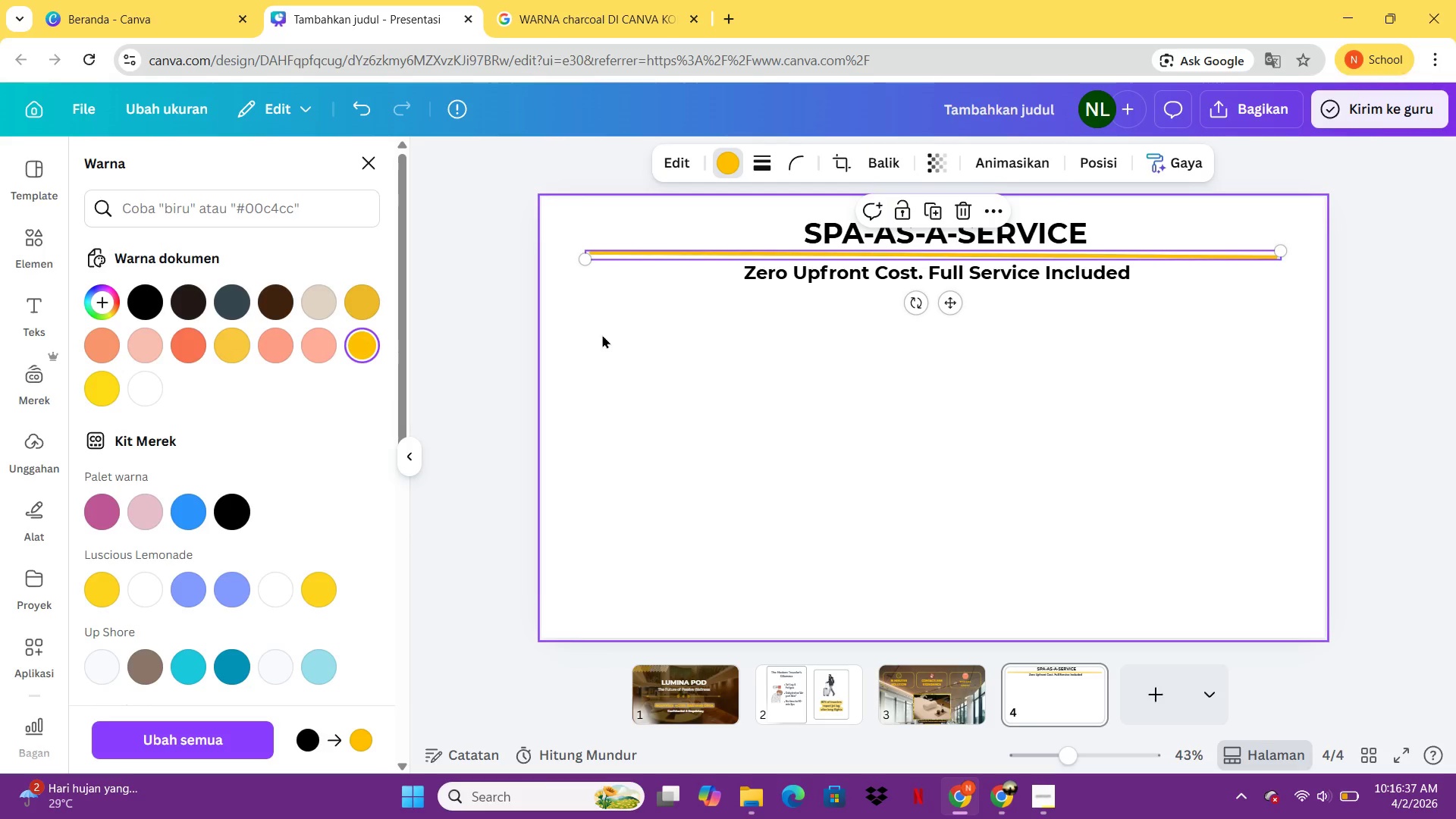 
left_click([605, 339])
 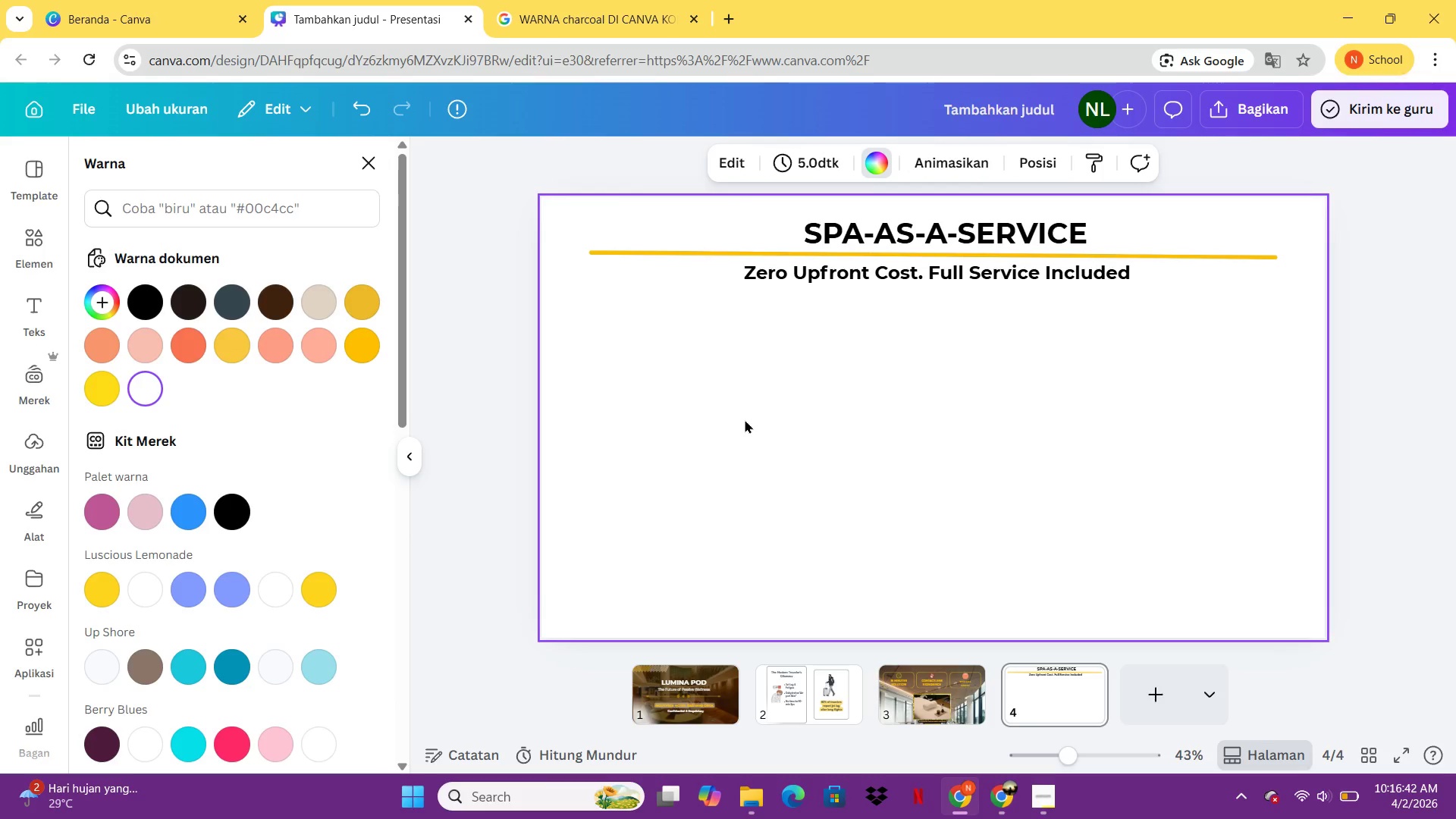 
wait(6.56)
 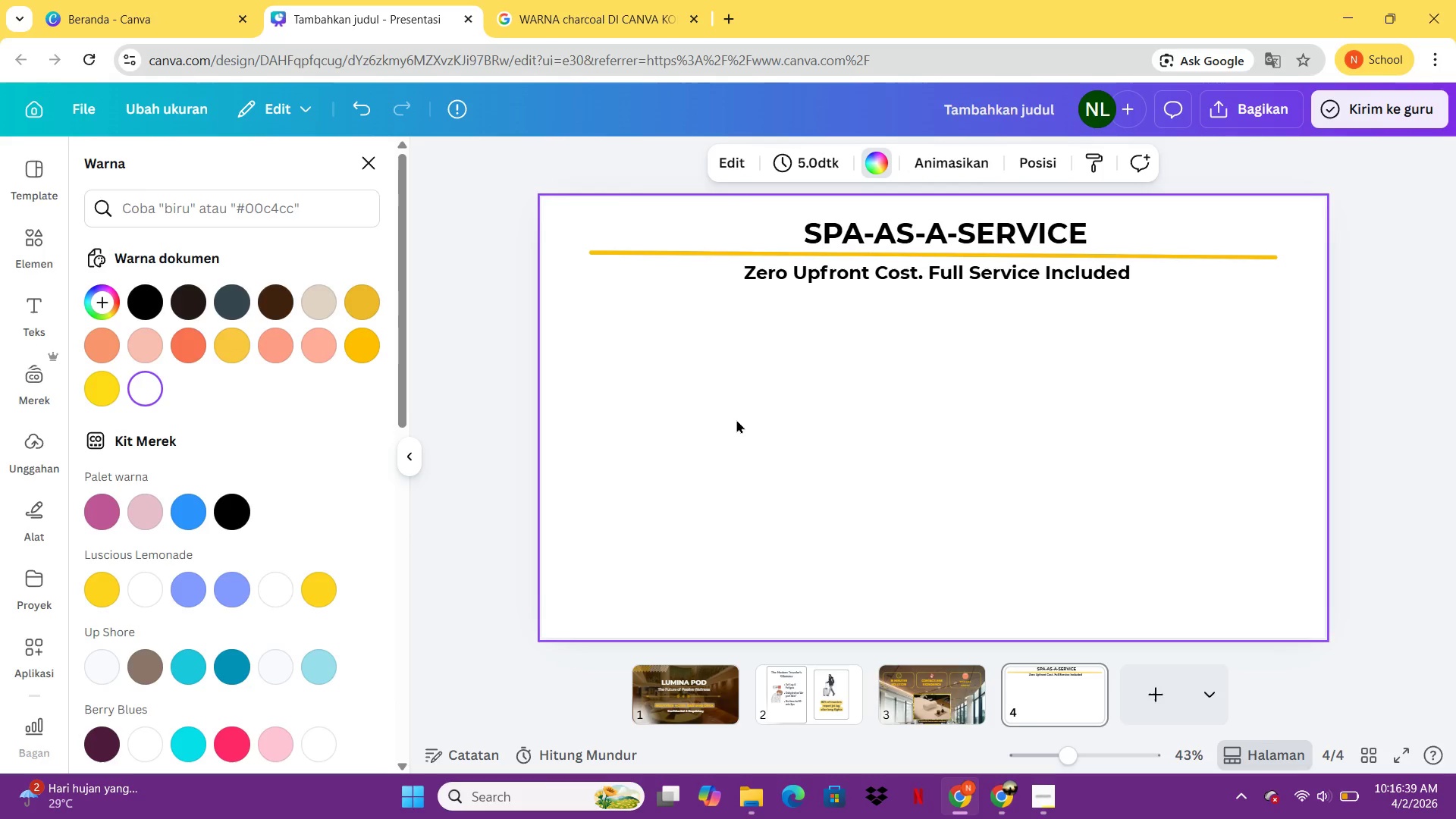 
left_click([940, 233])
 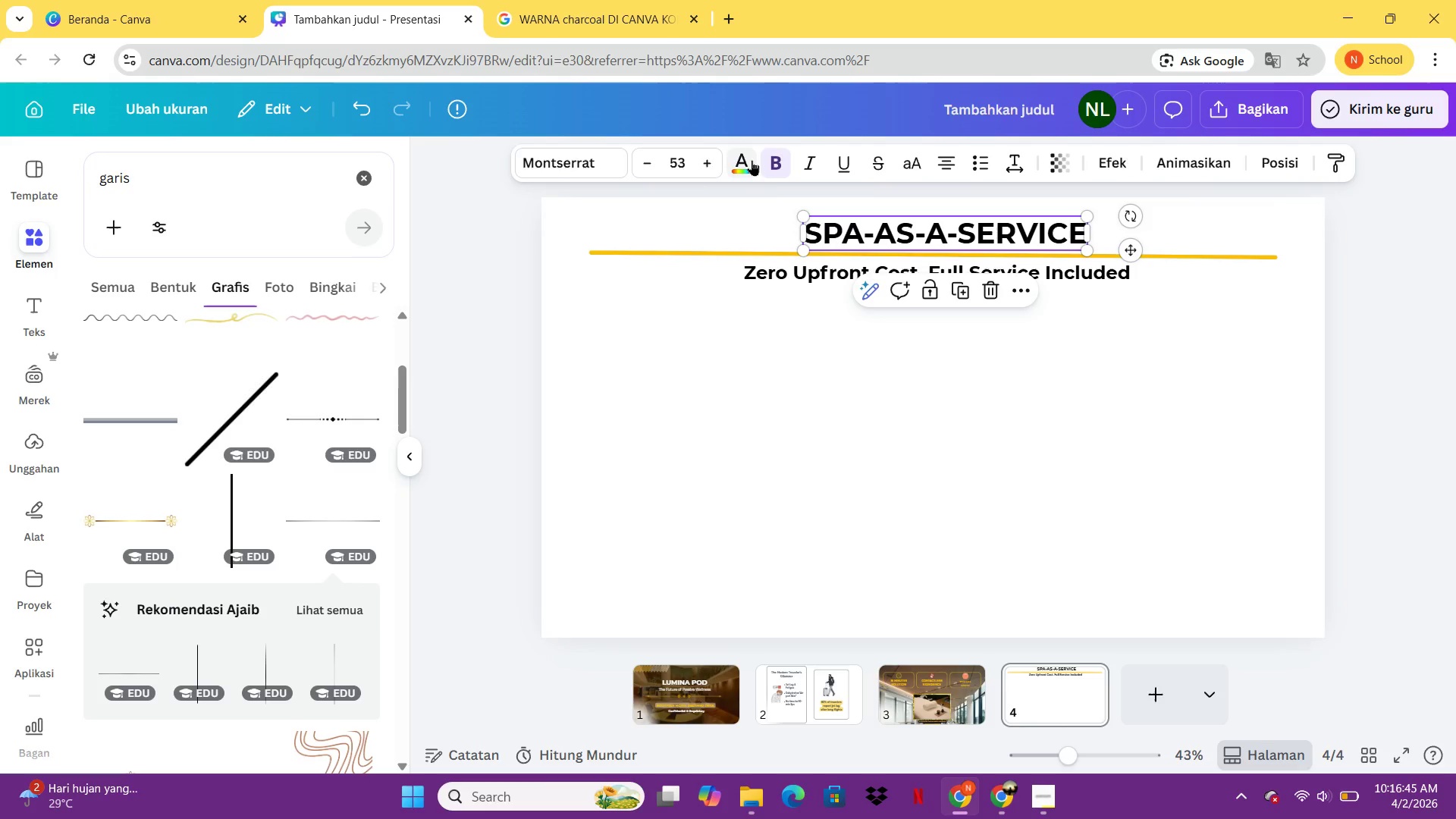 
left_click([747, 160])
 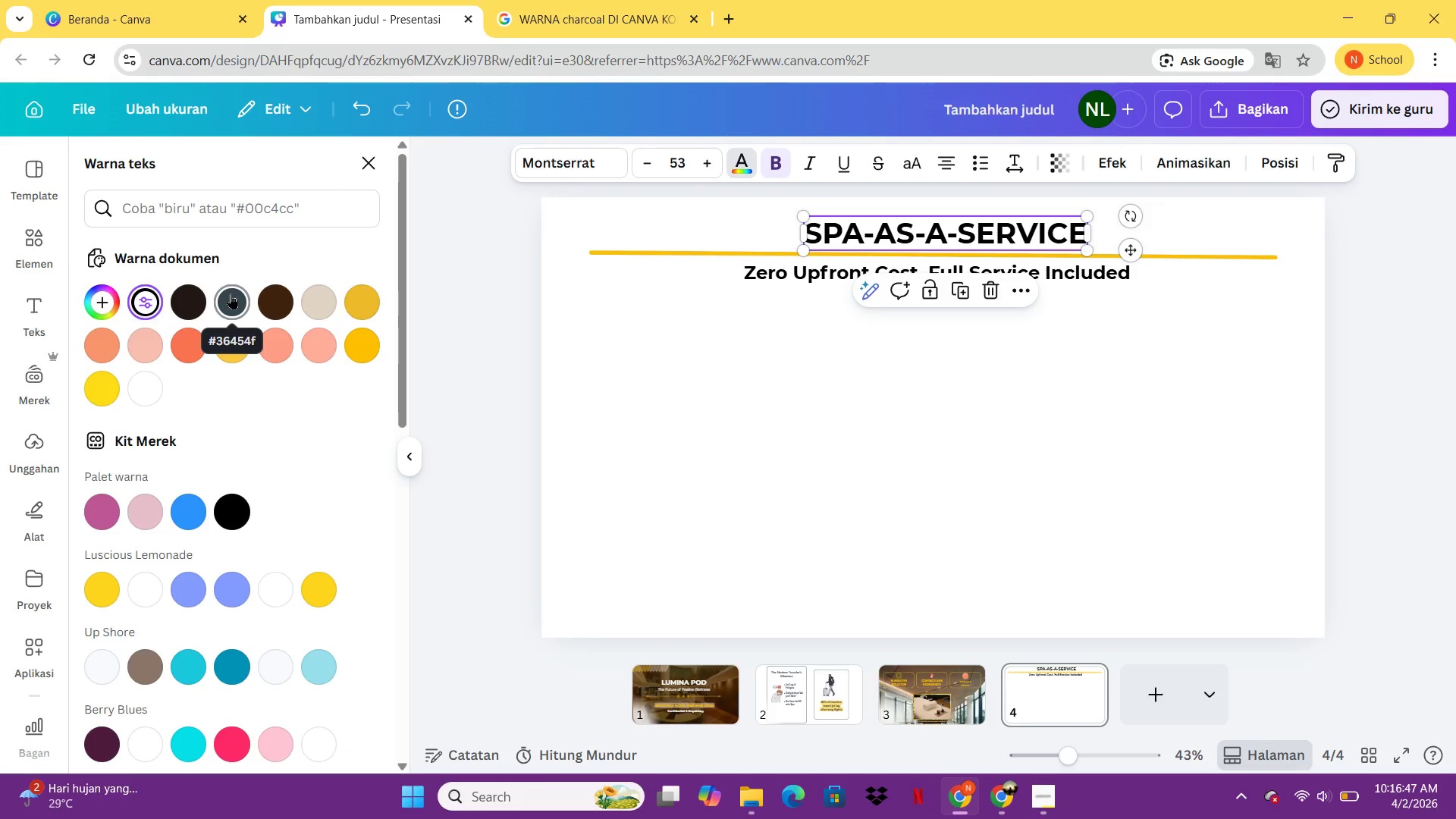 
left_click([238, 290])
 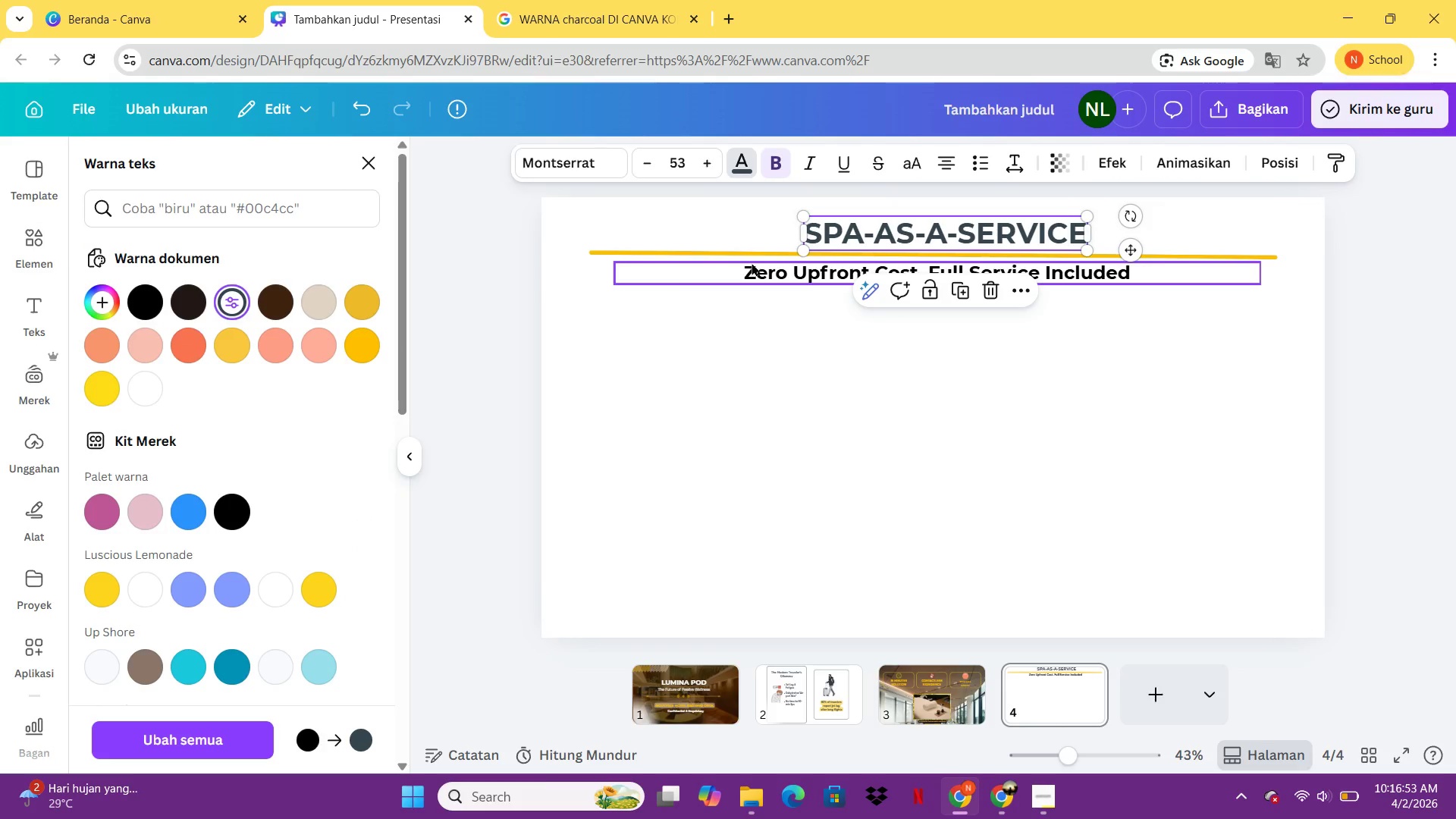 
wait(9.48)
 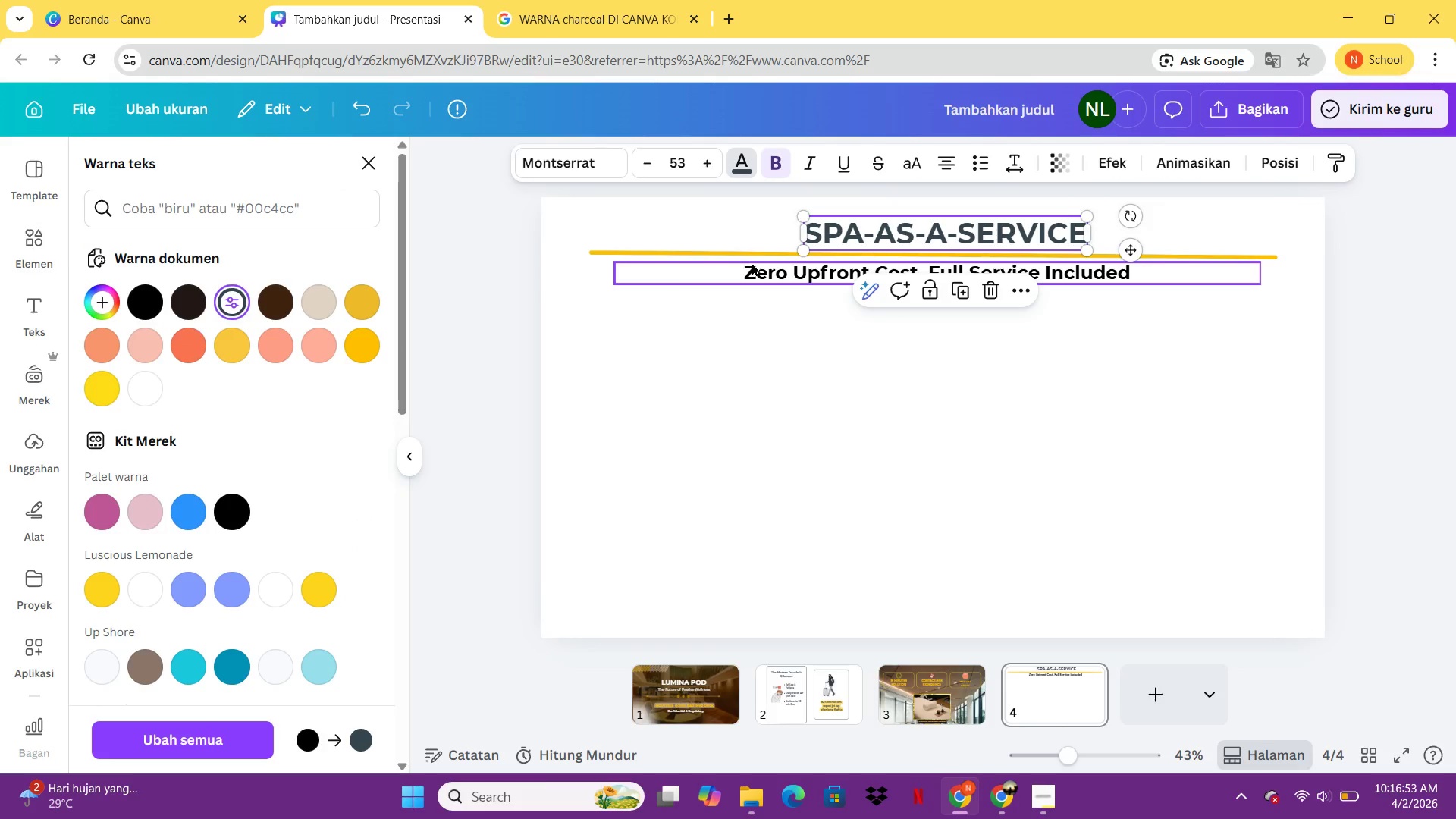 
left_click([752, 262])
 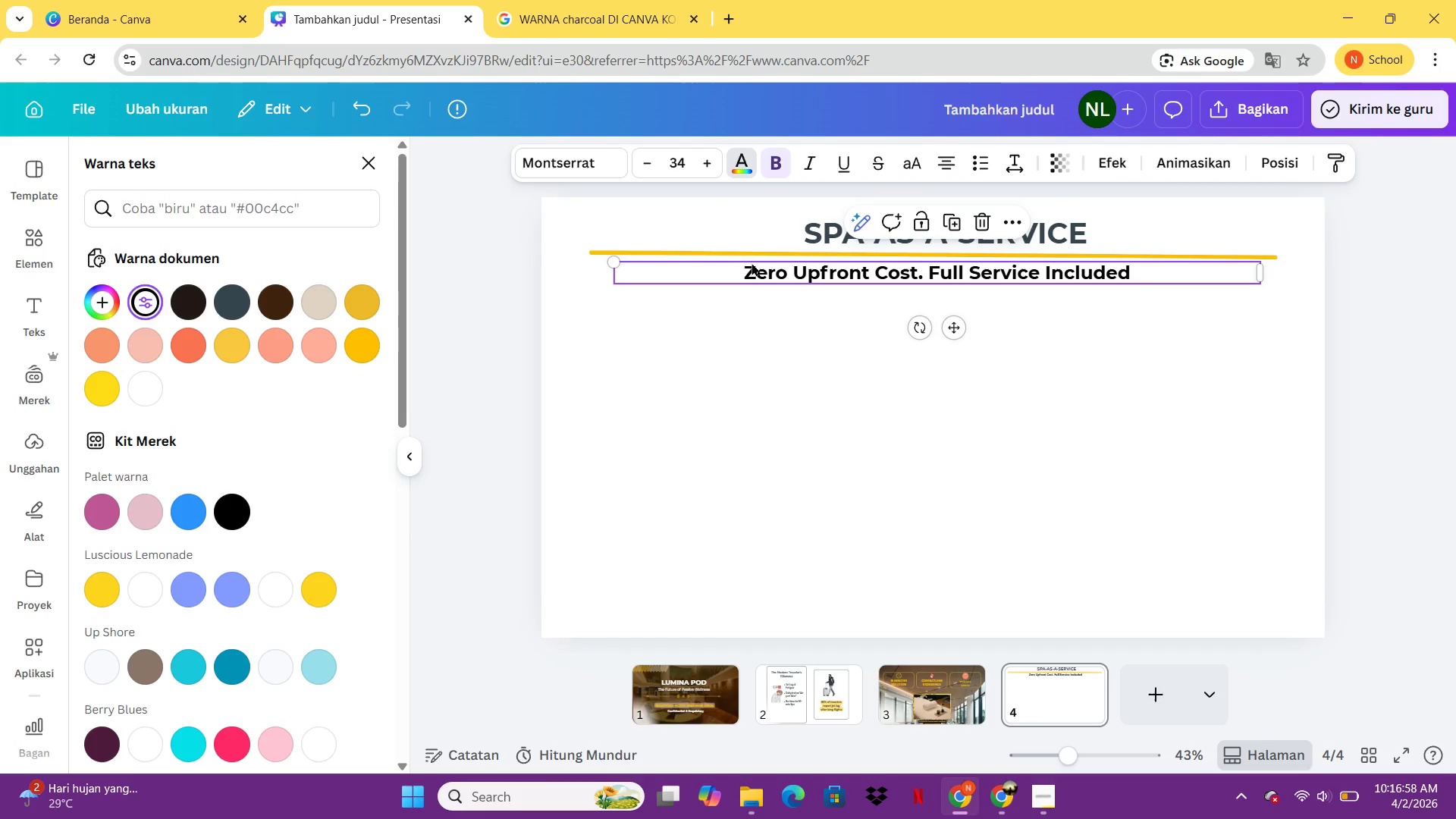 
left_click([752, 262])
 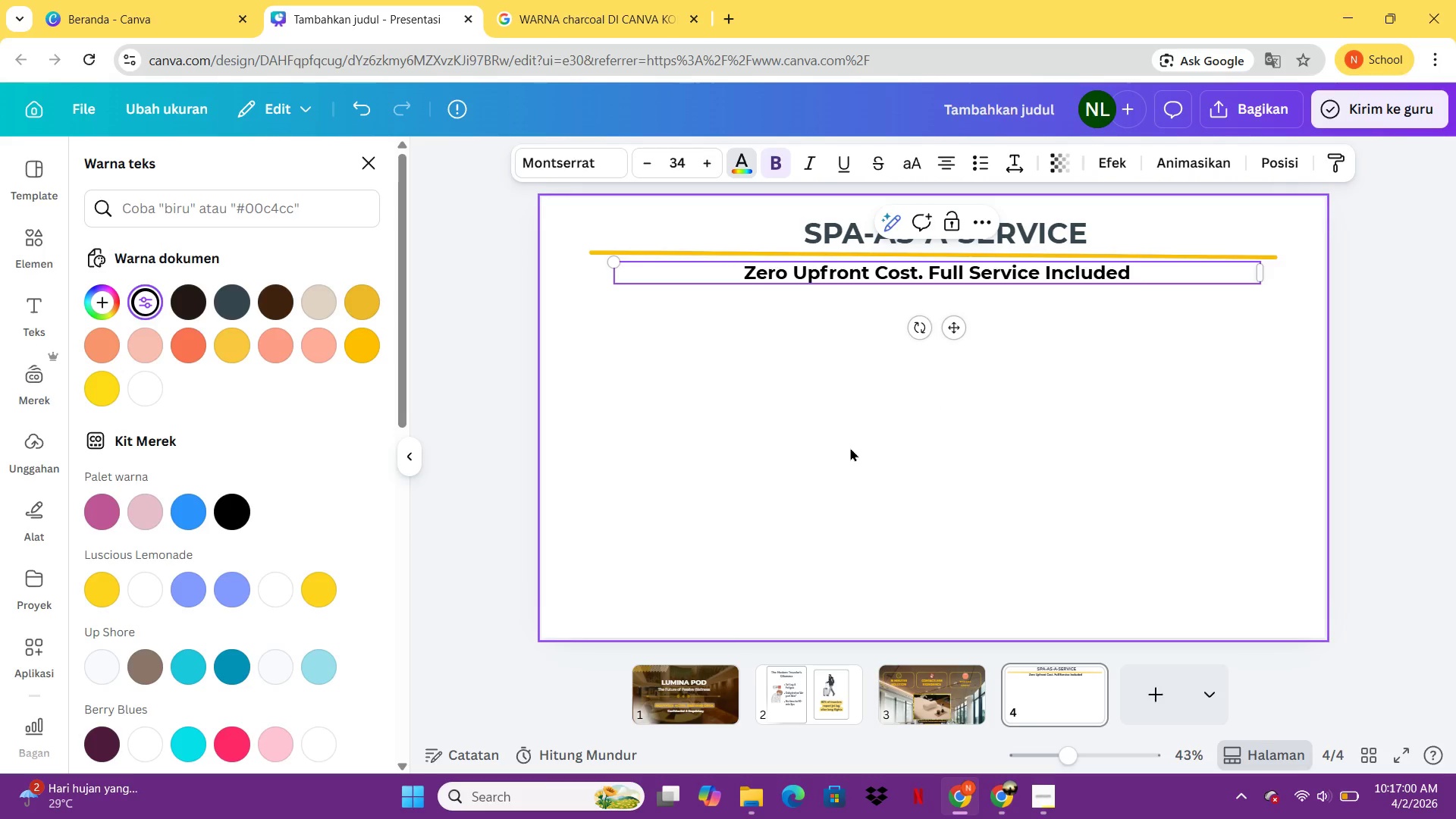 
double_click([792, 264])
 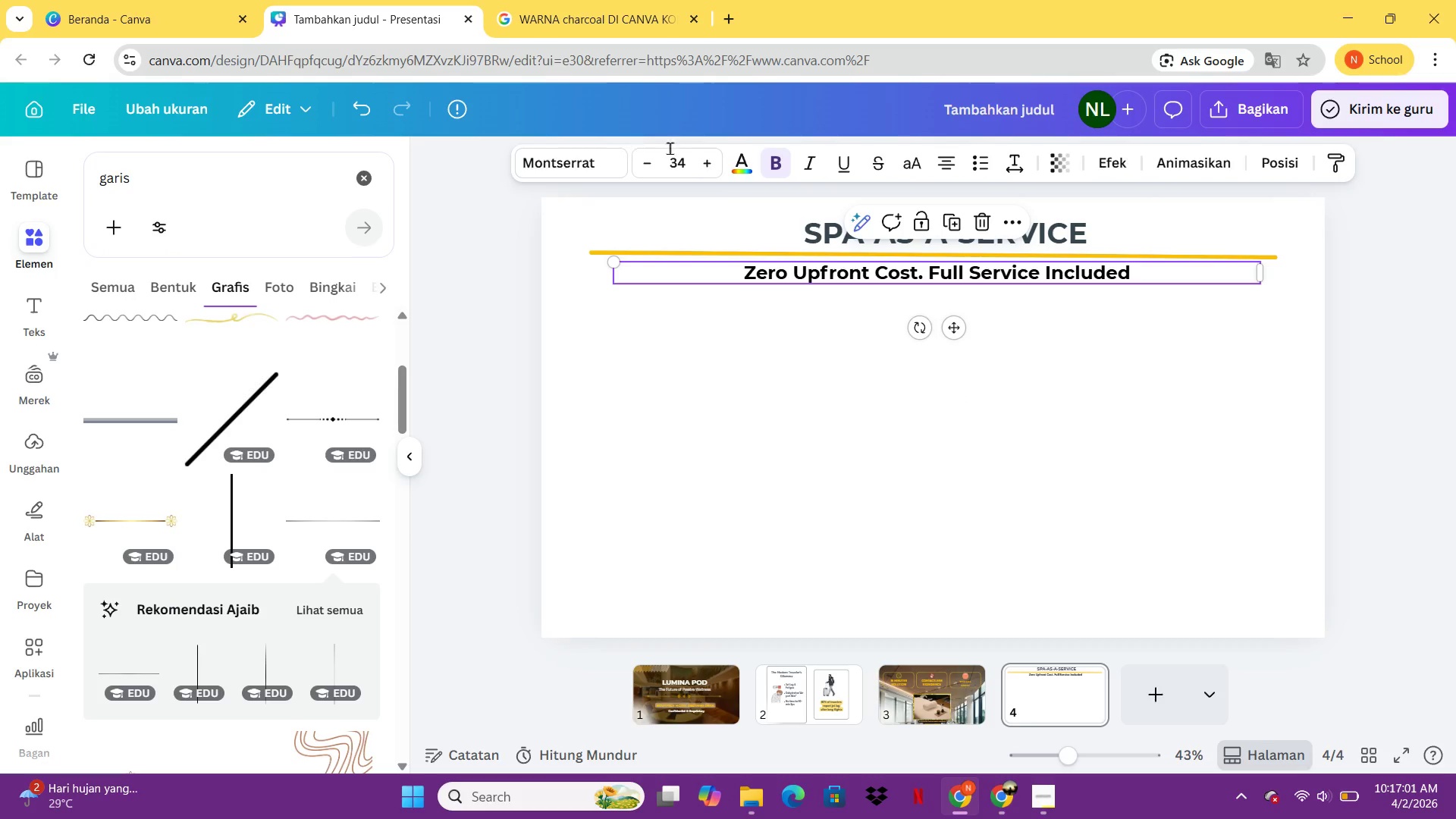 
left_click([736, 161])
 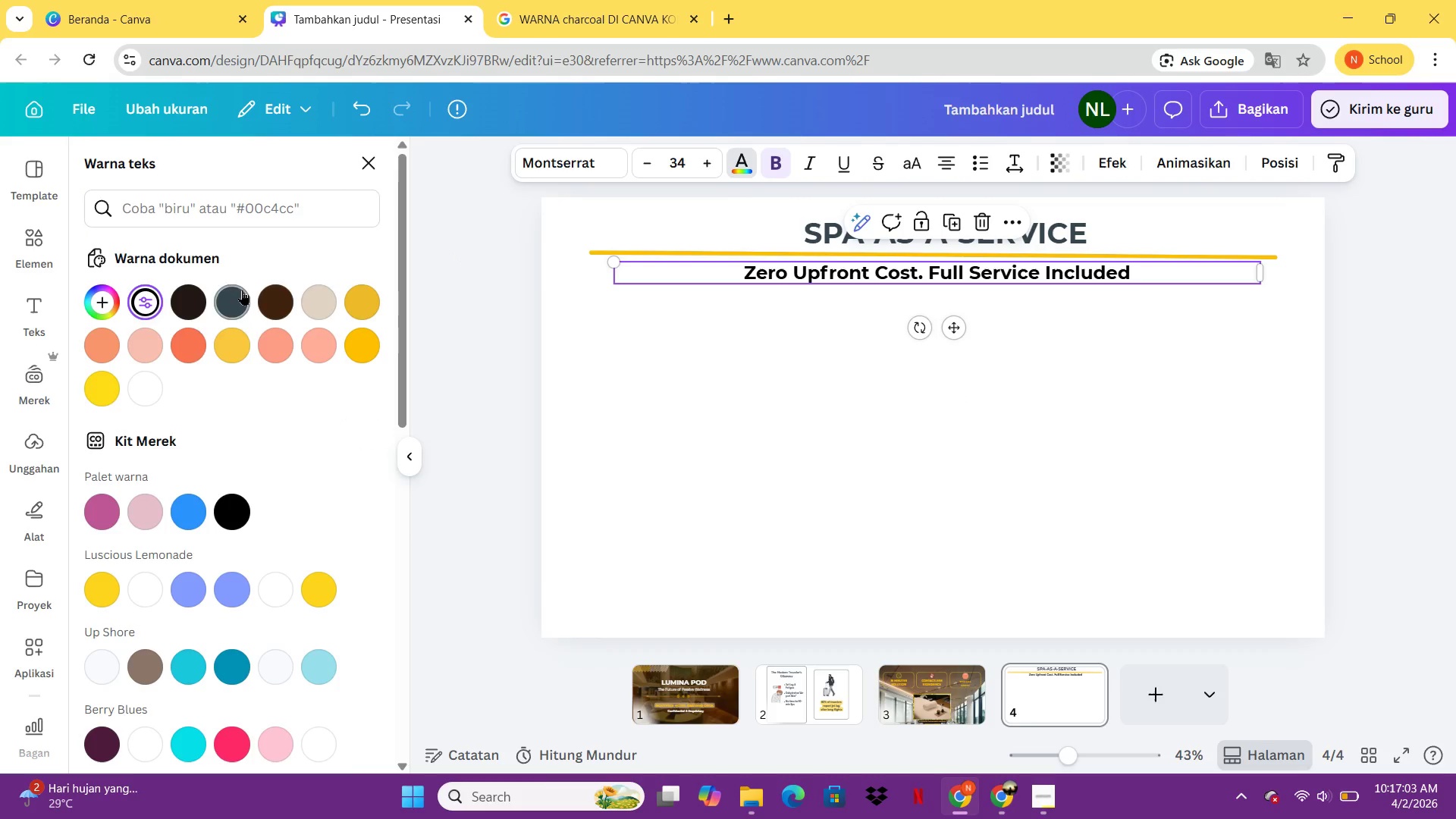 
left_click([237, 290])
 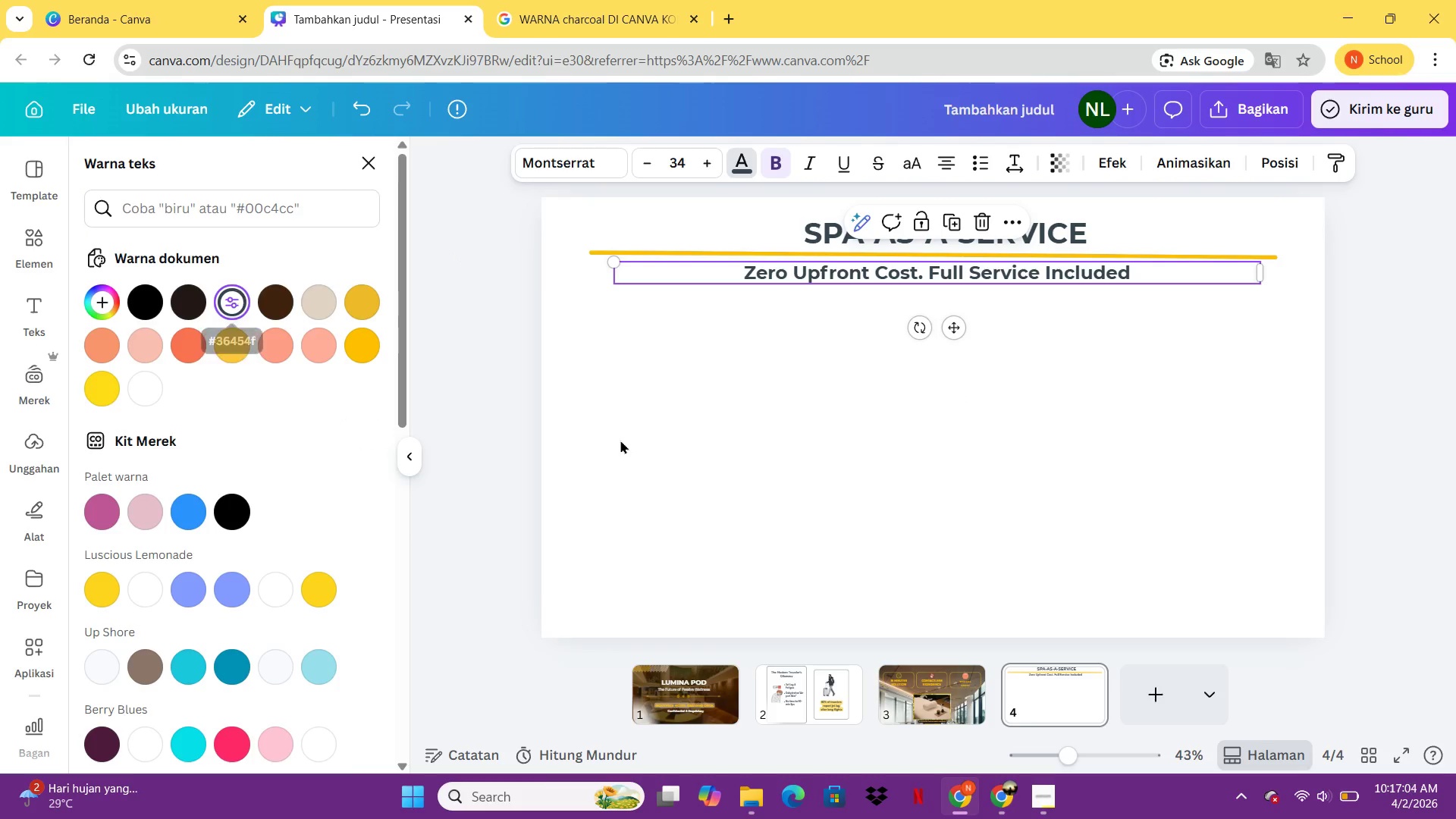 
left_click([682, 463])
 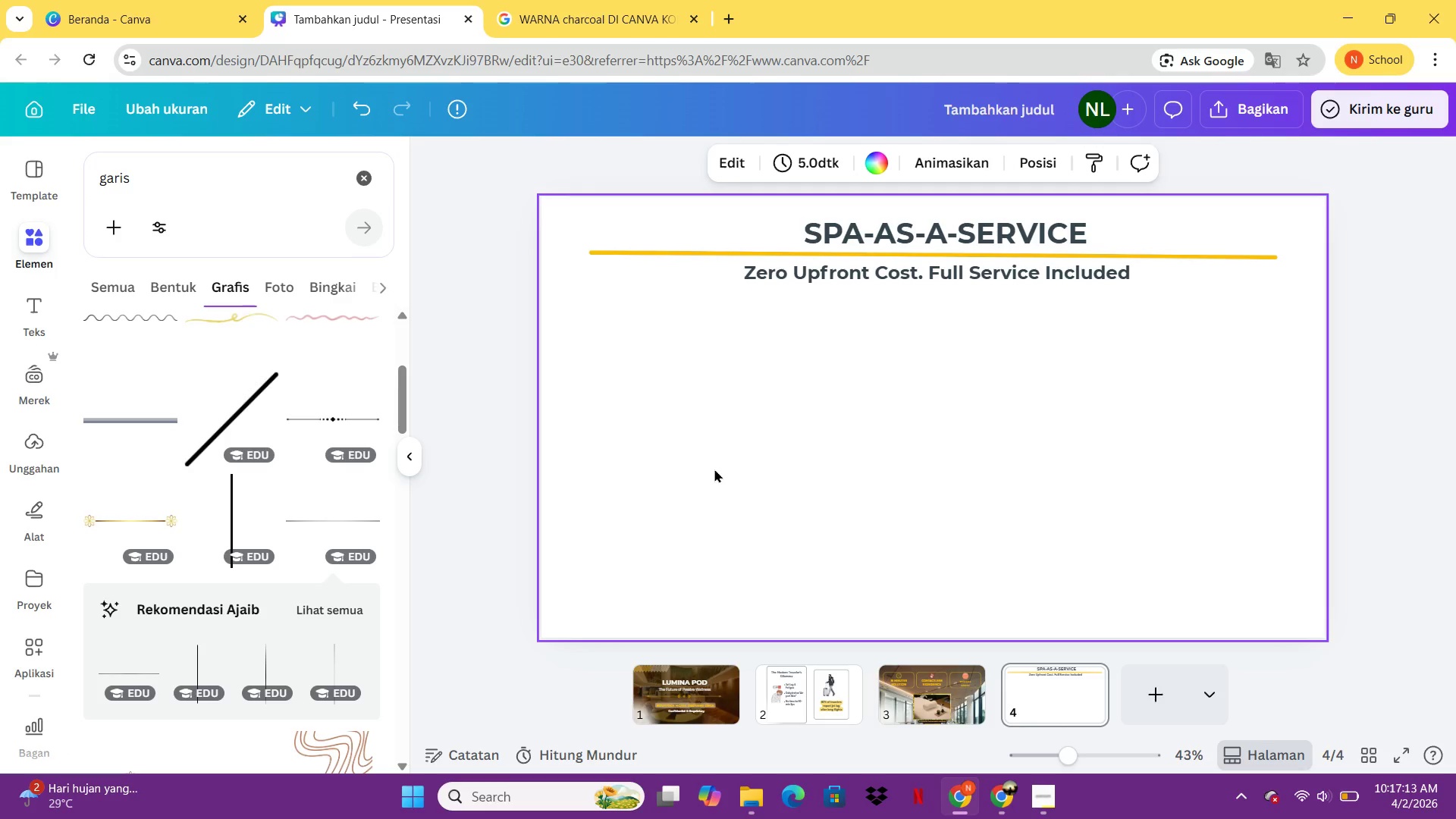 
wait(14.55)
 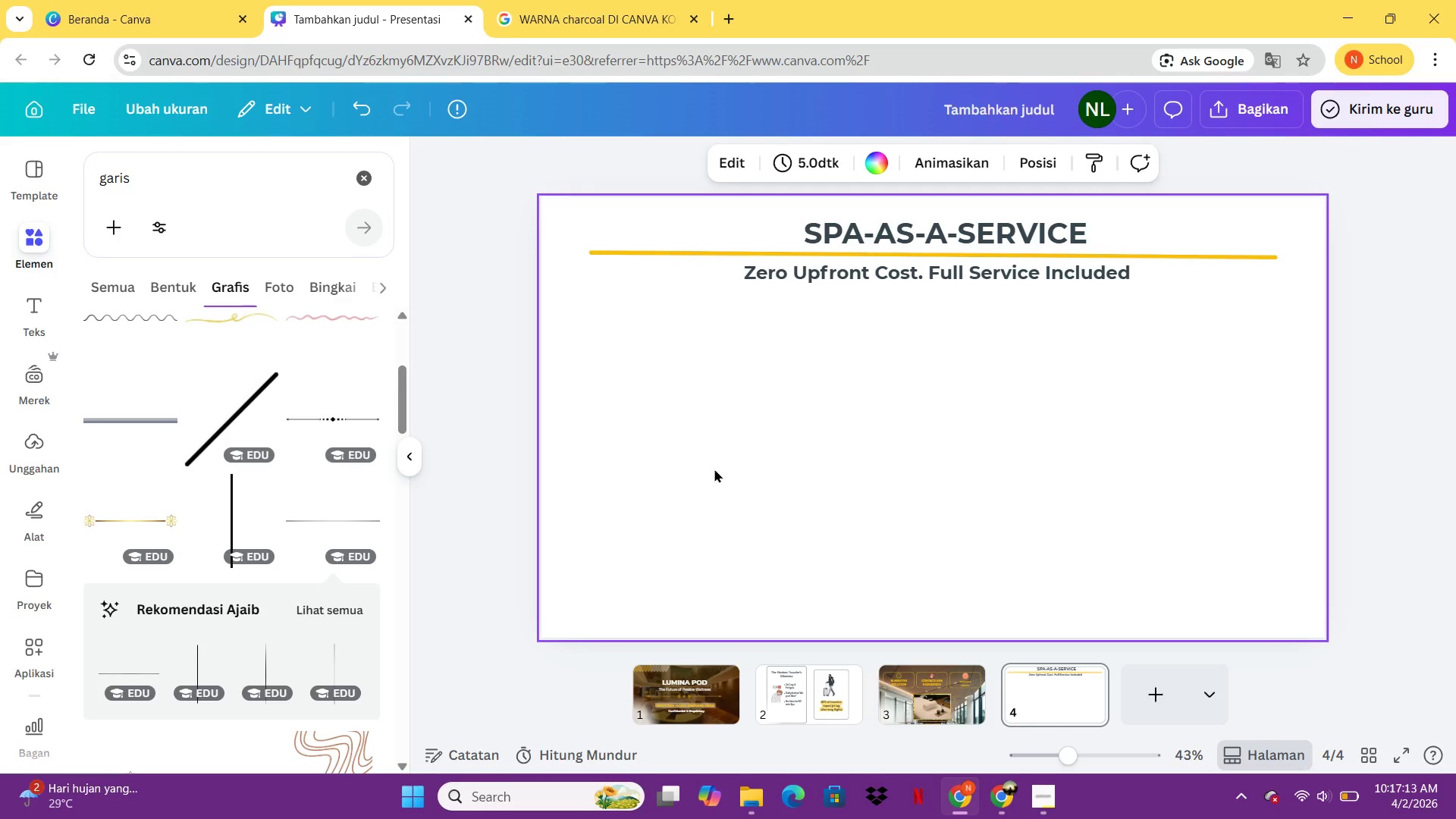 
left_click_drag(start_coordinate=[173, 176], to_coordinate=[99, 180])
 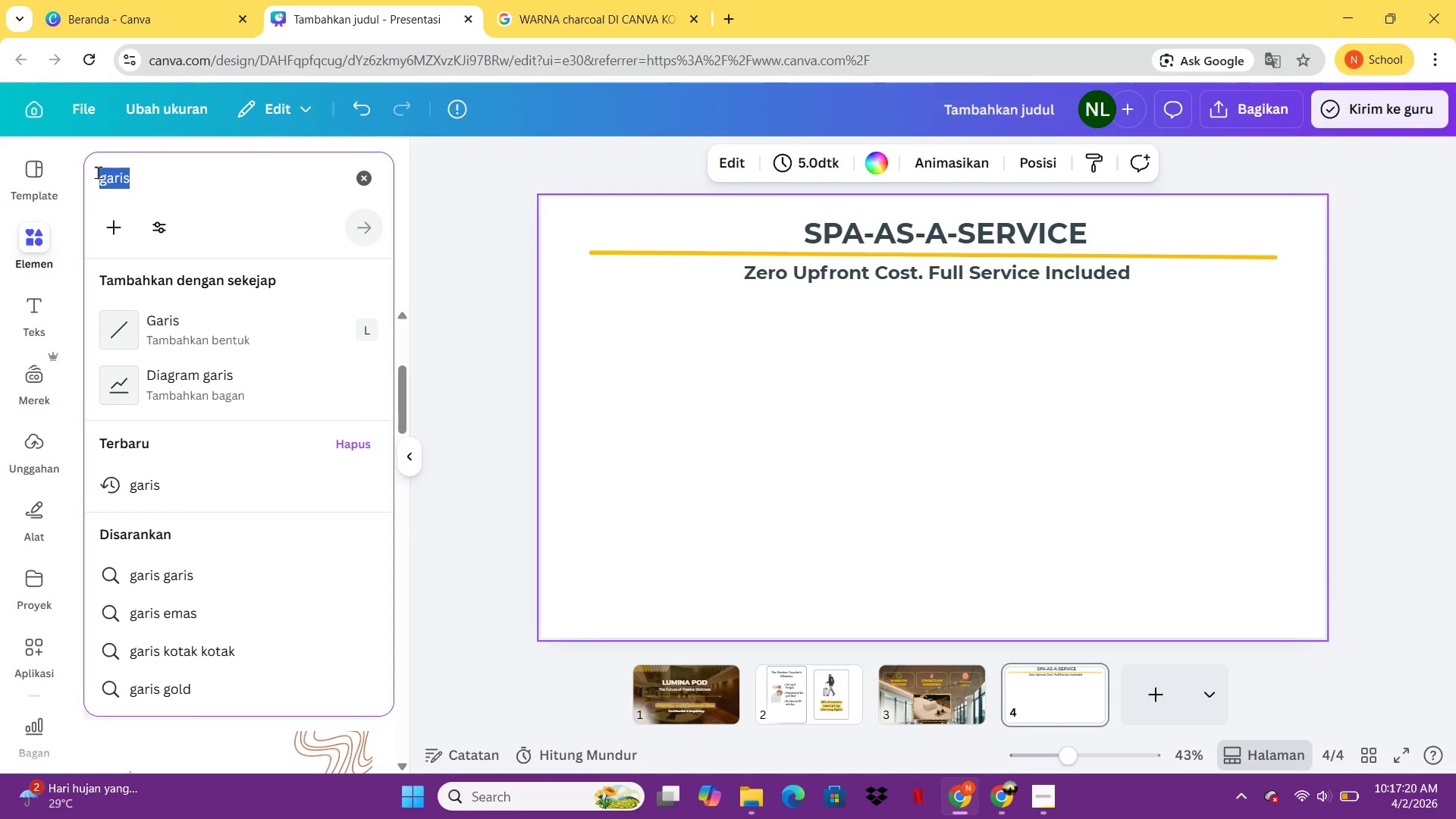 
type(persdegi)
key(Backspace)
key(Backspace)
key(Backspace)
key(Backspace)
type(egi panjang)
 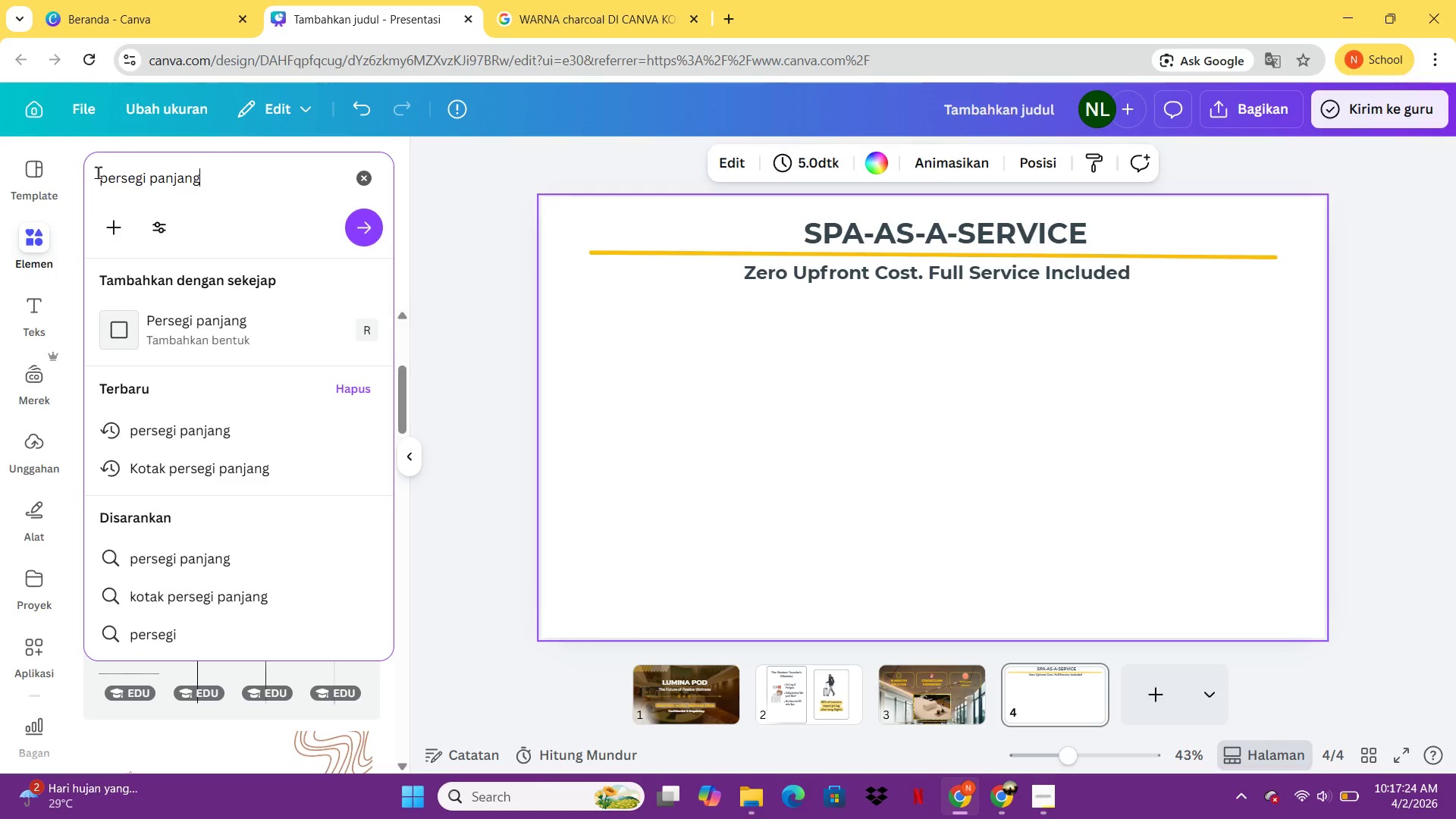 
key(Enter)
 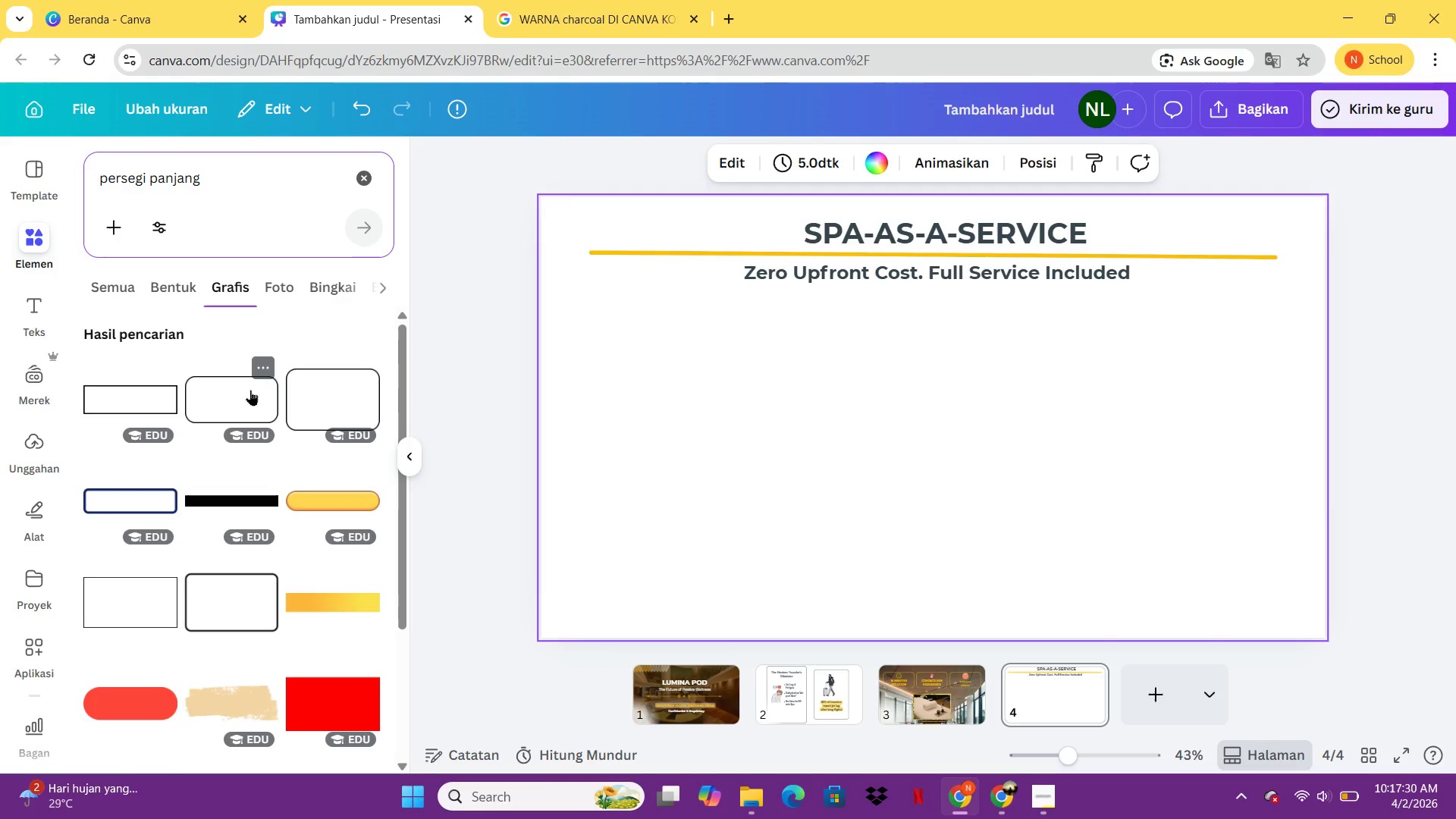 
wait(7.48)
 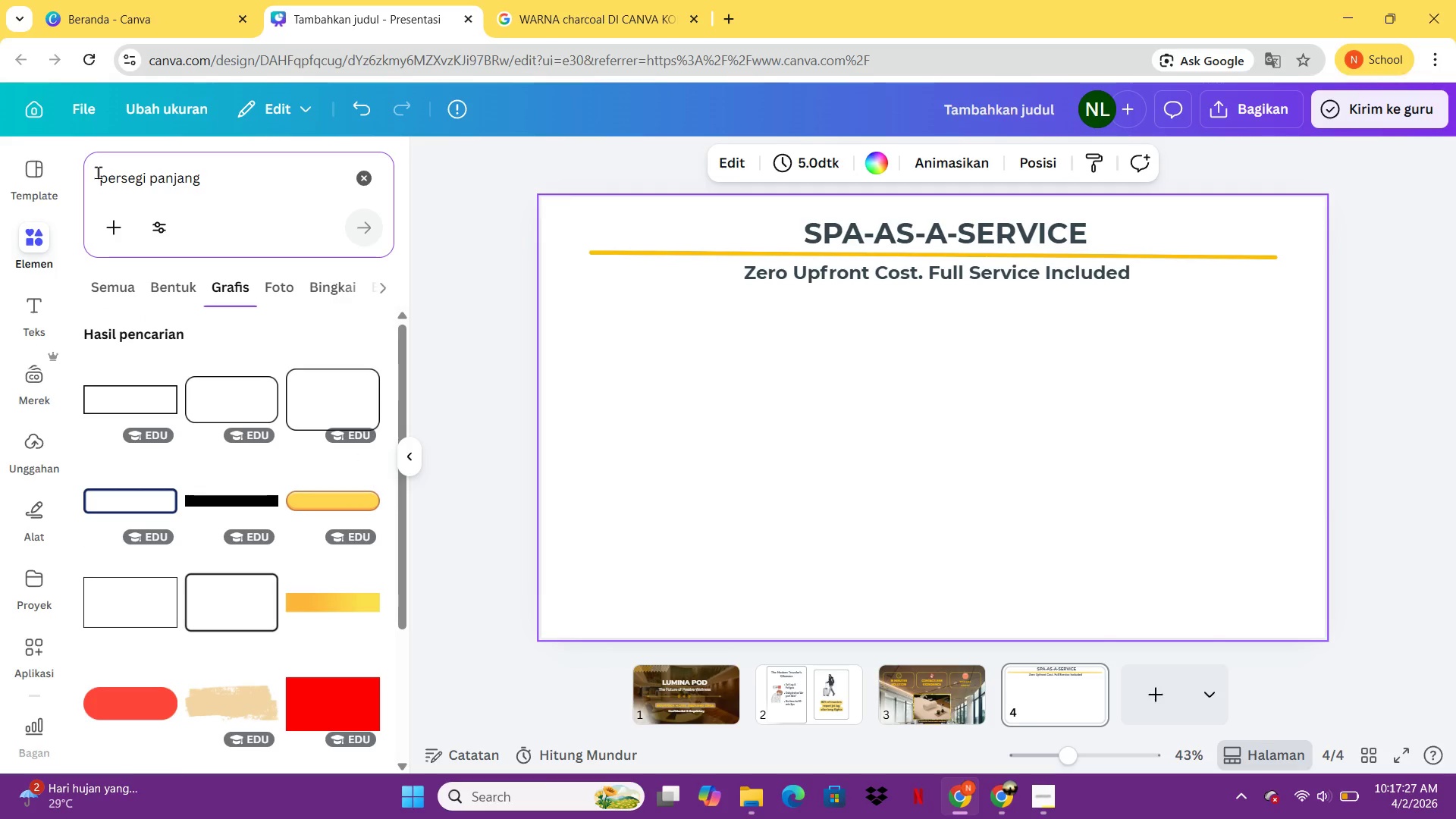 
left_click([143, 595])
 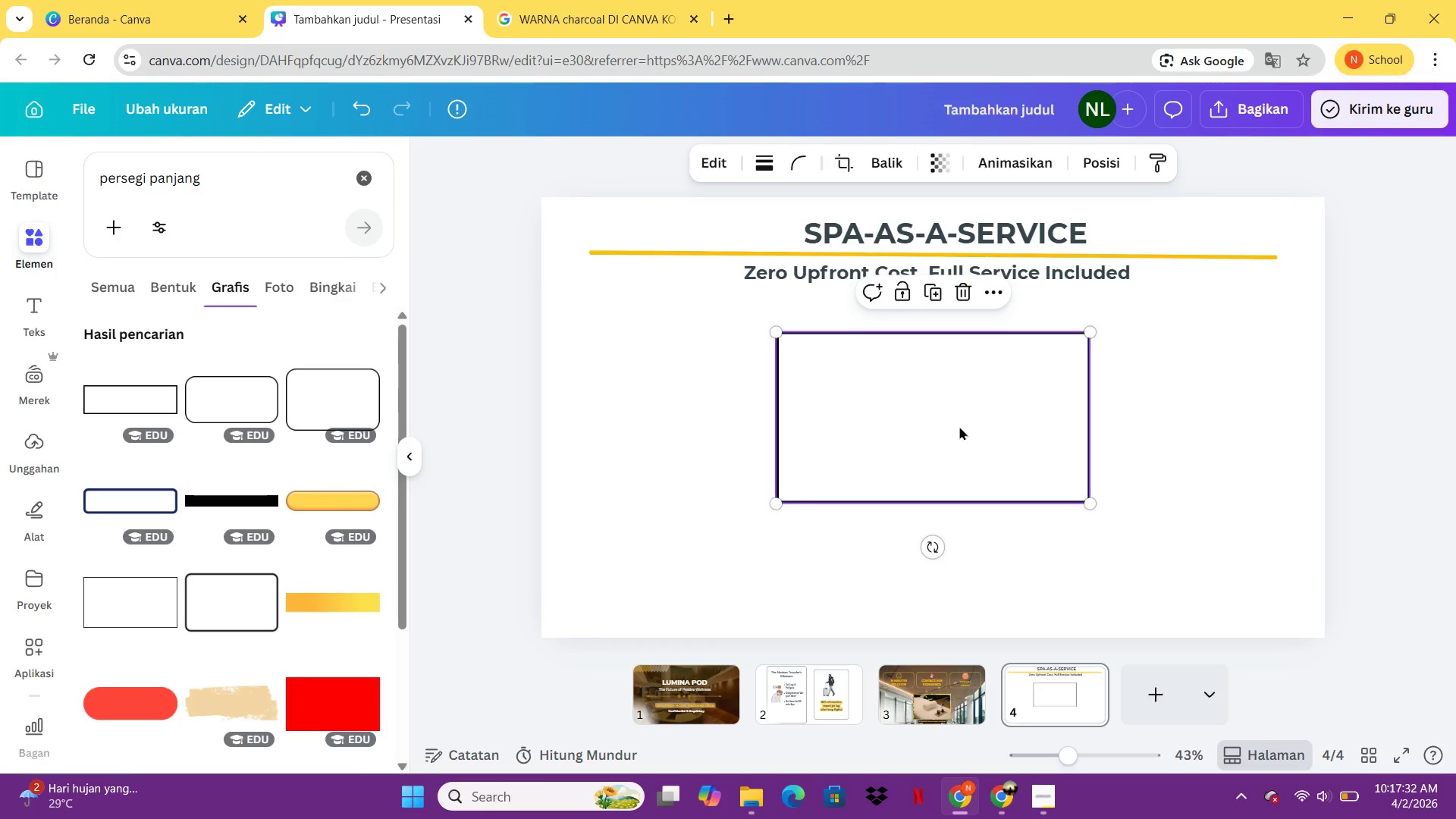 
left_click_drag(start_coordinate=[963, 425], to_coordinate=[766, 422])
 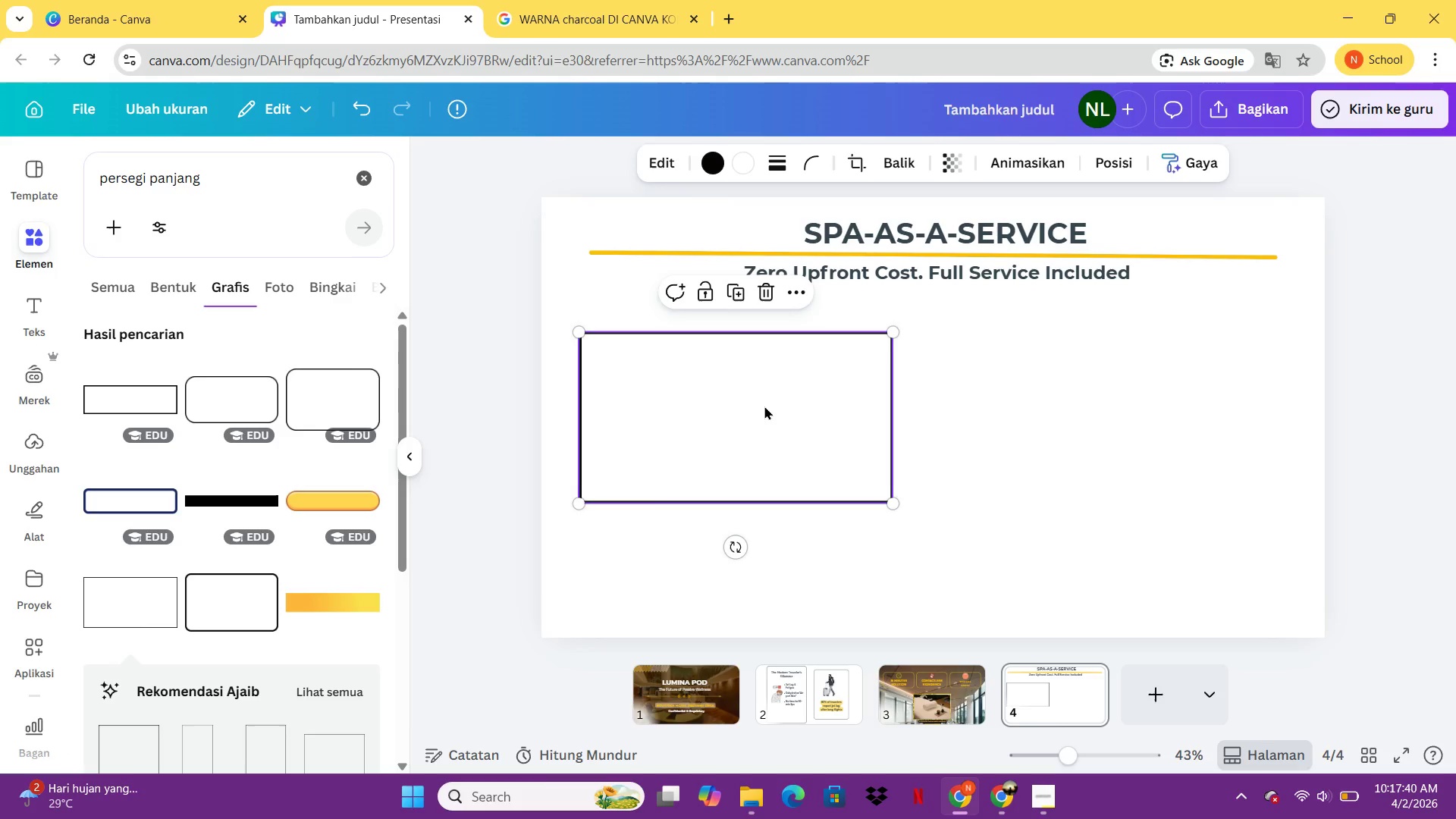 
wait(10.81)
 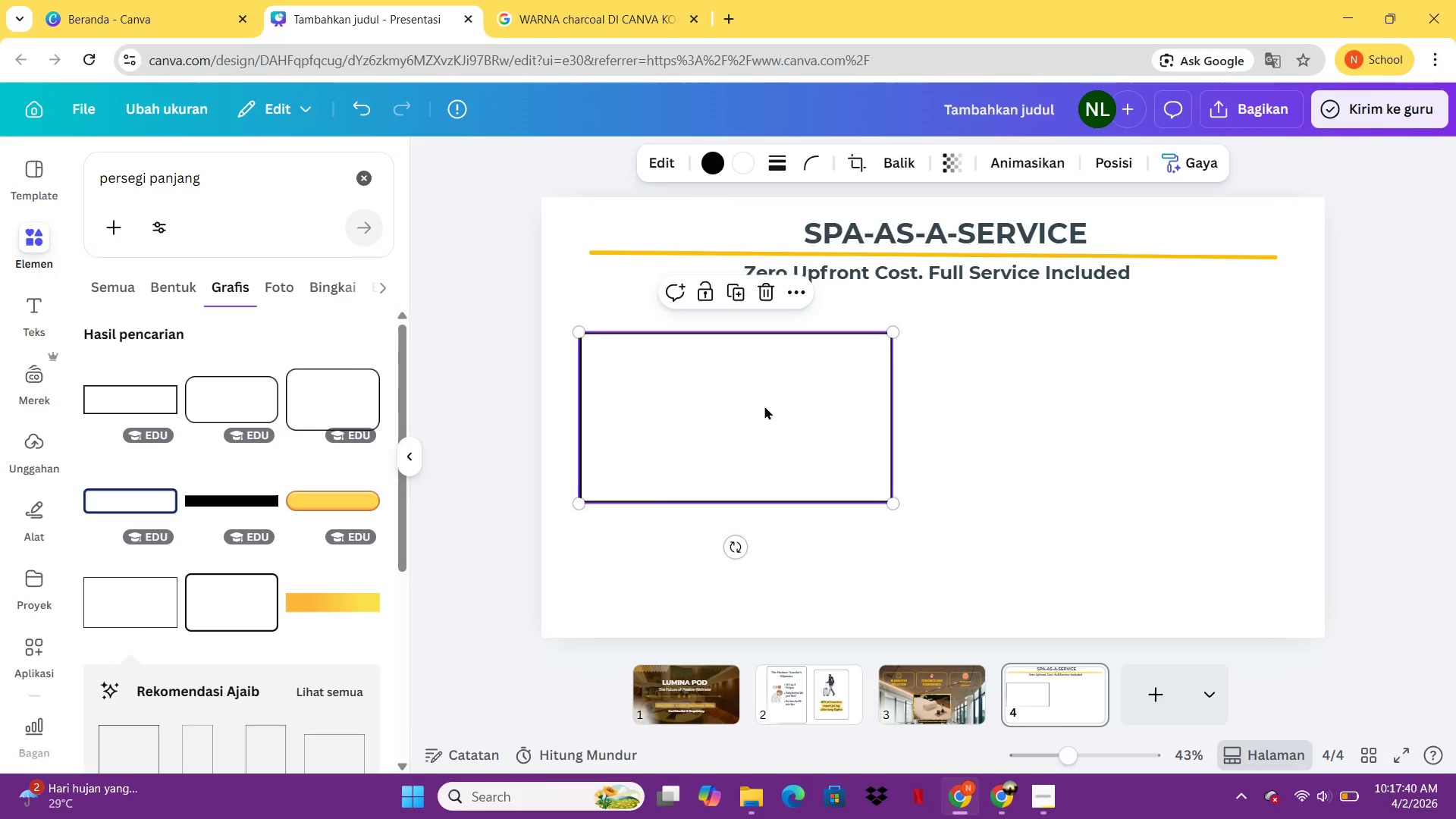 
left_click_drag(start_coordinate=[742, 548], to_coordinate=[368, 459])
 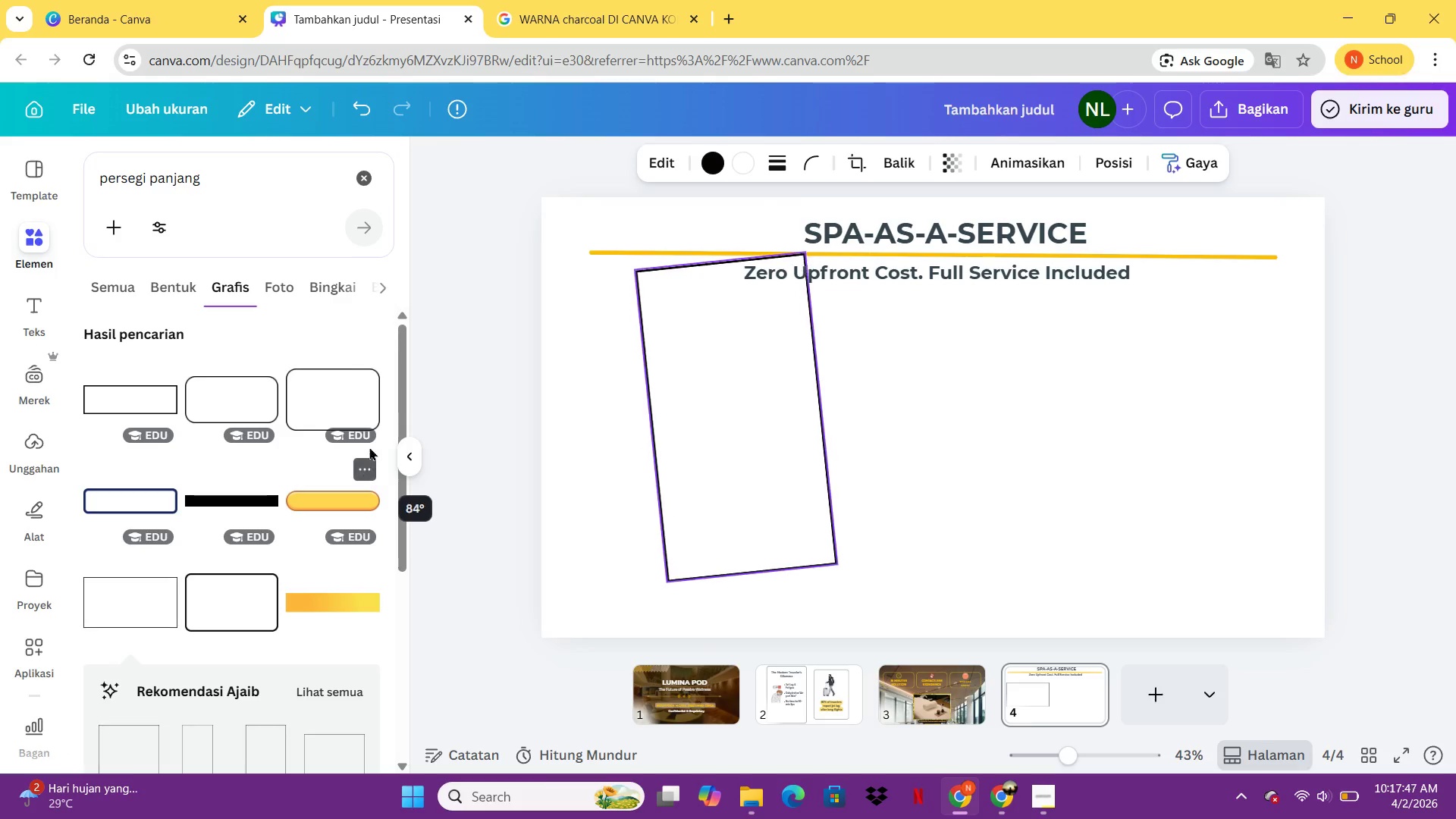 
left_click_drag(start_coordinate=[368, 457], to_coordinate=[372, 435])
 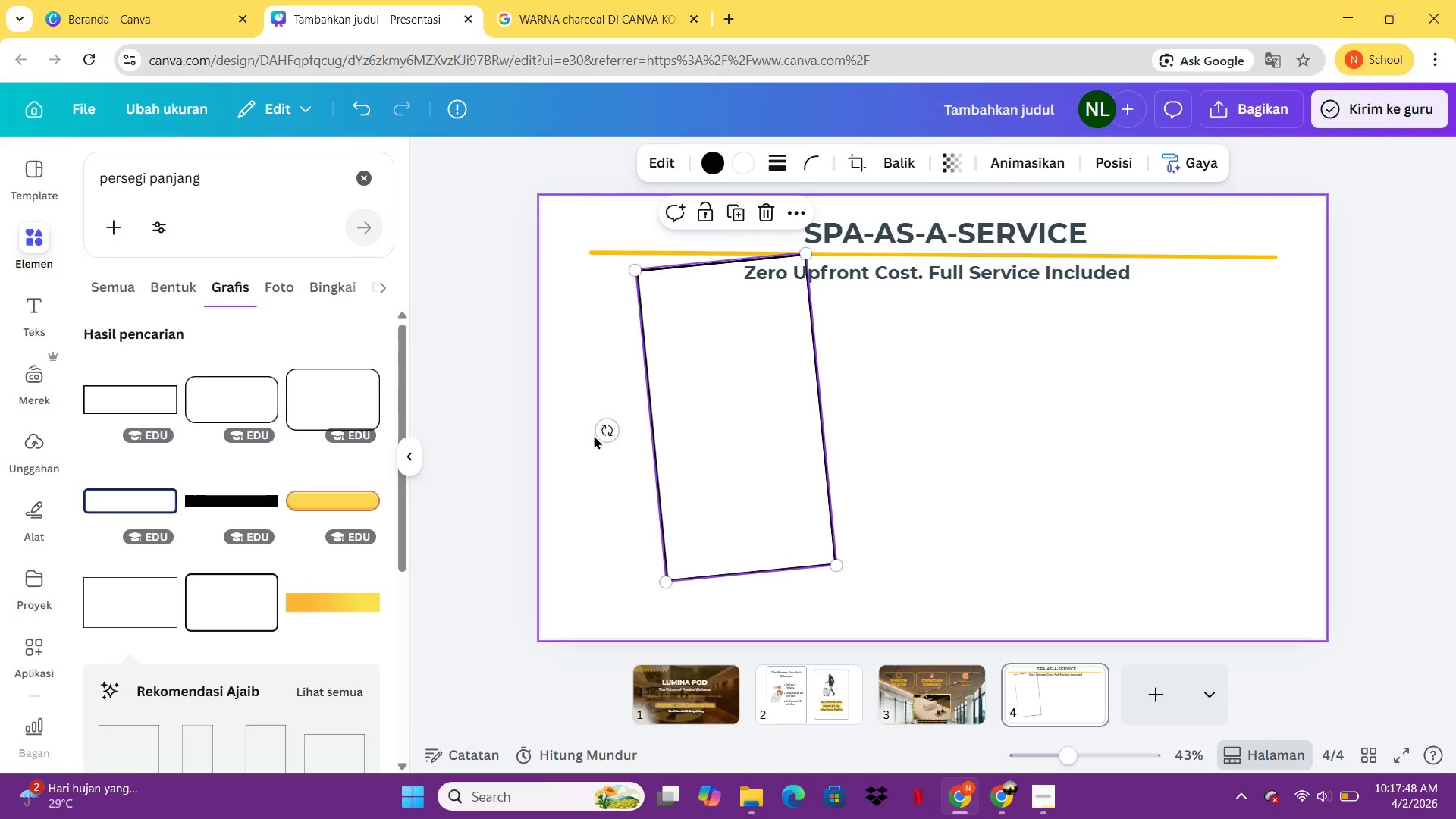 
left_click_drag(start_coordinate=[601, 437], to_coordinate=[591, 425])
 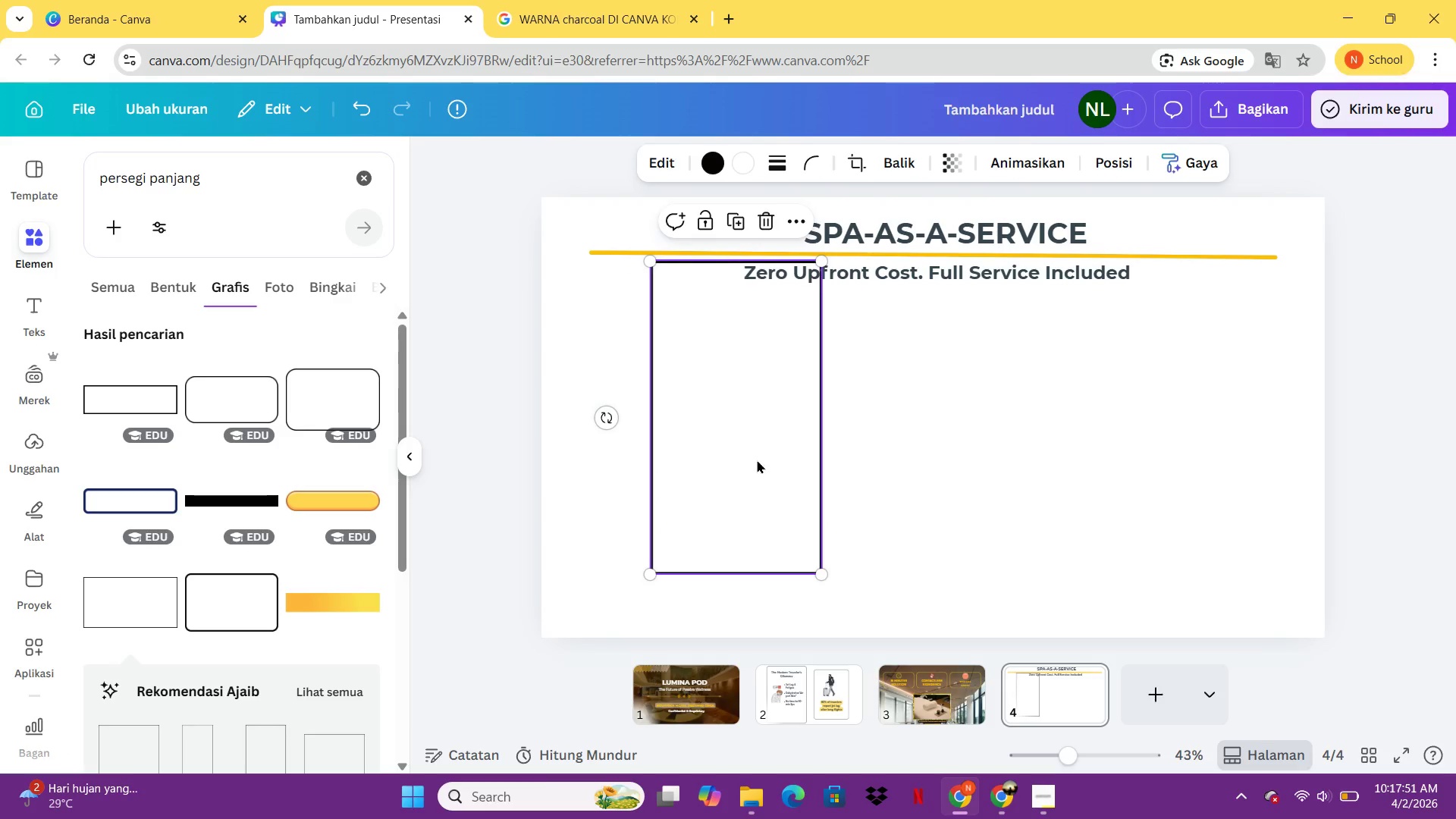 
left_click_drag(start_coordinate=[757, 460], to_coordinate=[694, 485])
 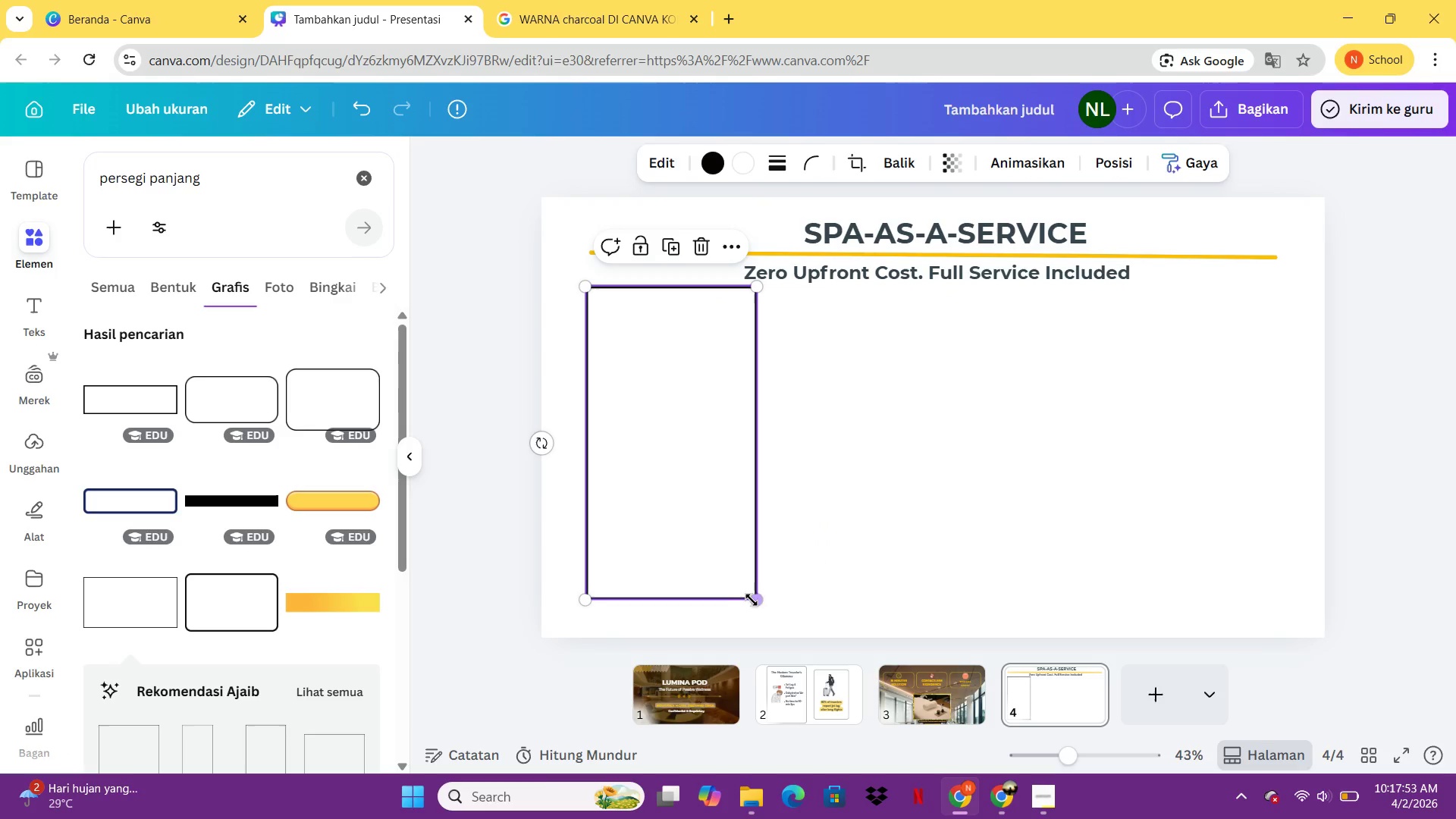 
left_click_drag(start_coordinate=[755, 600], to_coordinate=[1424, 643])
 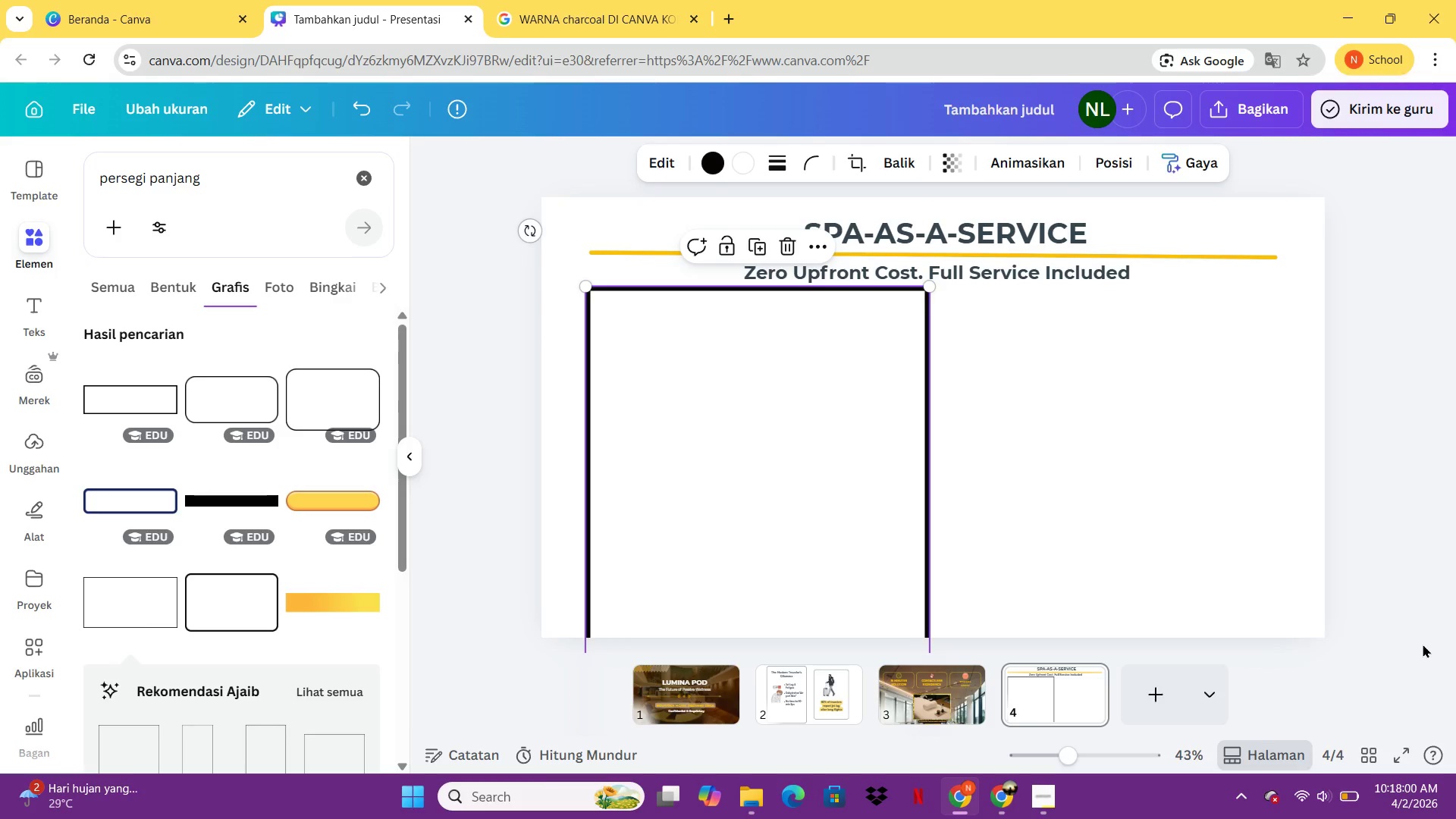 
key(Control+C)
 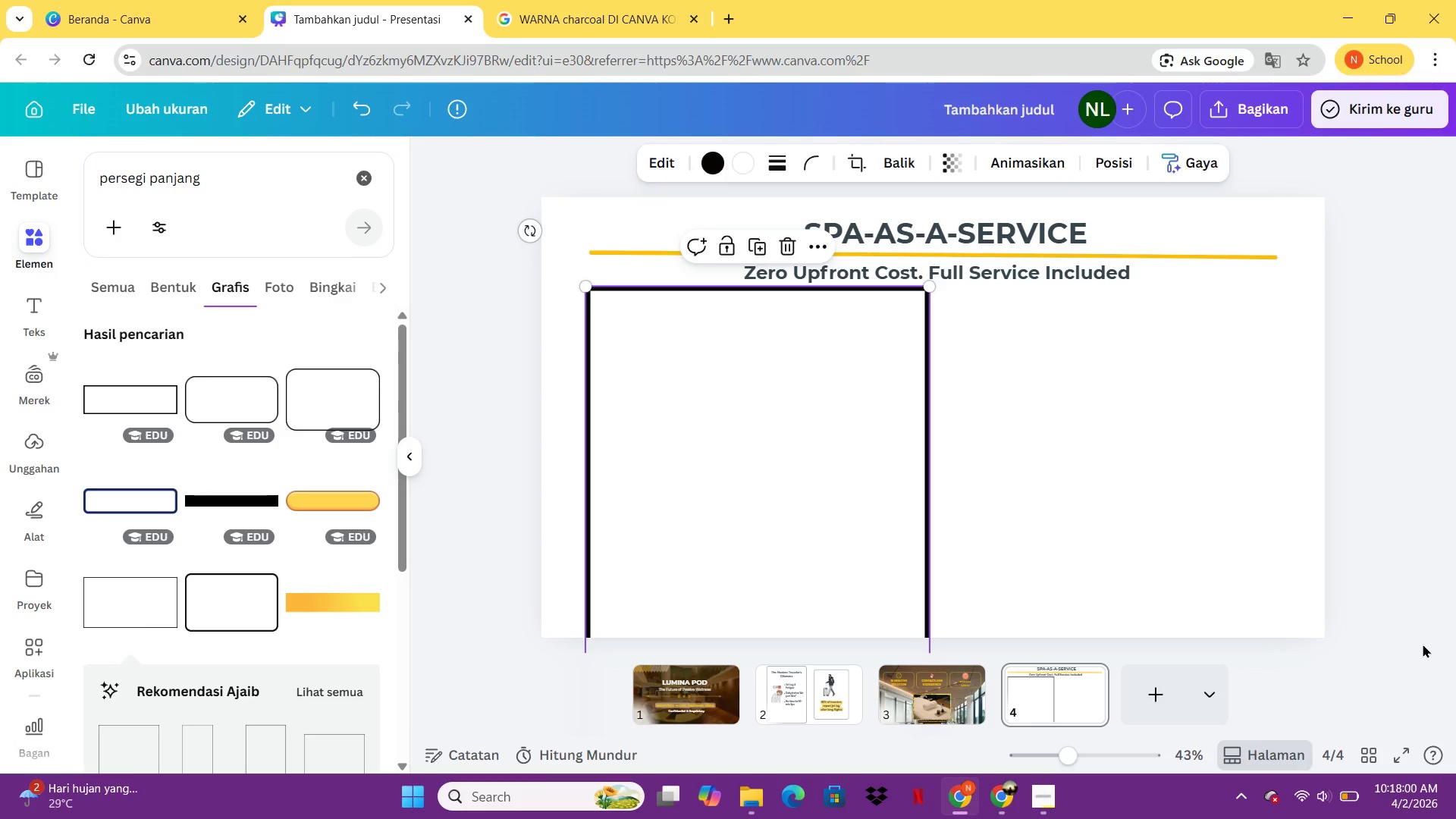 
key(Control+V)
 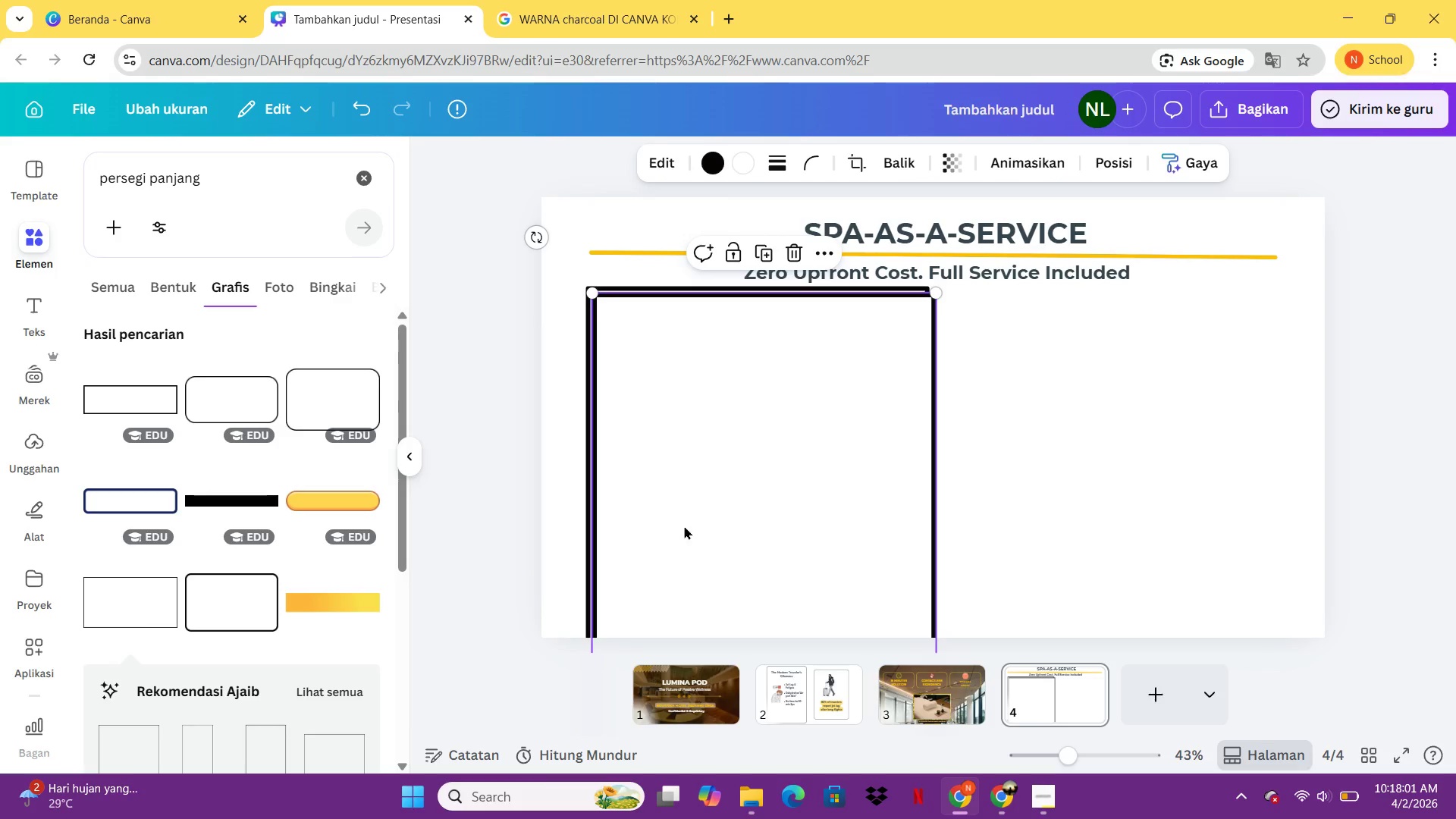 
left_click_drag(start_coordinate=[791, 497], to_coordinate=[1144, 490])
 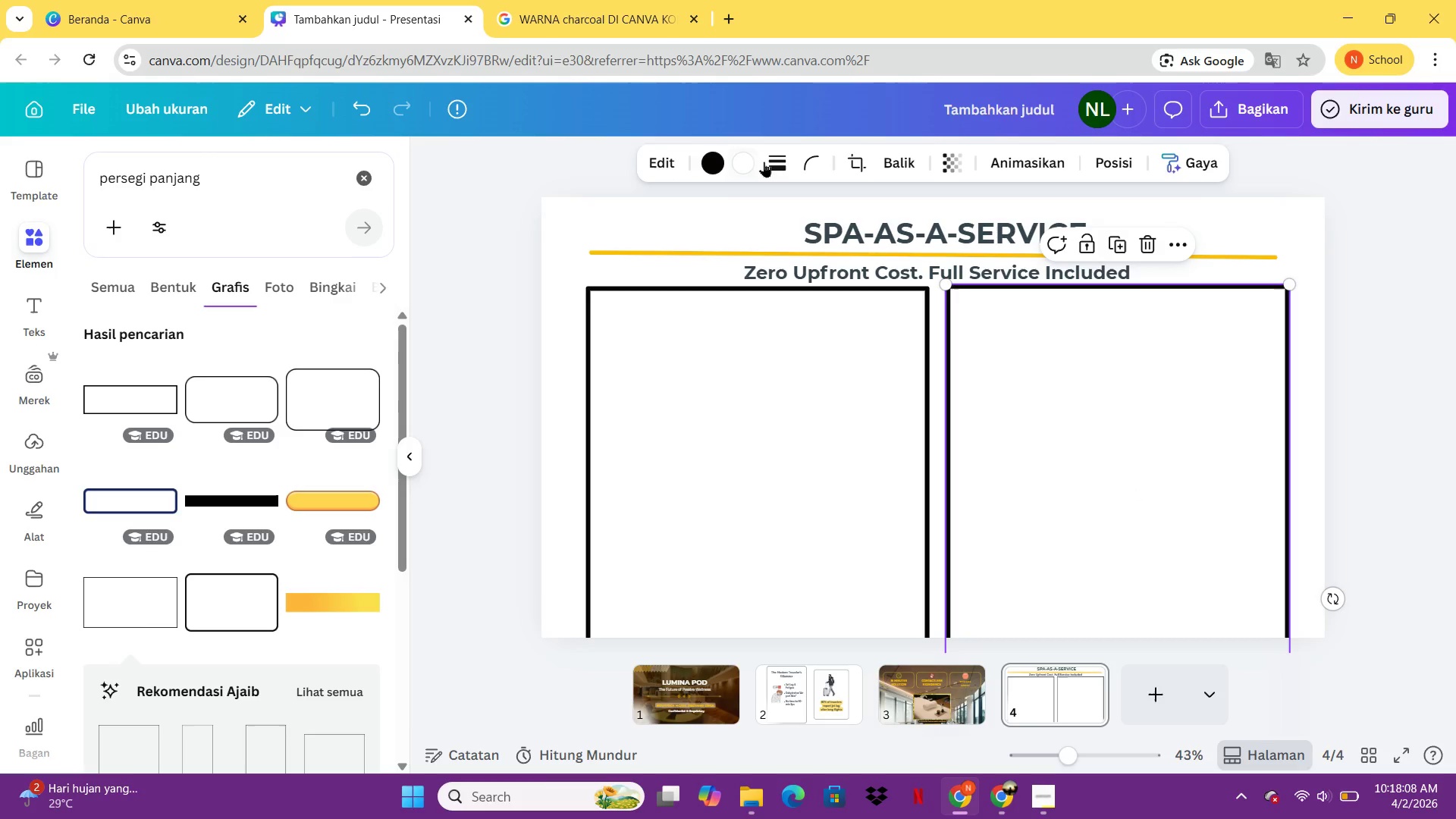 
left_click([783, 162])
 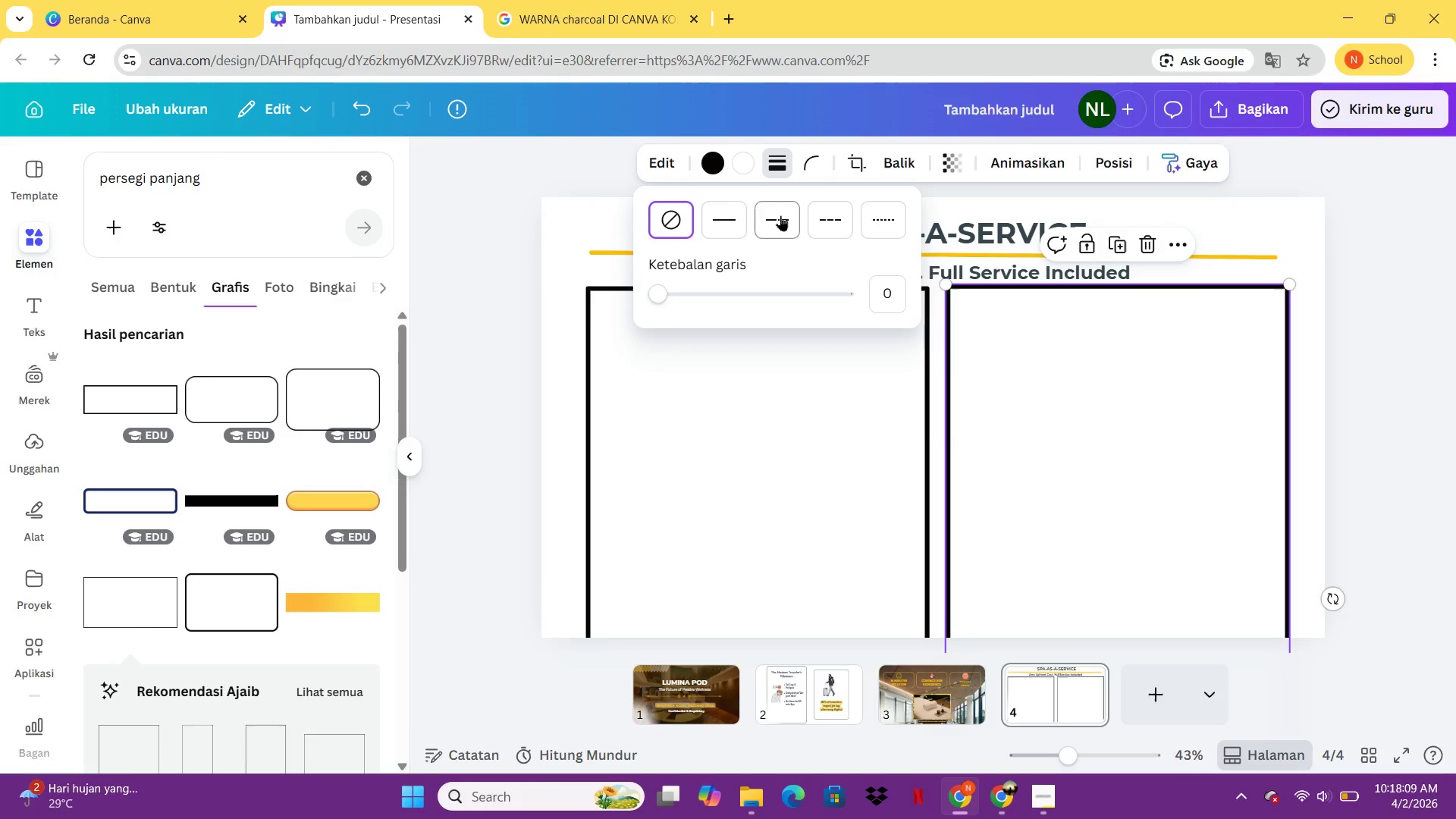 
left_click([720, 228])
 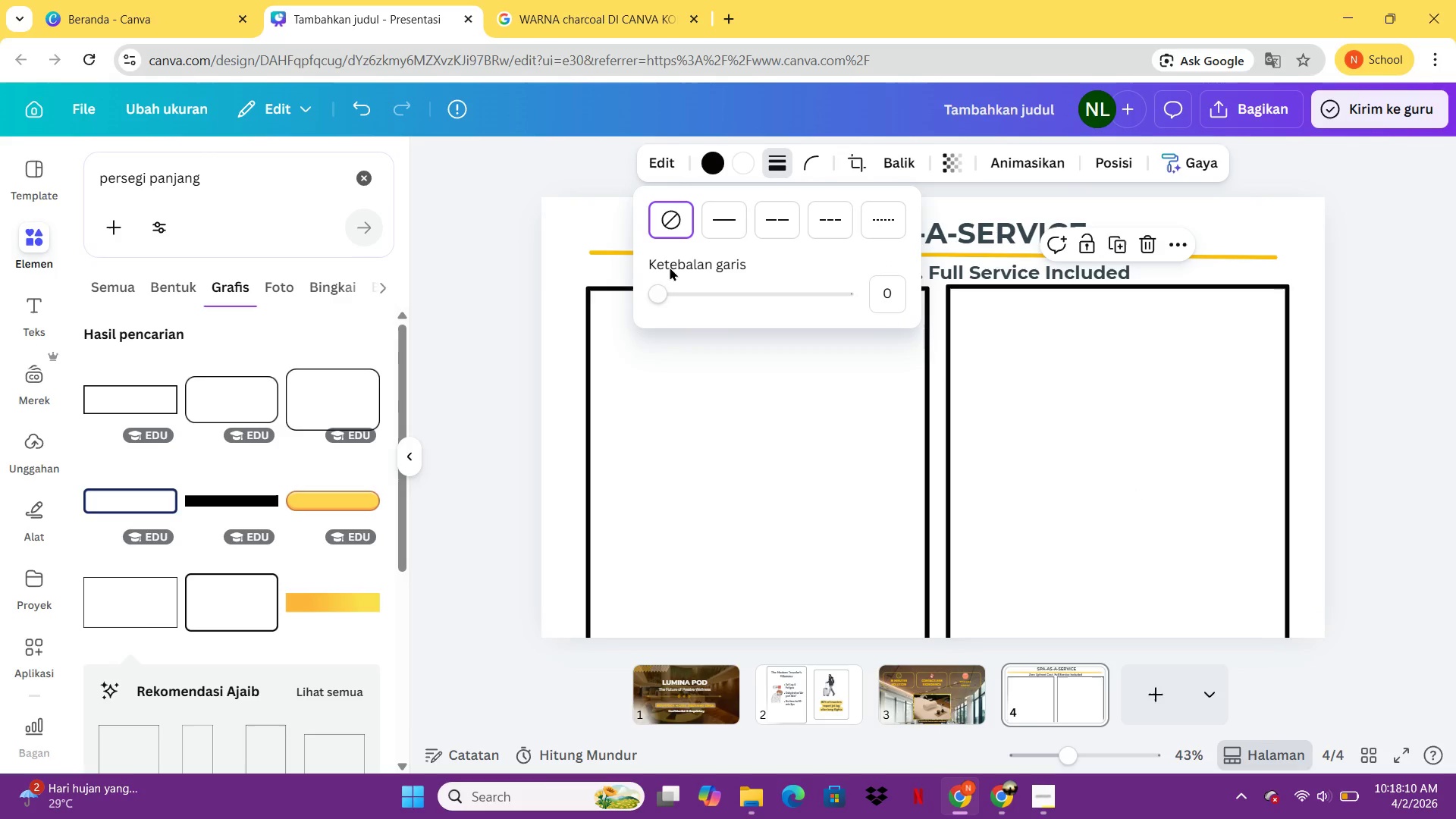 
left_click_drag(start_coordinate=[646, 287], to_coordinate=[624, 283])
 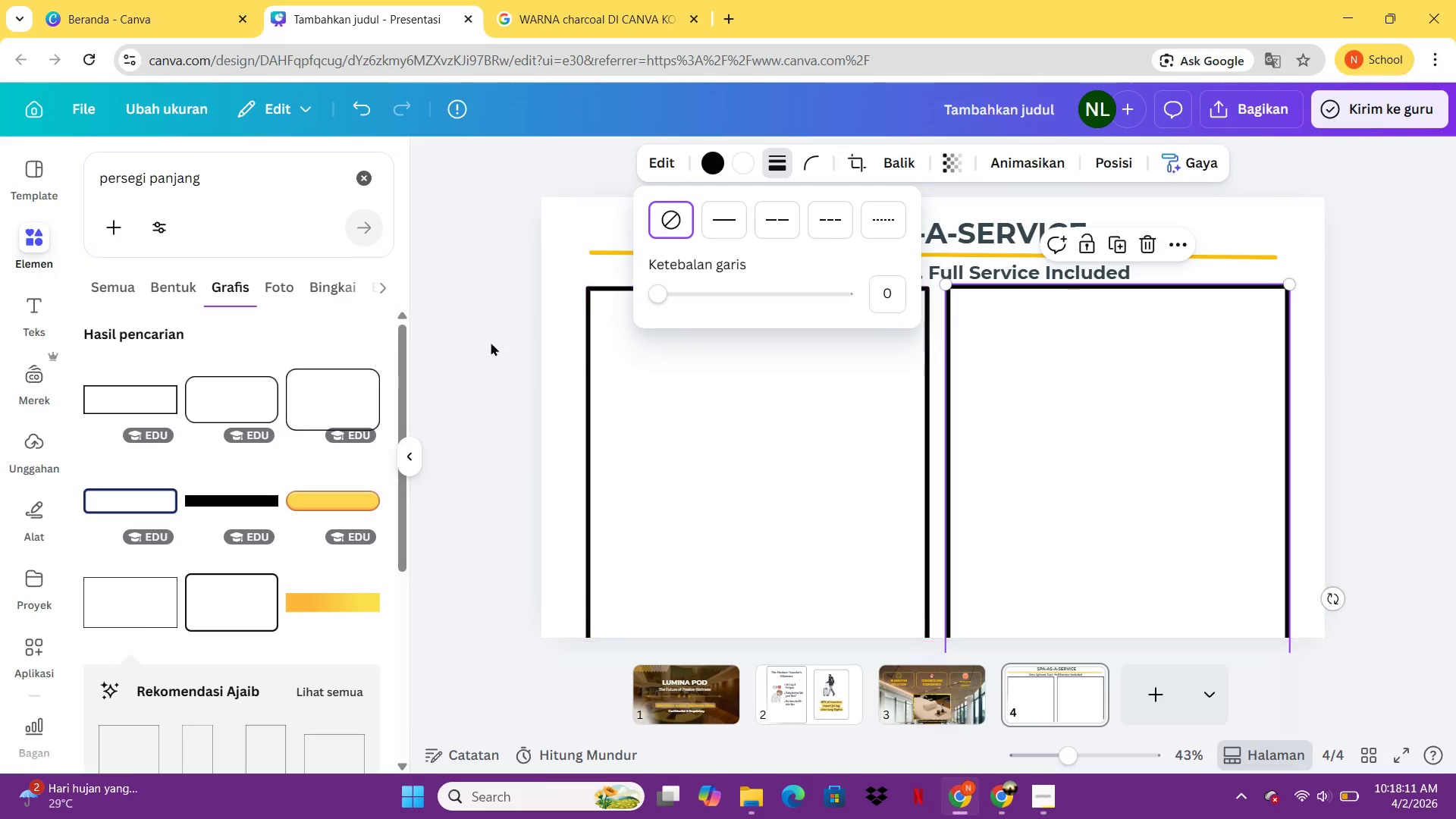 
left_click([491, 342])
 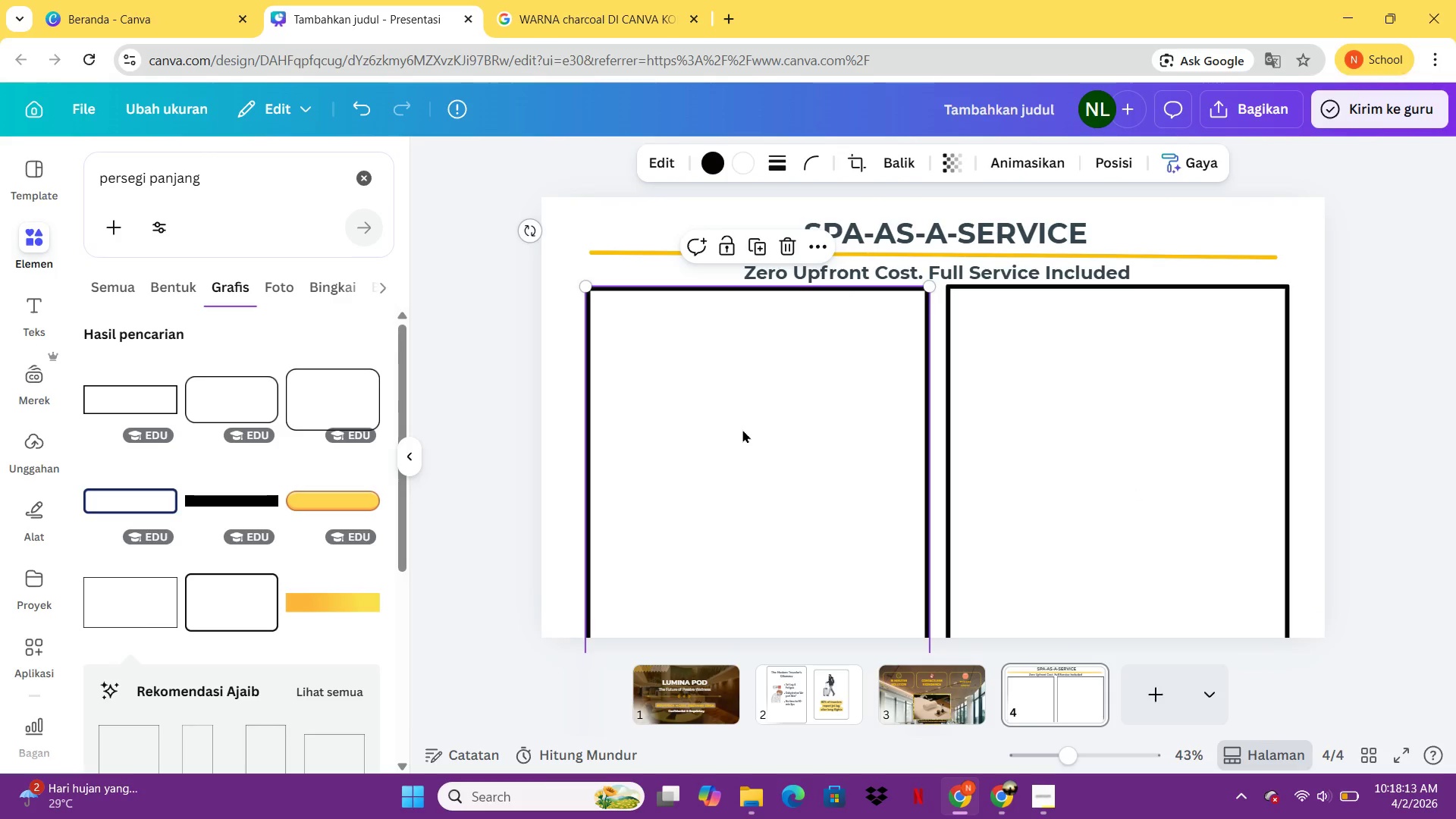 
left_click([679, 504])
 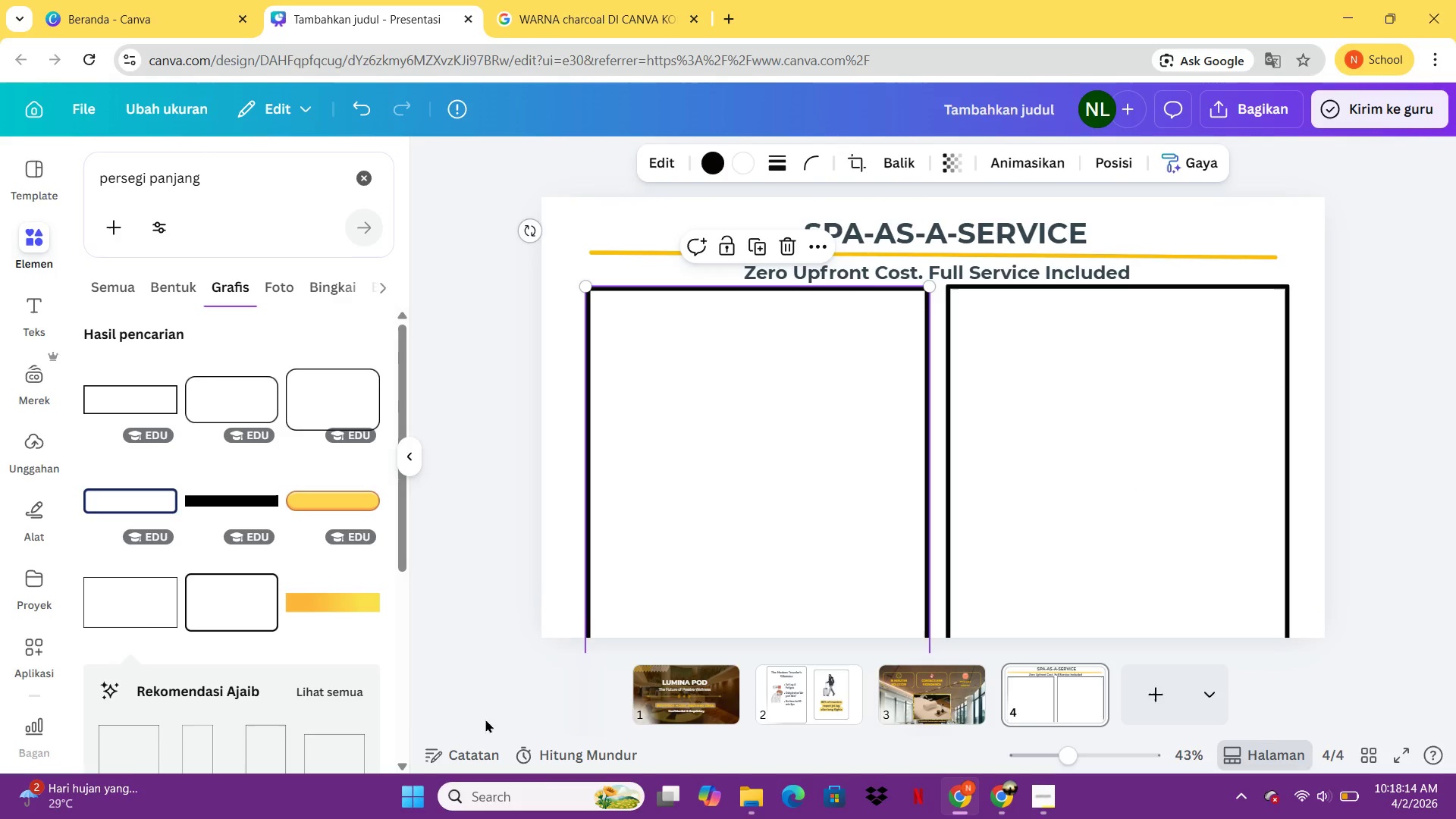 
left_click([487, 704])
 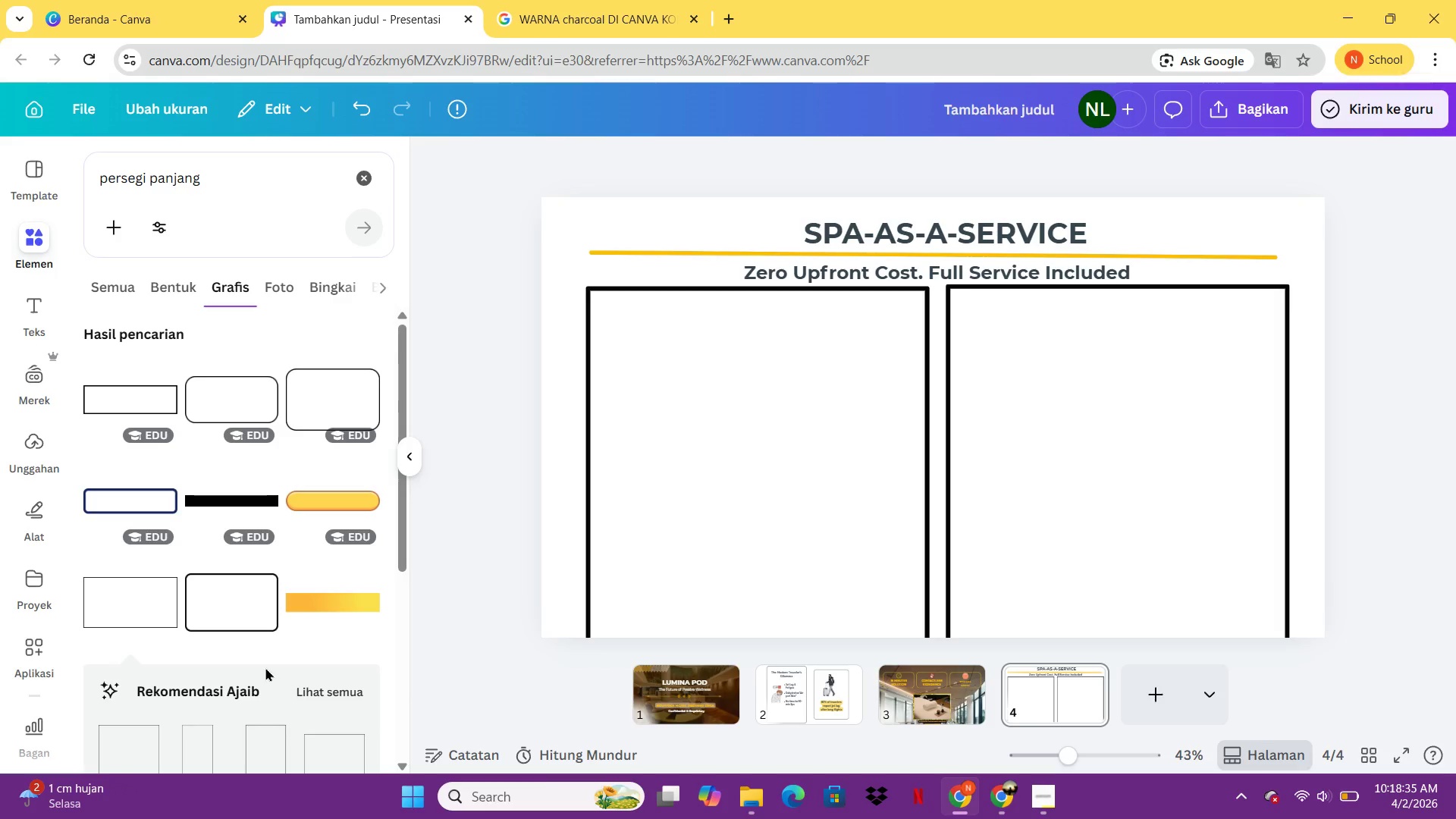 
wait(26.55)
 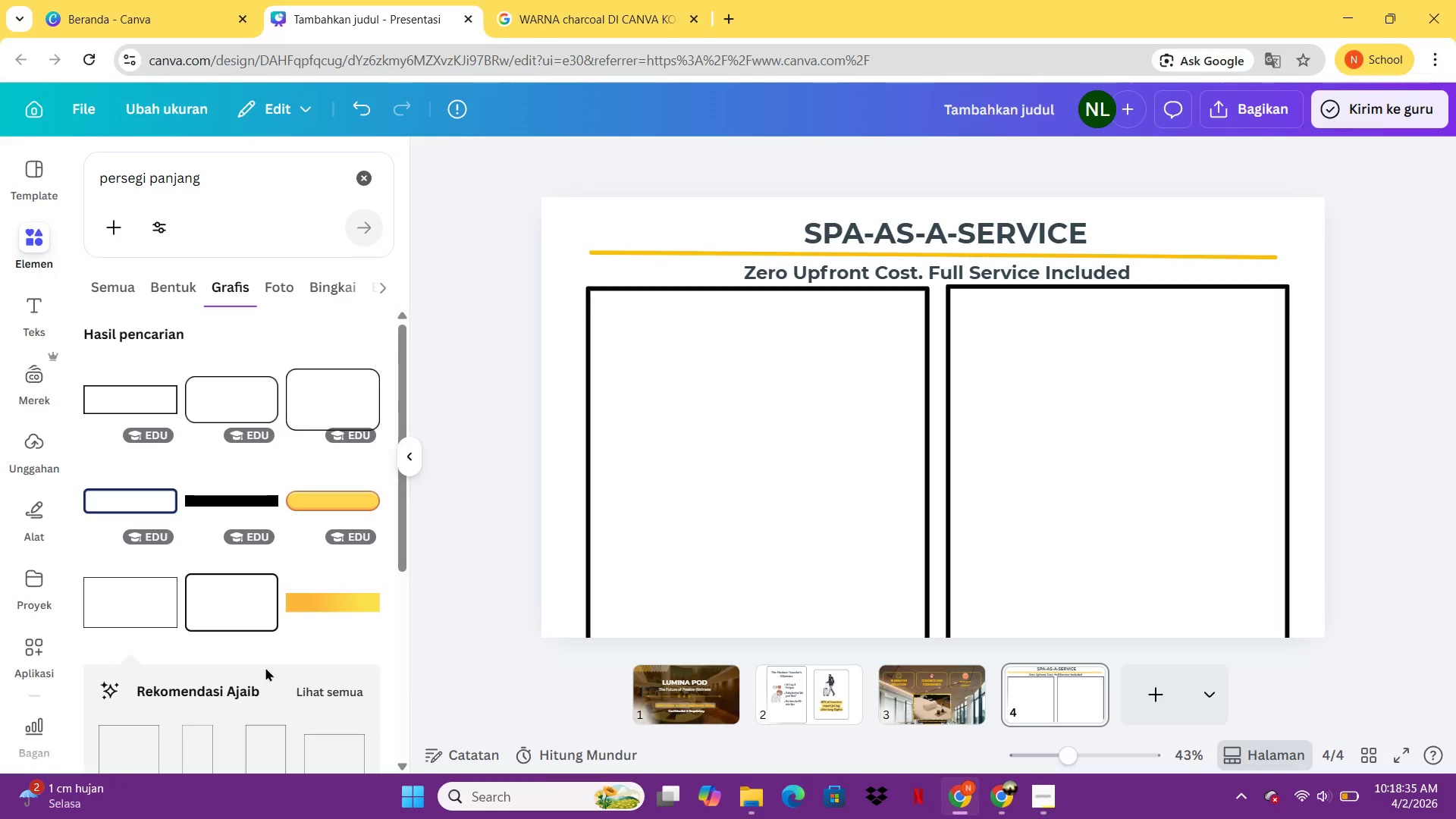 
left_click_drag(start_coordinate=[221, 192], to_coordinate=[30, 189])
 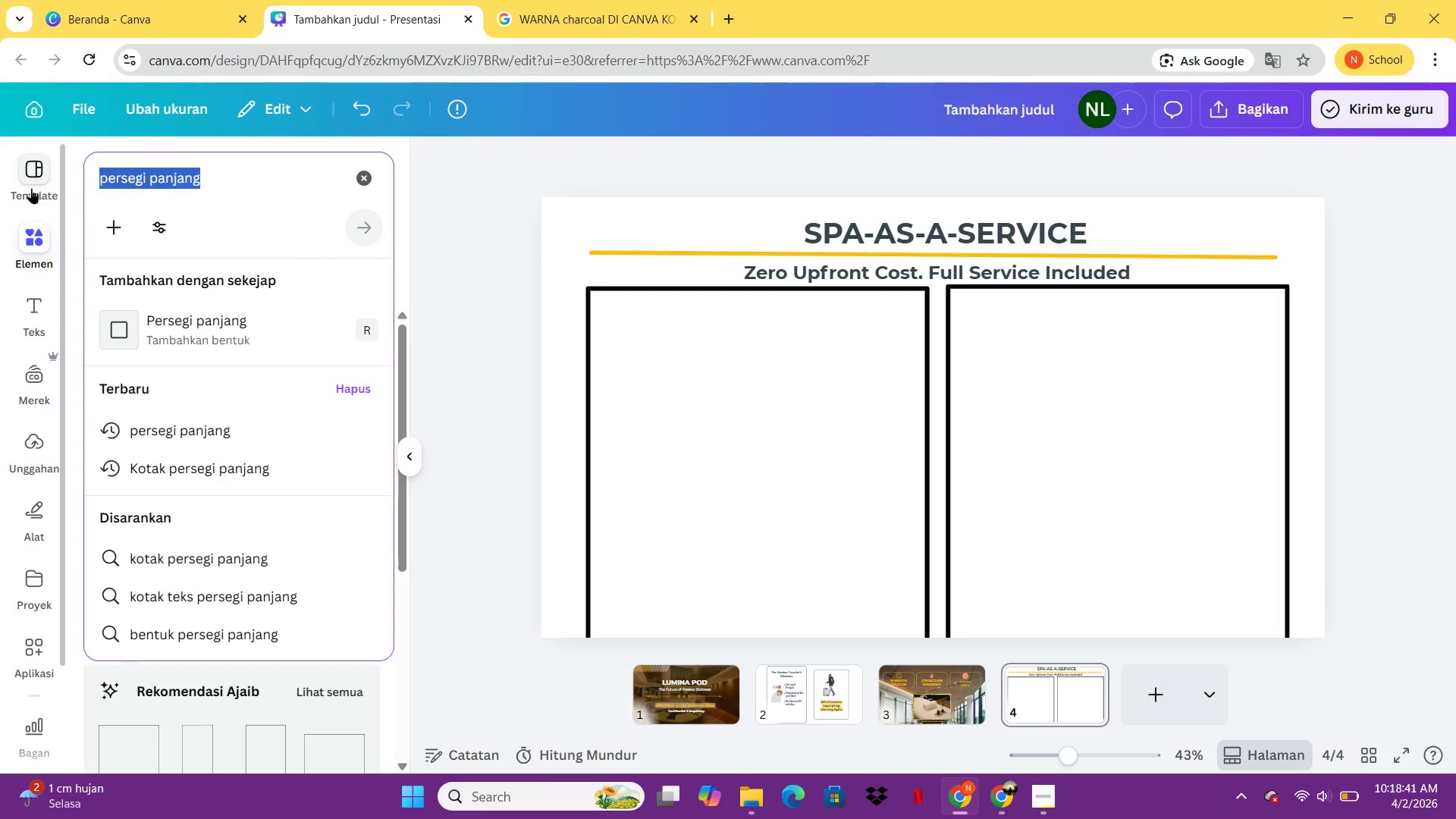 
type(dolar)
 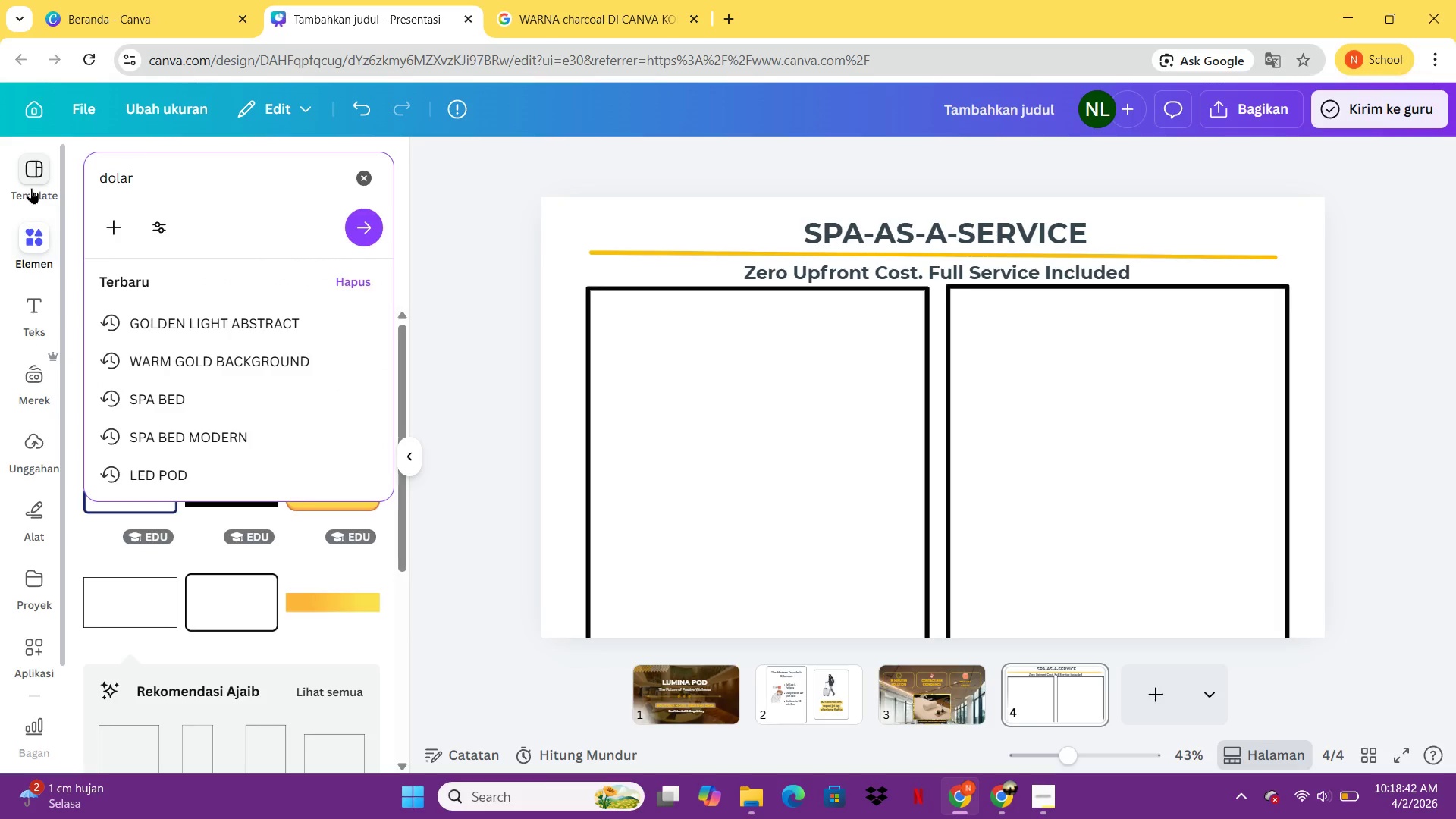 
key(Enter)
 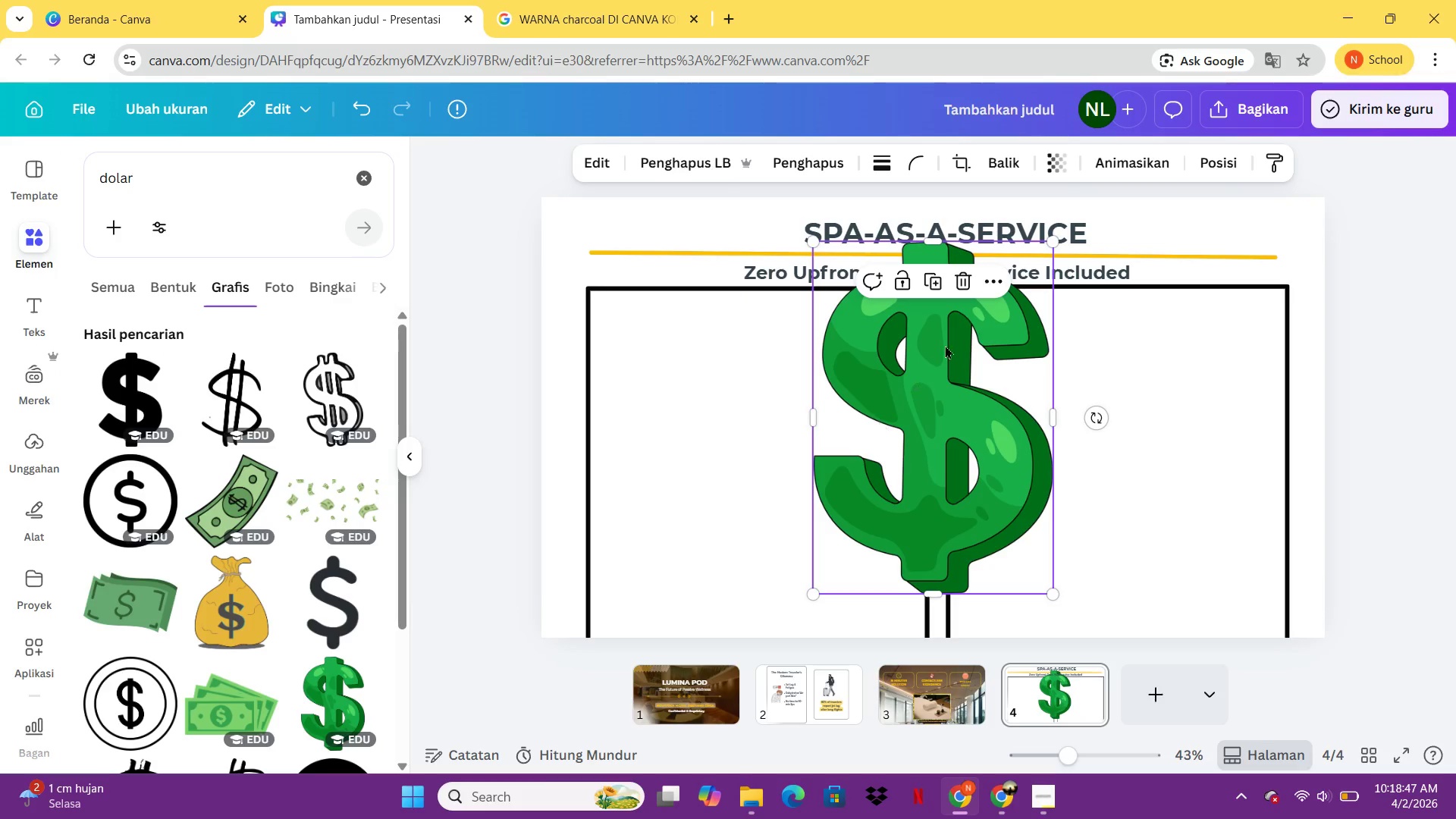 
wait(6.11)
 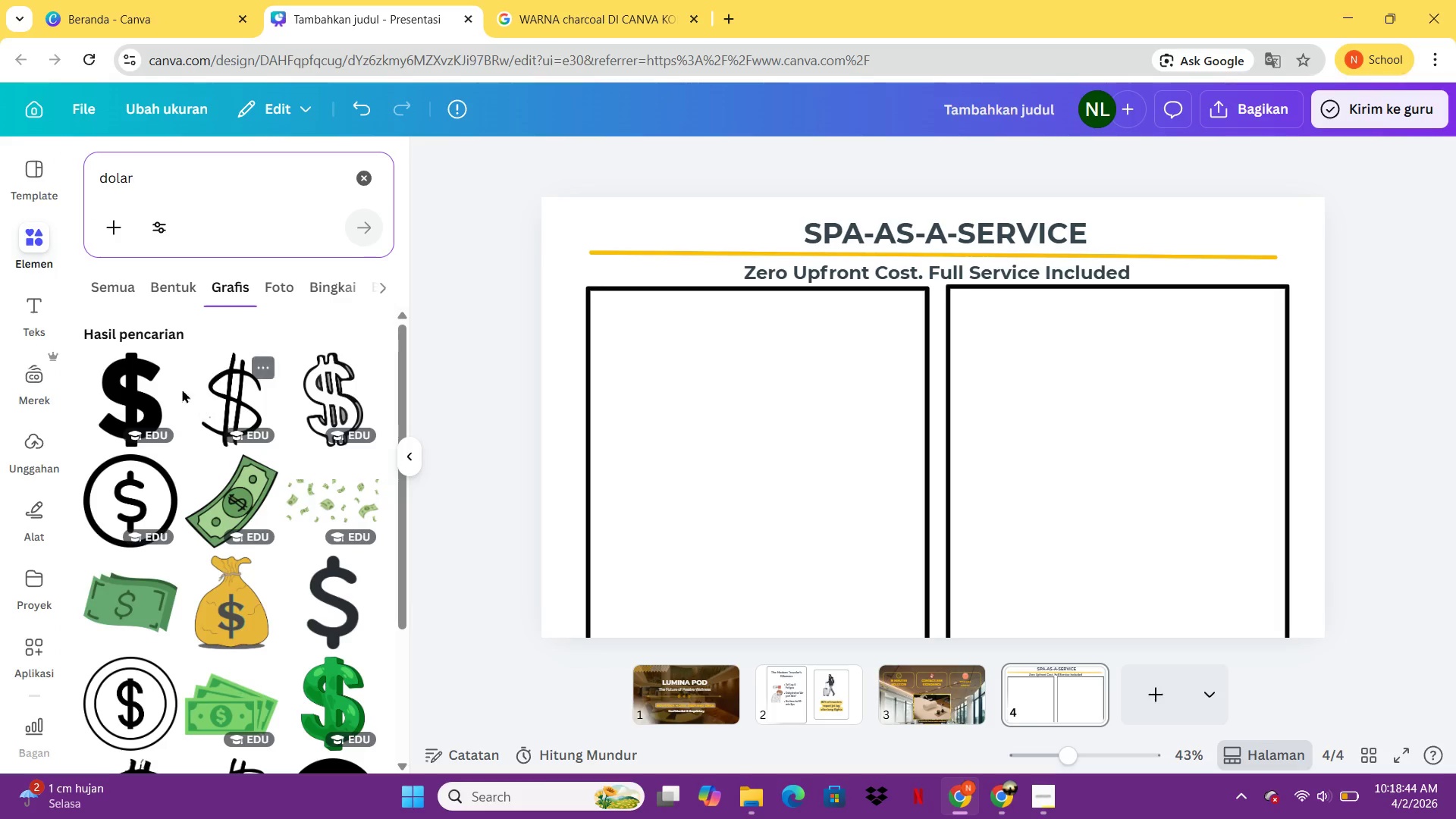 
left_click_drag(start_coordinate=[1052, 241], to_coordinate=[815, 552])
 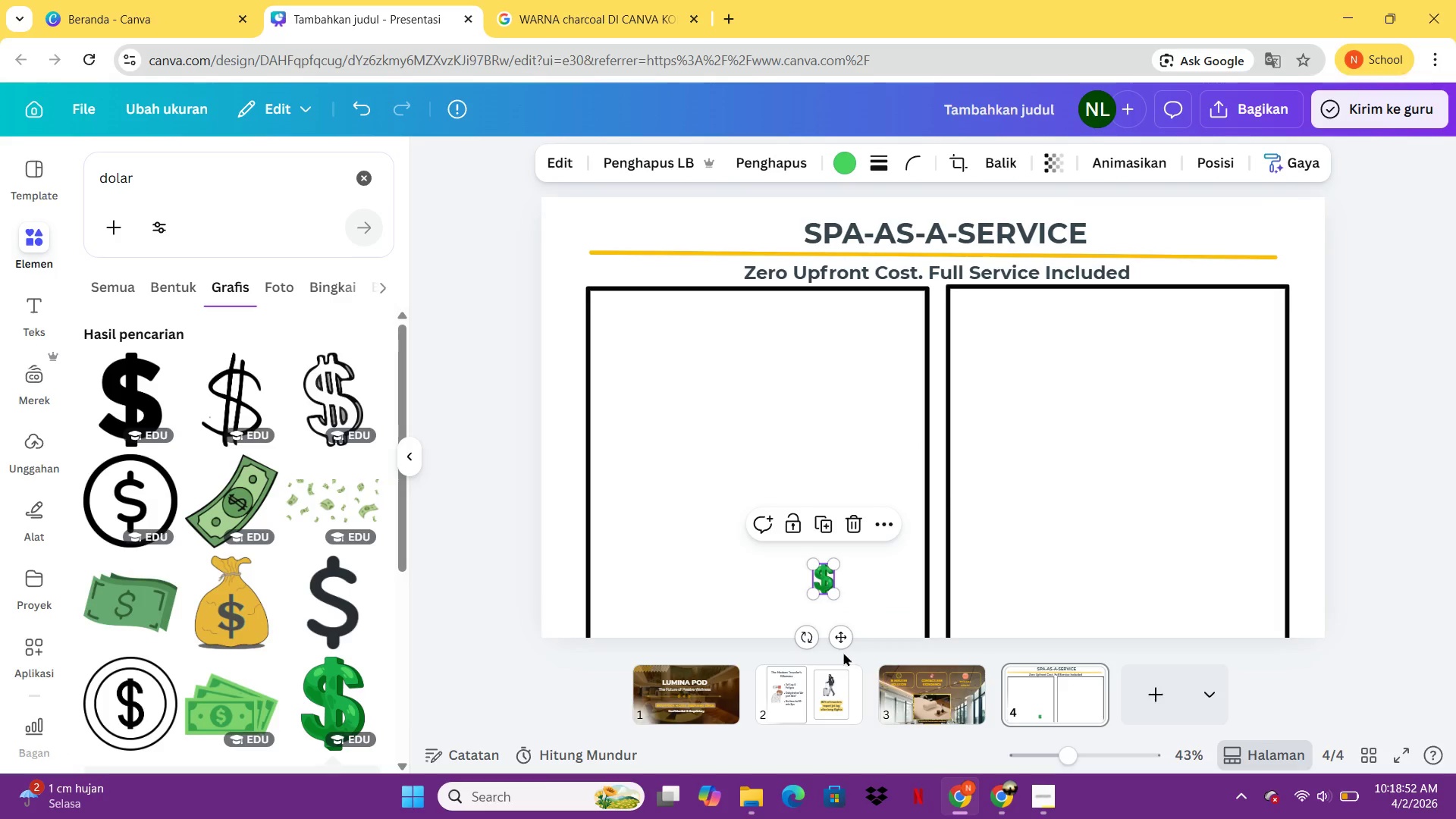 
left_click_drag(start_coordinate=[843, 640], to_coordinate=[770, 377])
 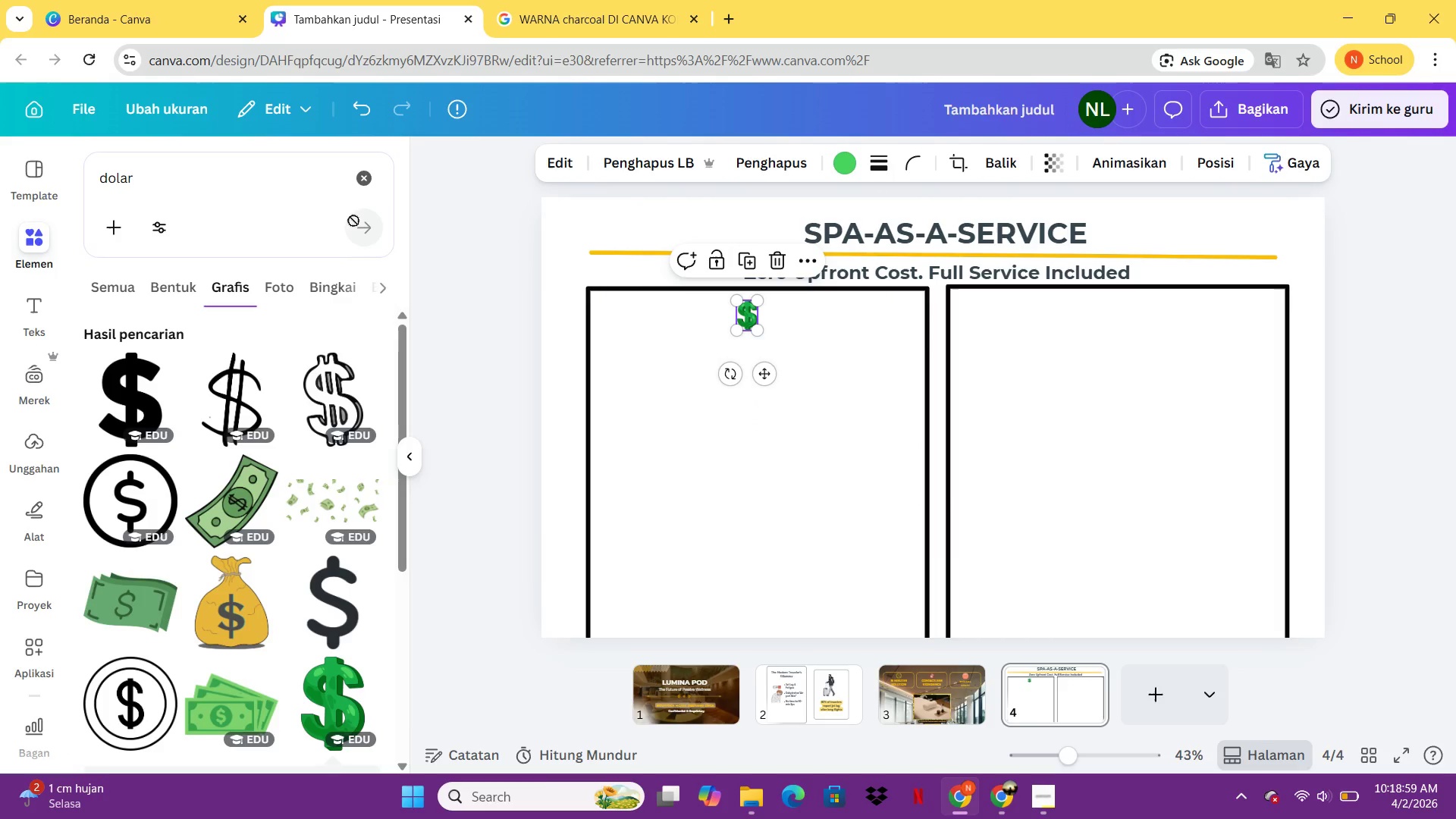 
wait(5.39)
 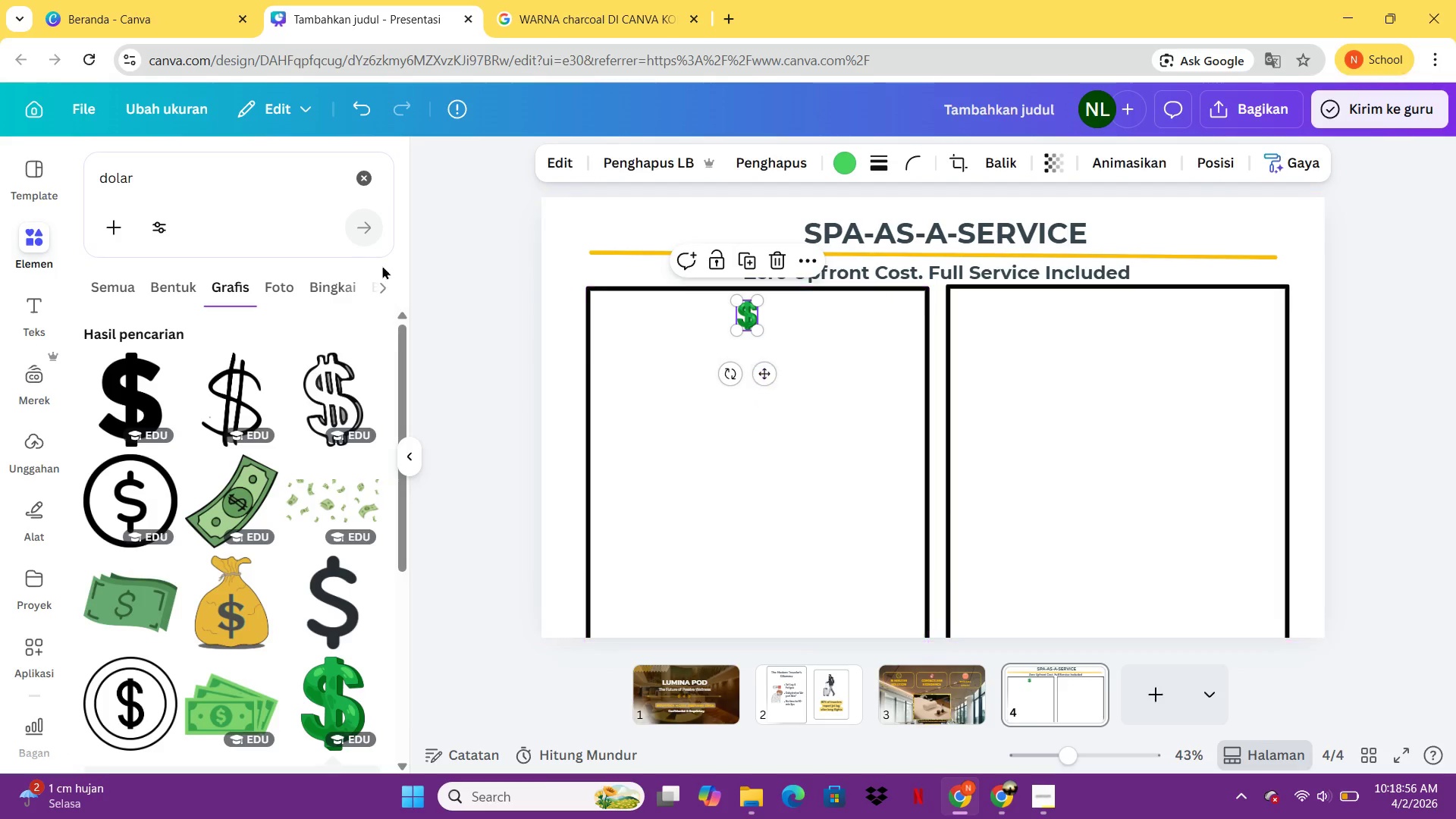 
left_click_drag(start_coordinate=[755, 333], to_coordinate=[763, 340])
 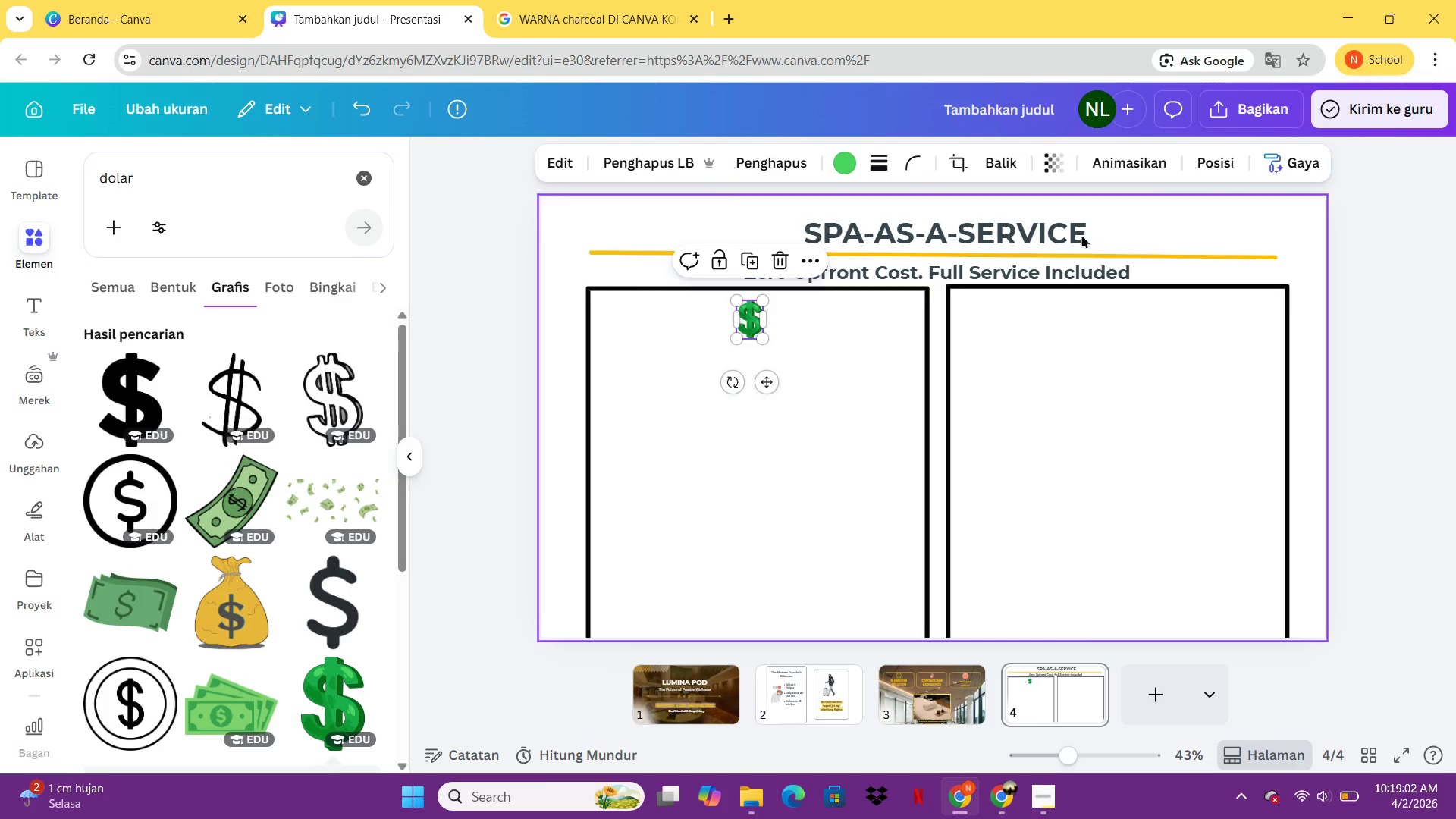 
left_click_drag(start_coordinate=[1038, 232], to_coordinate=[1036, 224])
 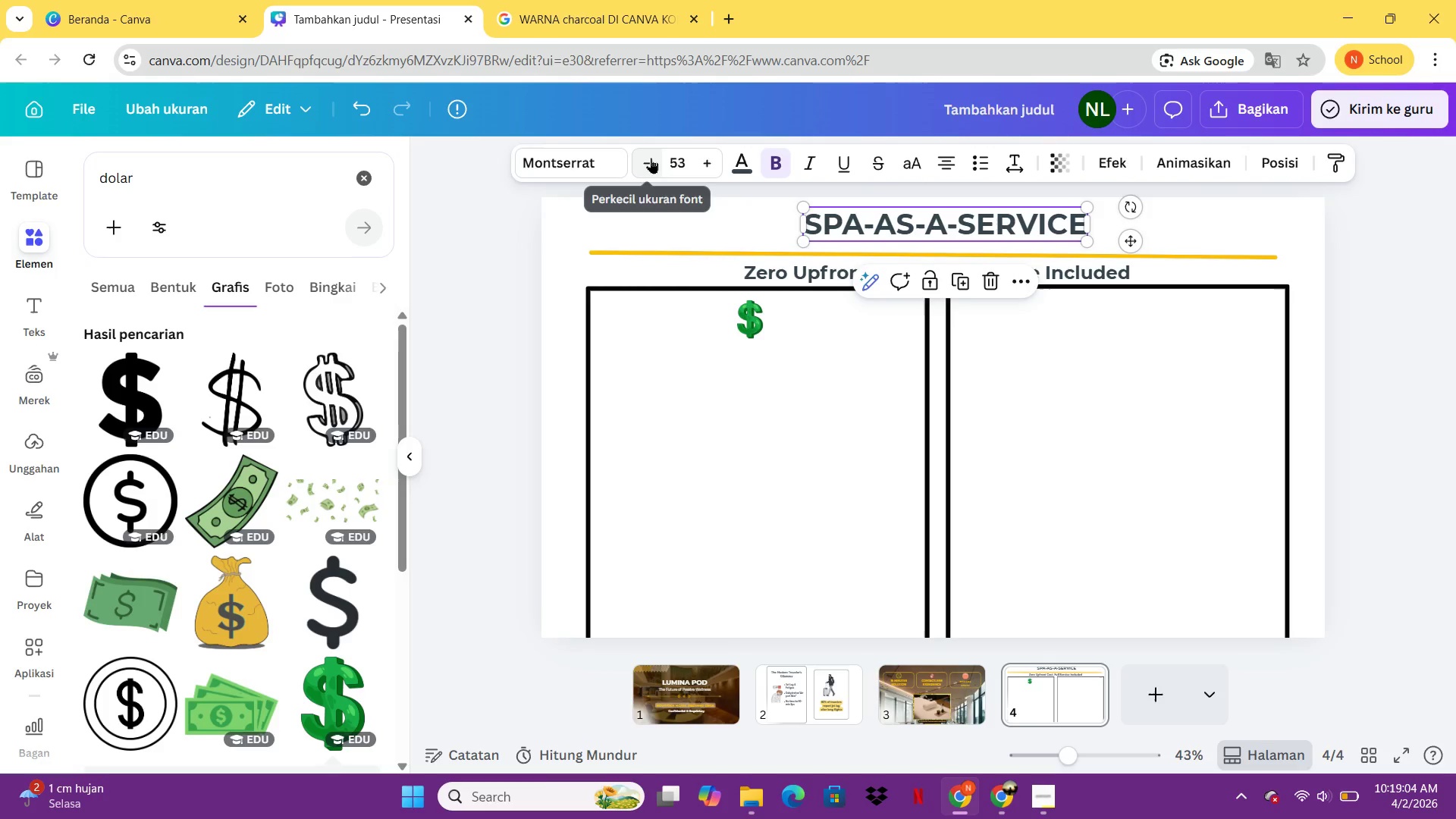 
double_click([651, 158])
 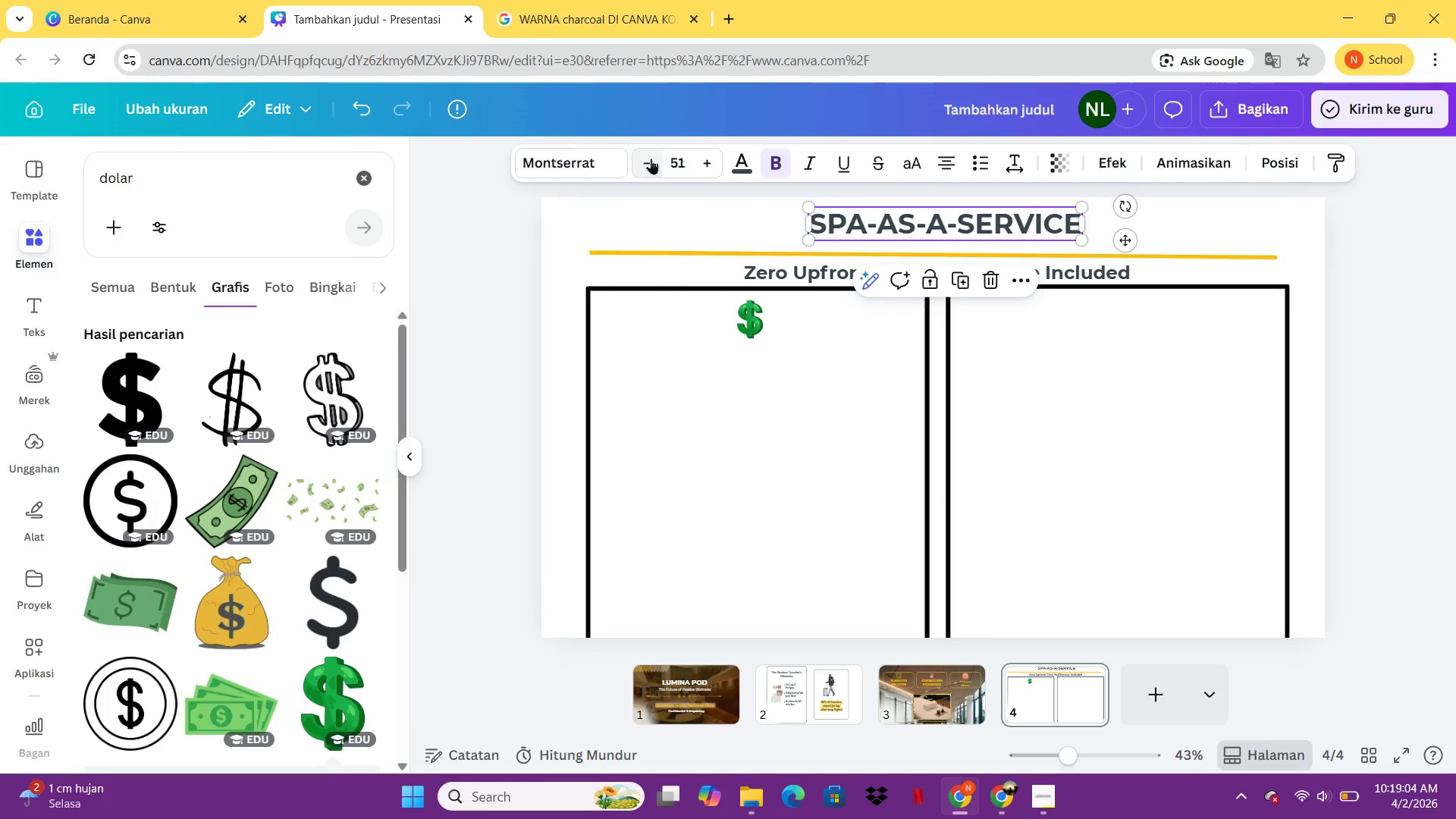 
triple_click([651, 158])
 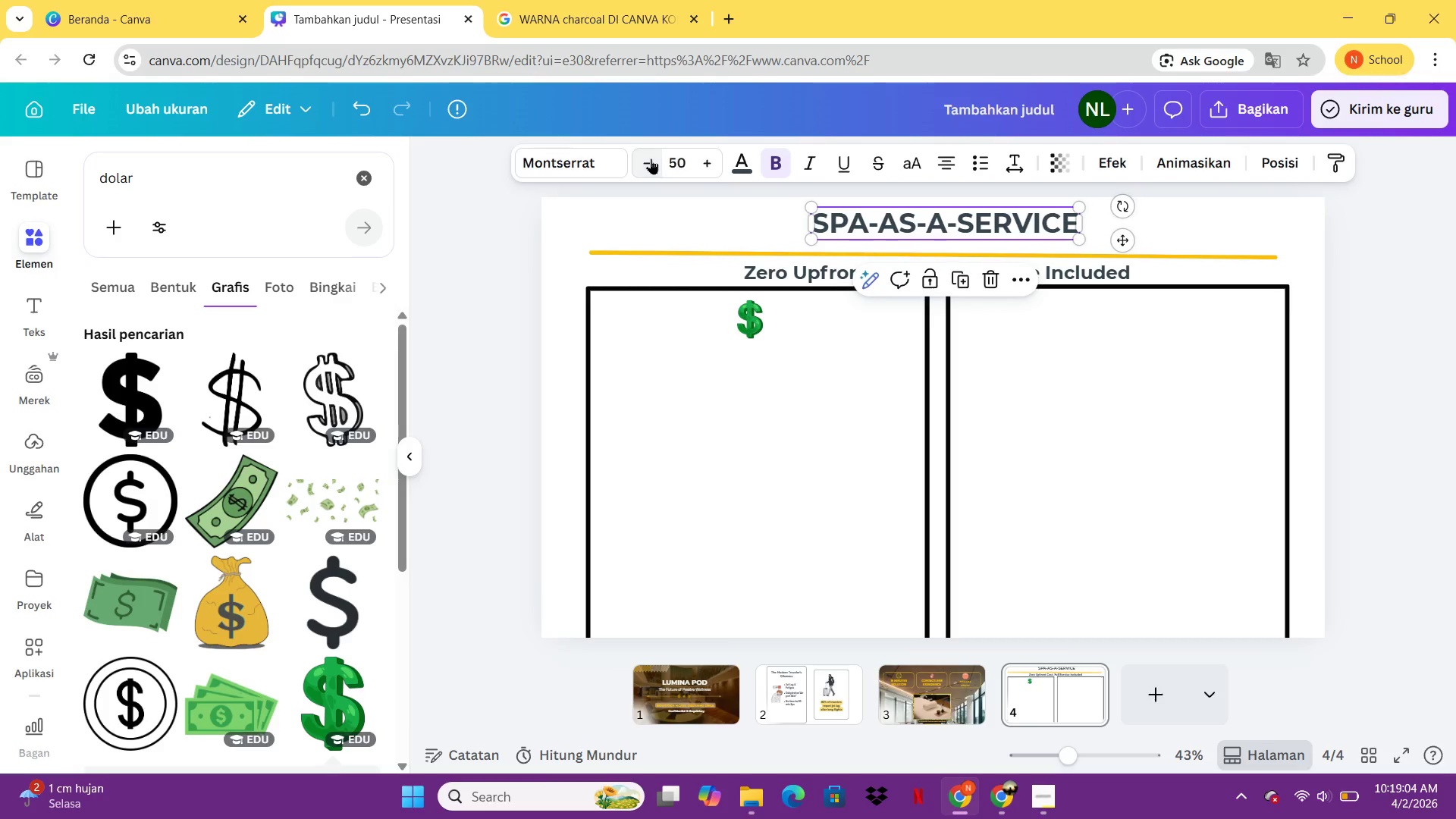 
triple_click([651, 158])
 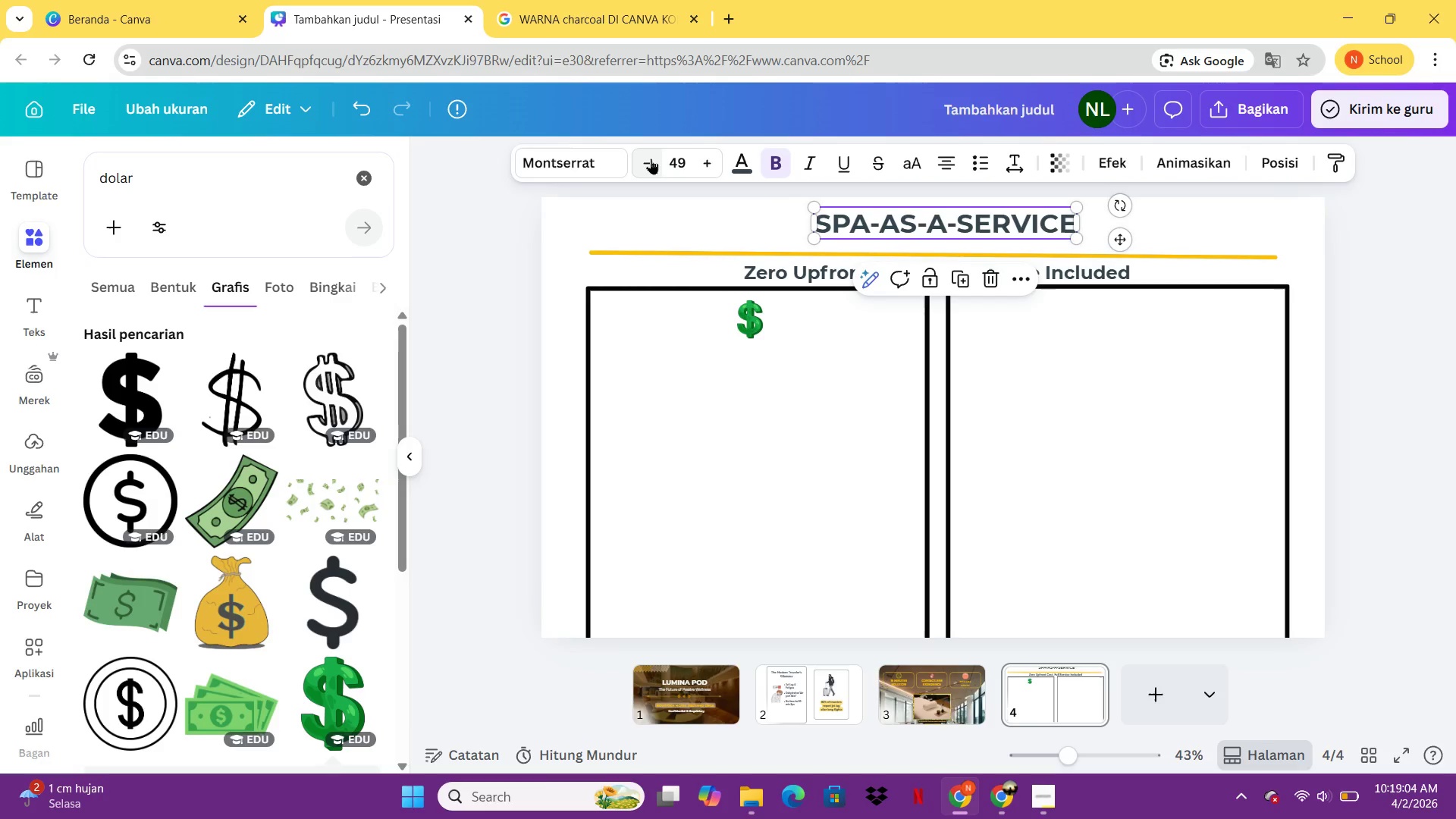 
triple_click([651, 158])
 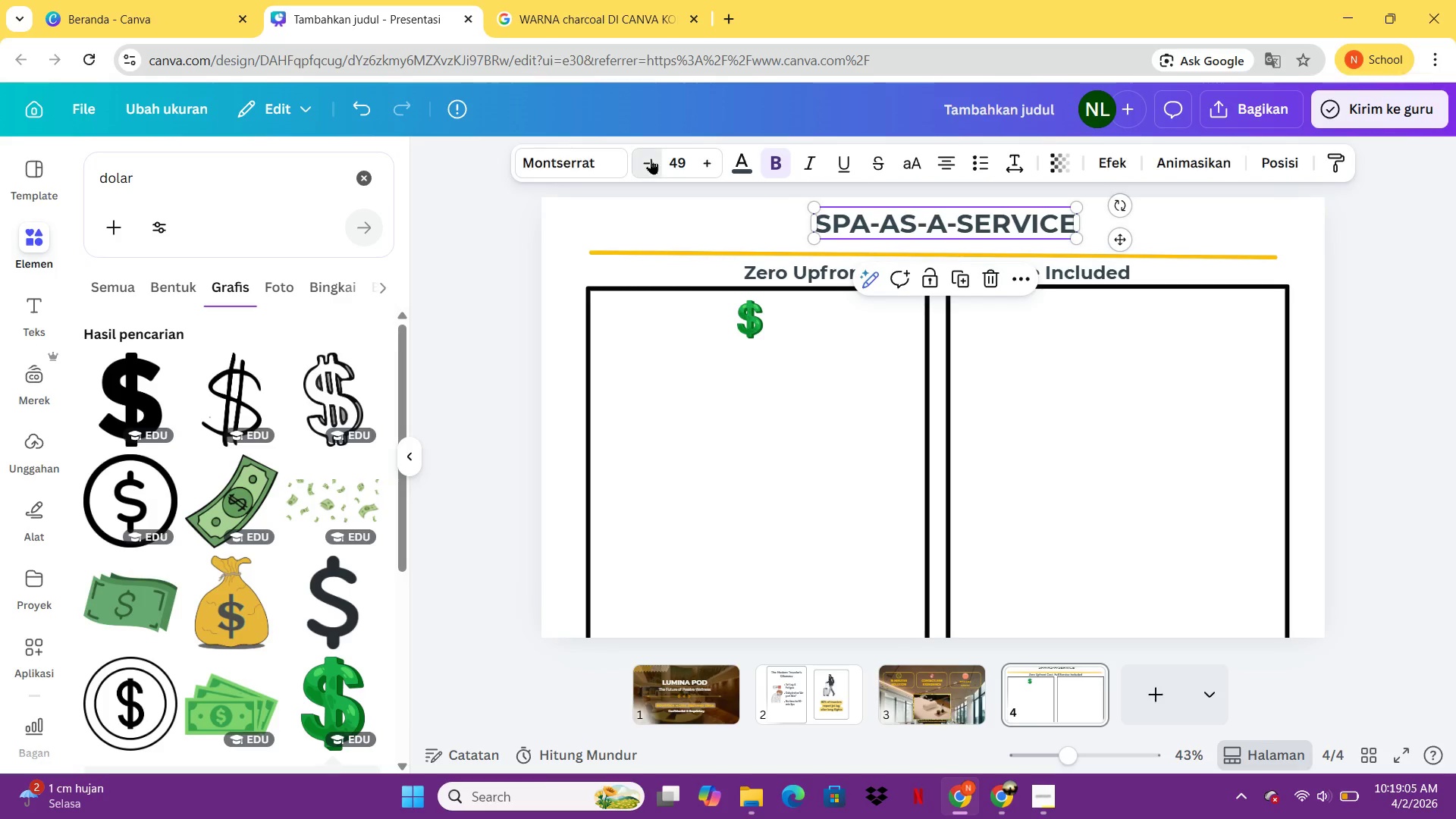 
triple_click([651, 158])
 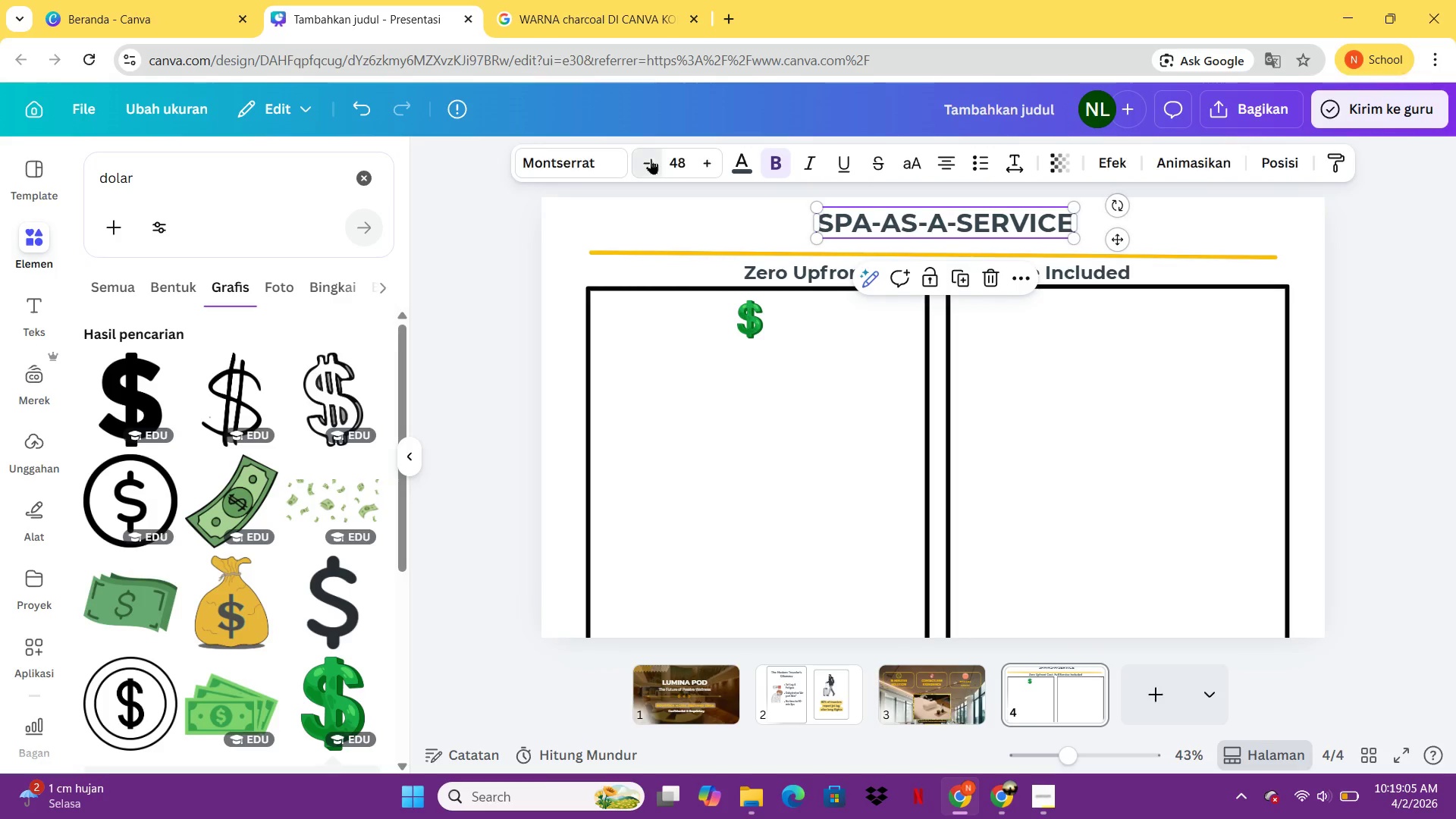 
triple_click([651, 158])
 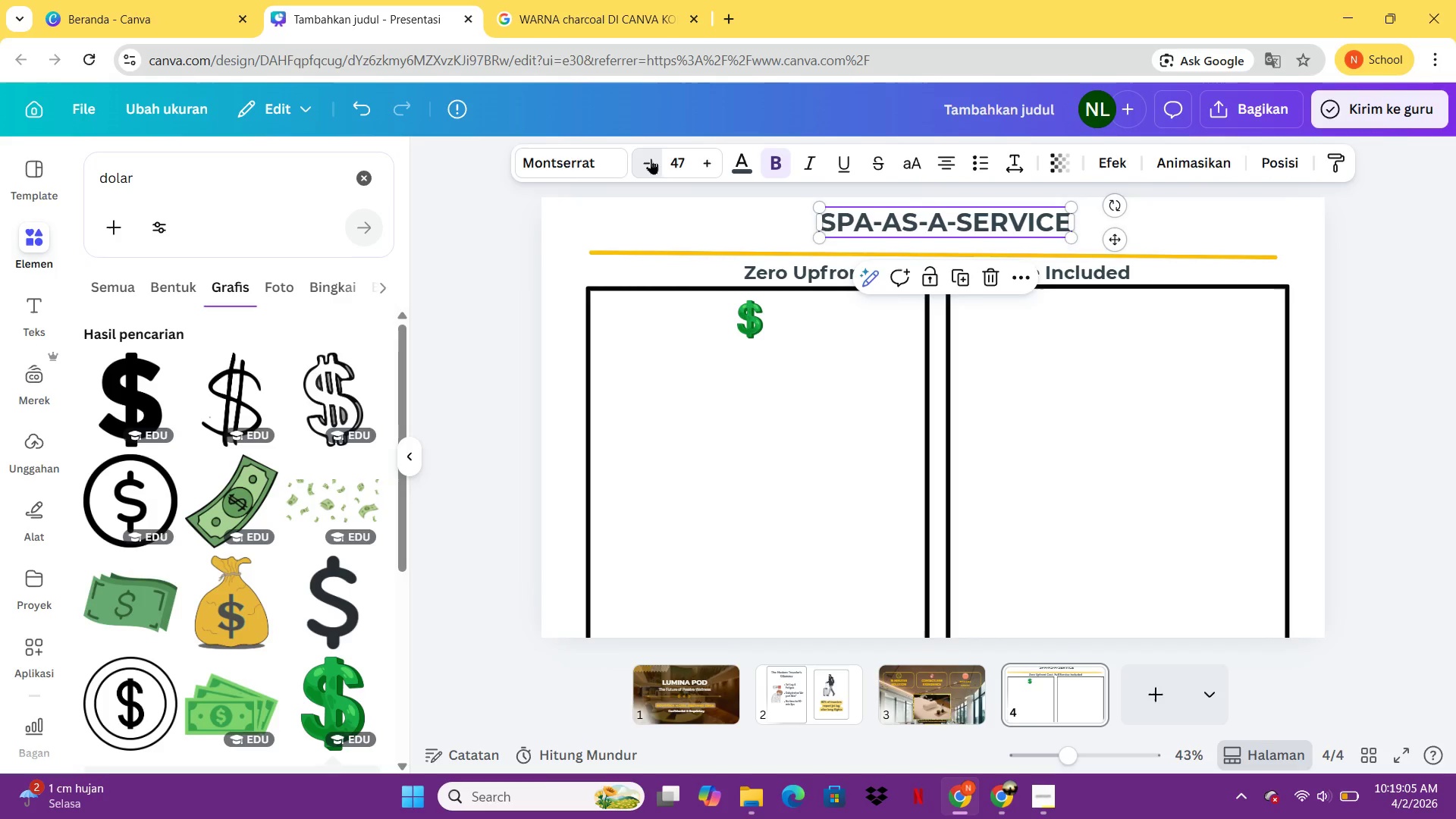 
triple_click([651, 158])
 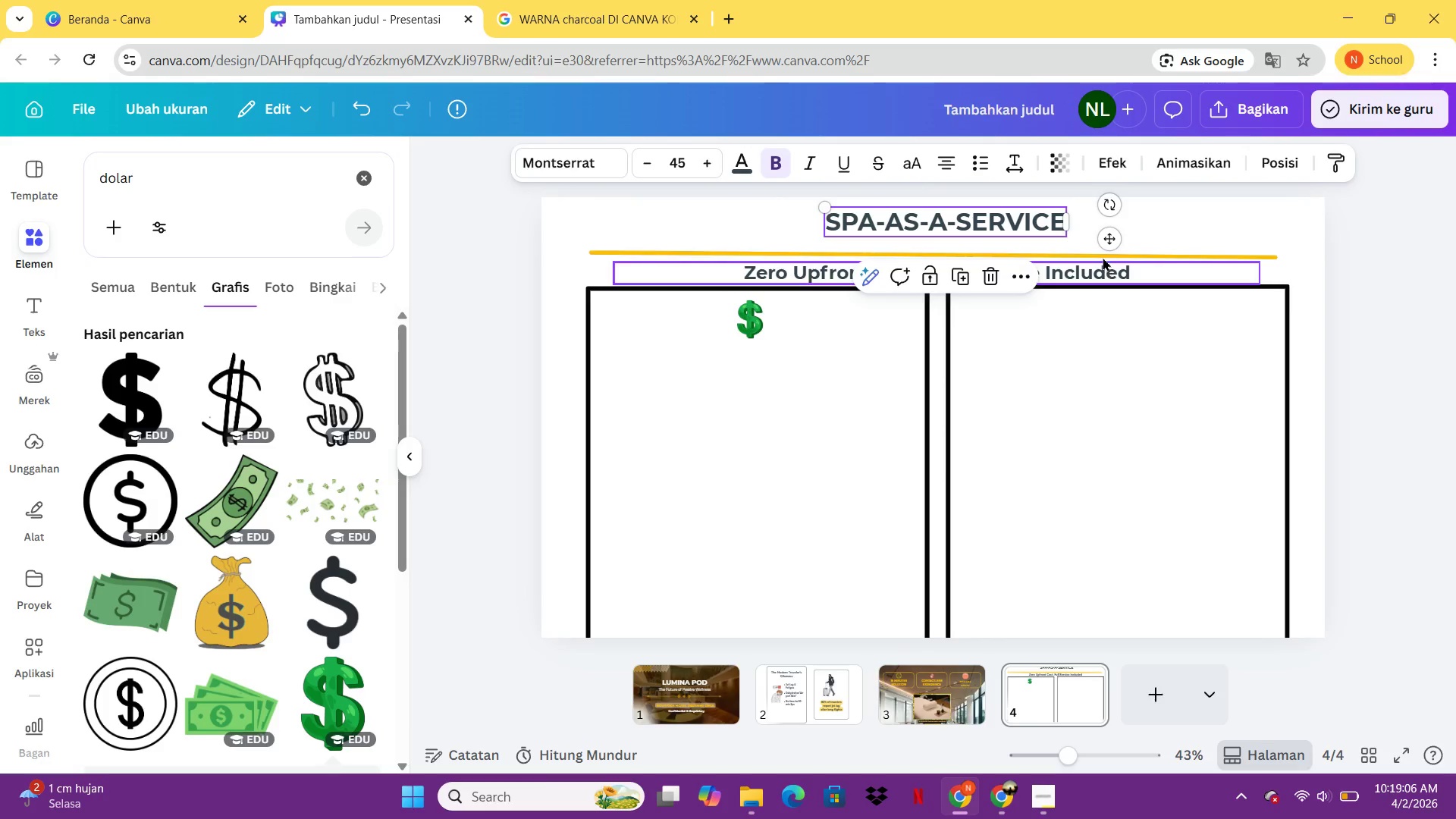 
left_click_drag(start_coordinate=[1103, 256], to_coordinate=[1102, 239])
 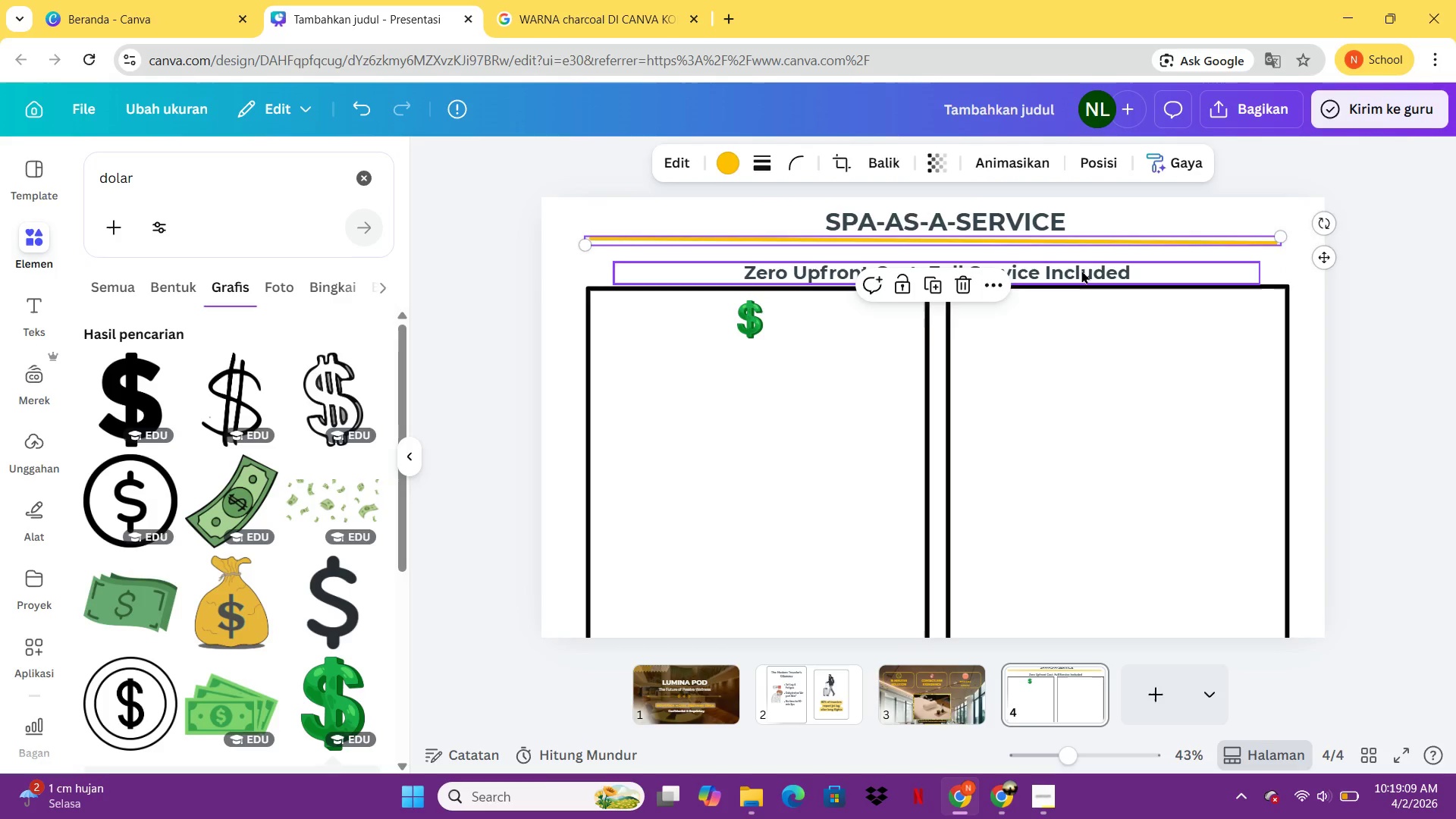 
left_click_drag(start_coordinate=[1081, 270], to_coordinate=[1080, 253])
 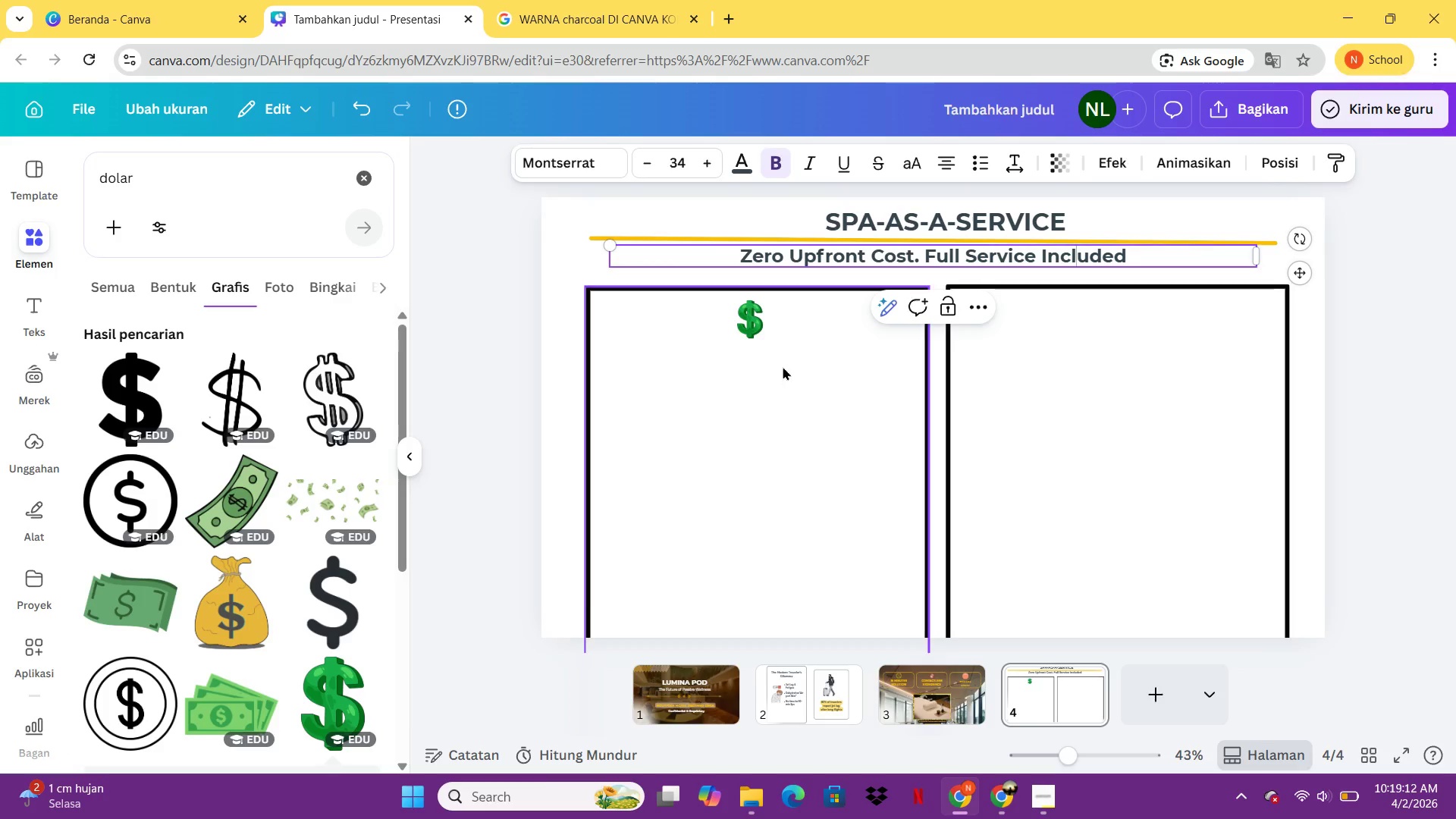 
left_click([1080, 253])
 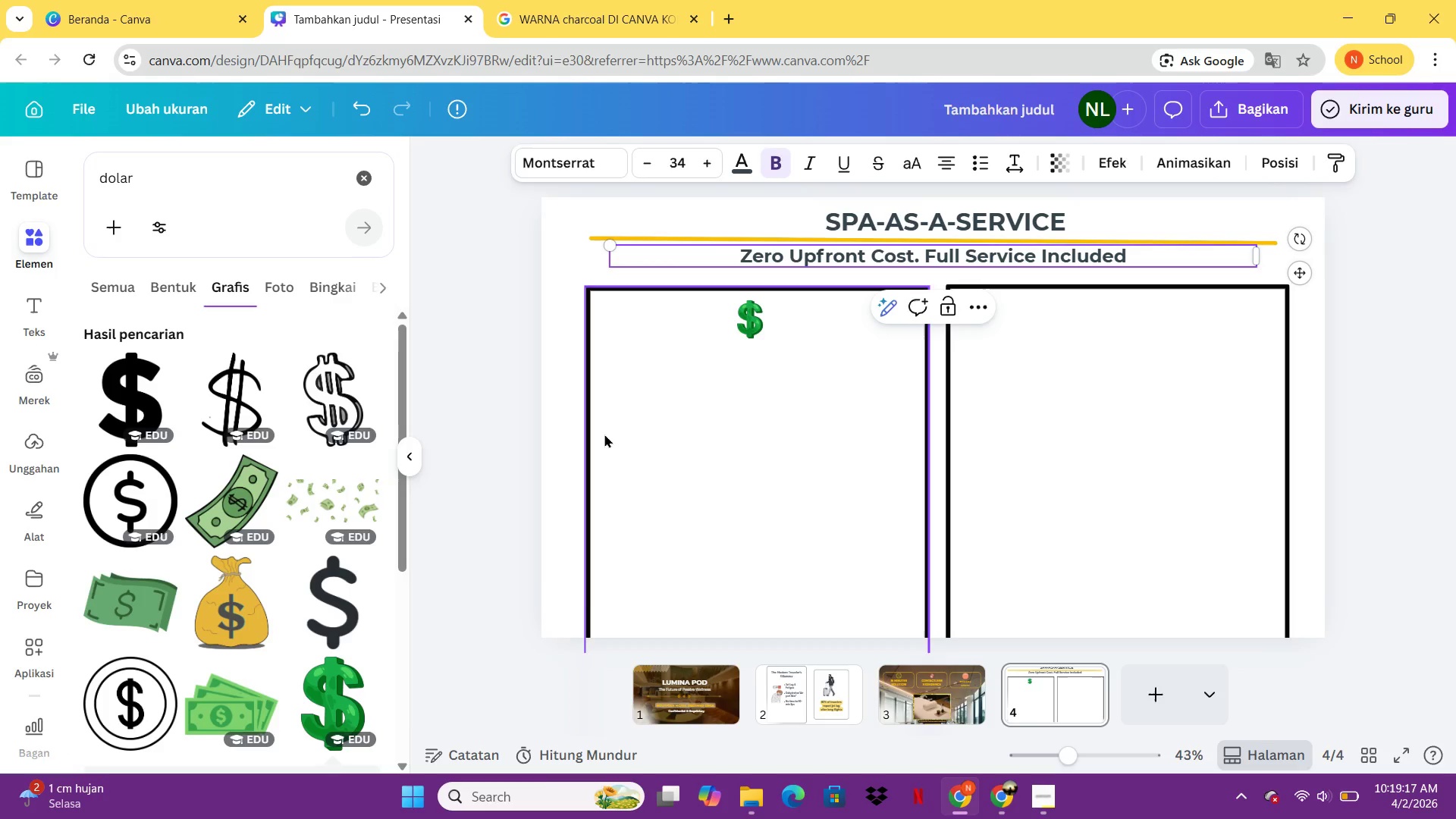 
wait(10.19)
 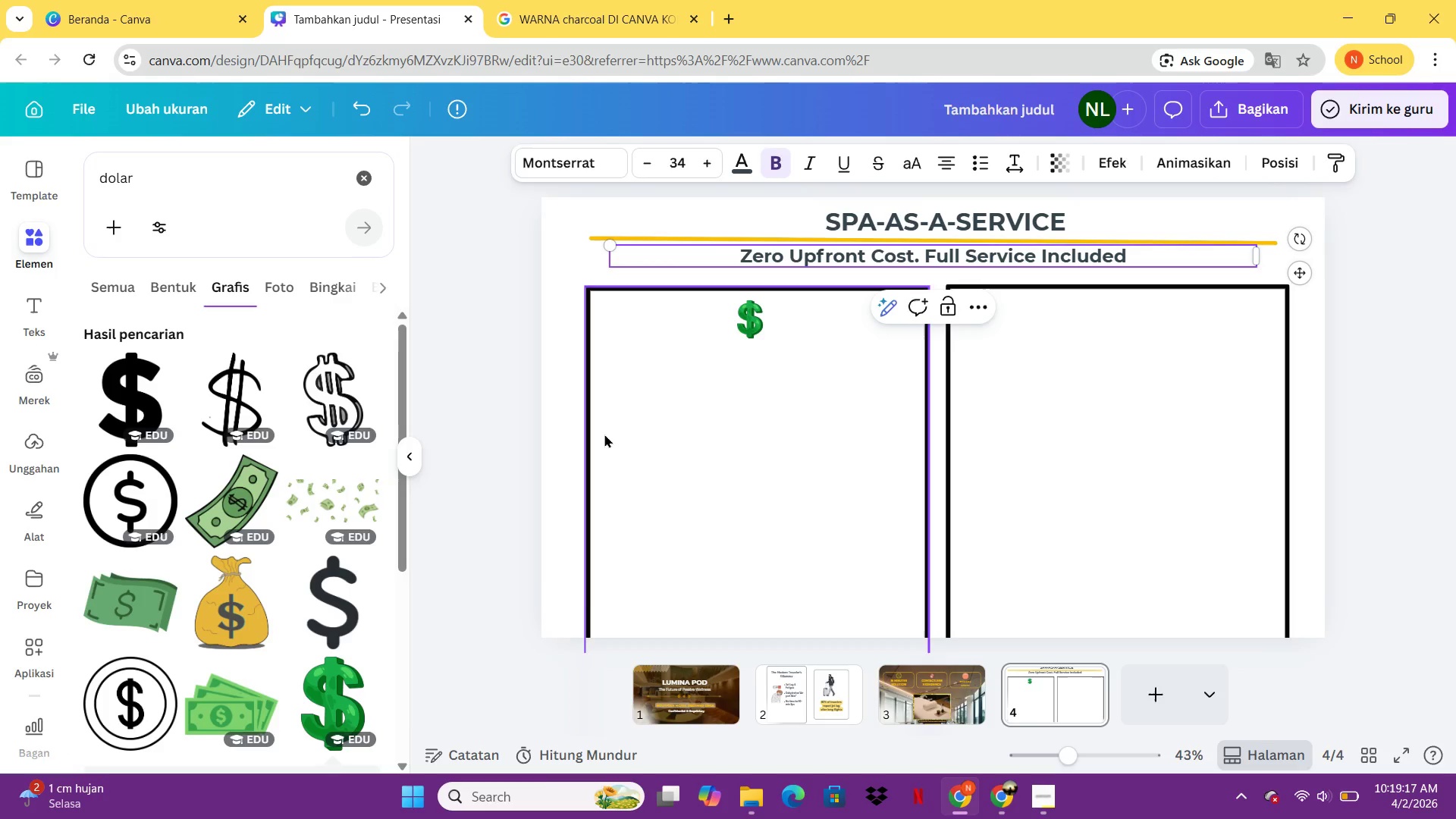 
double_click([23, 301])
 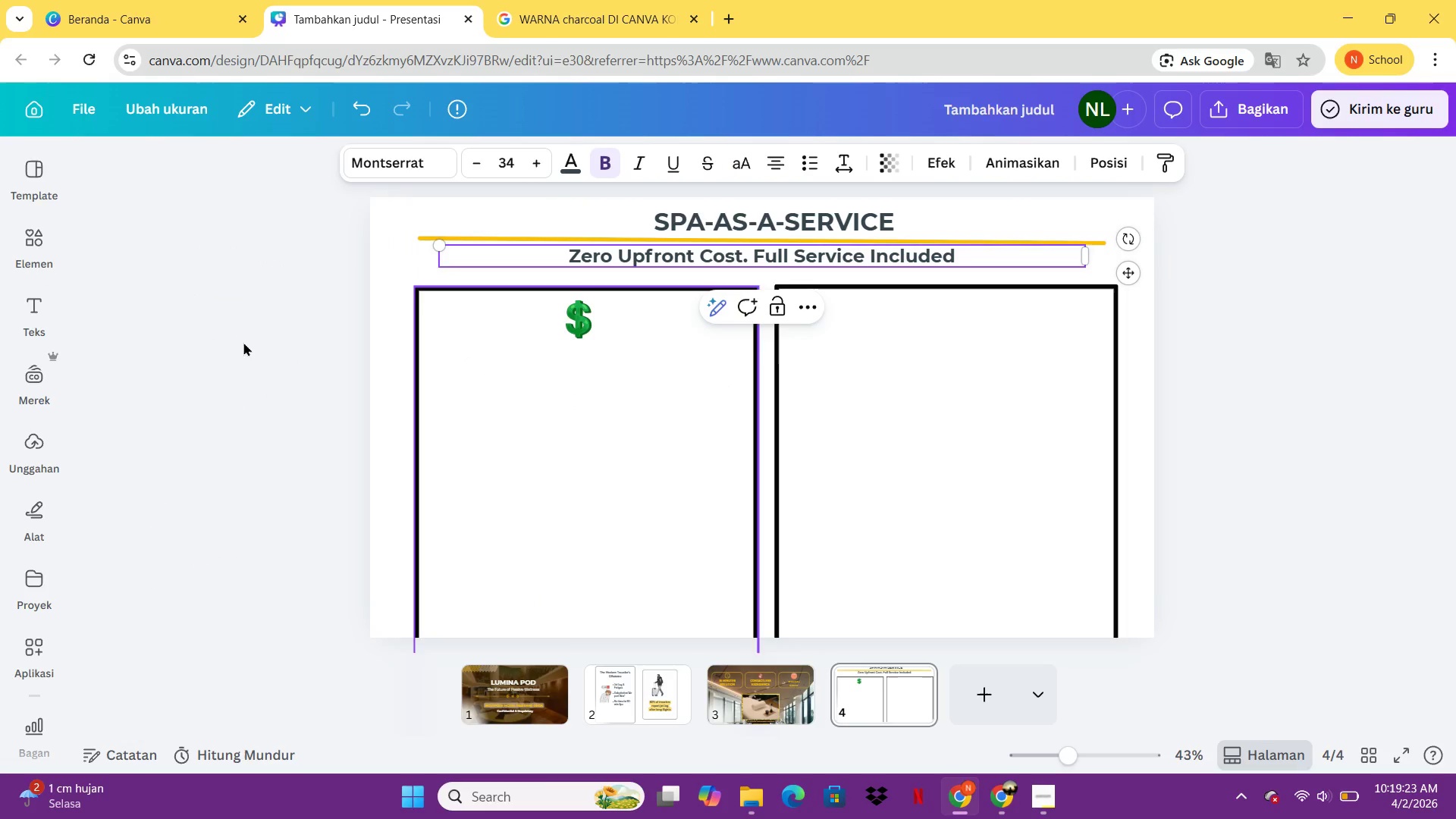 
left_click([26, 307])
 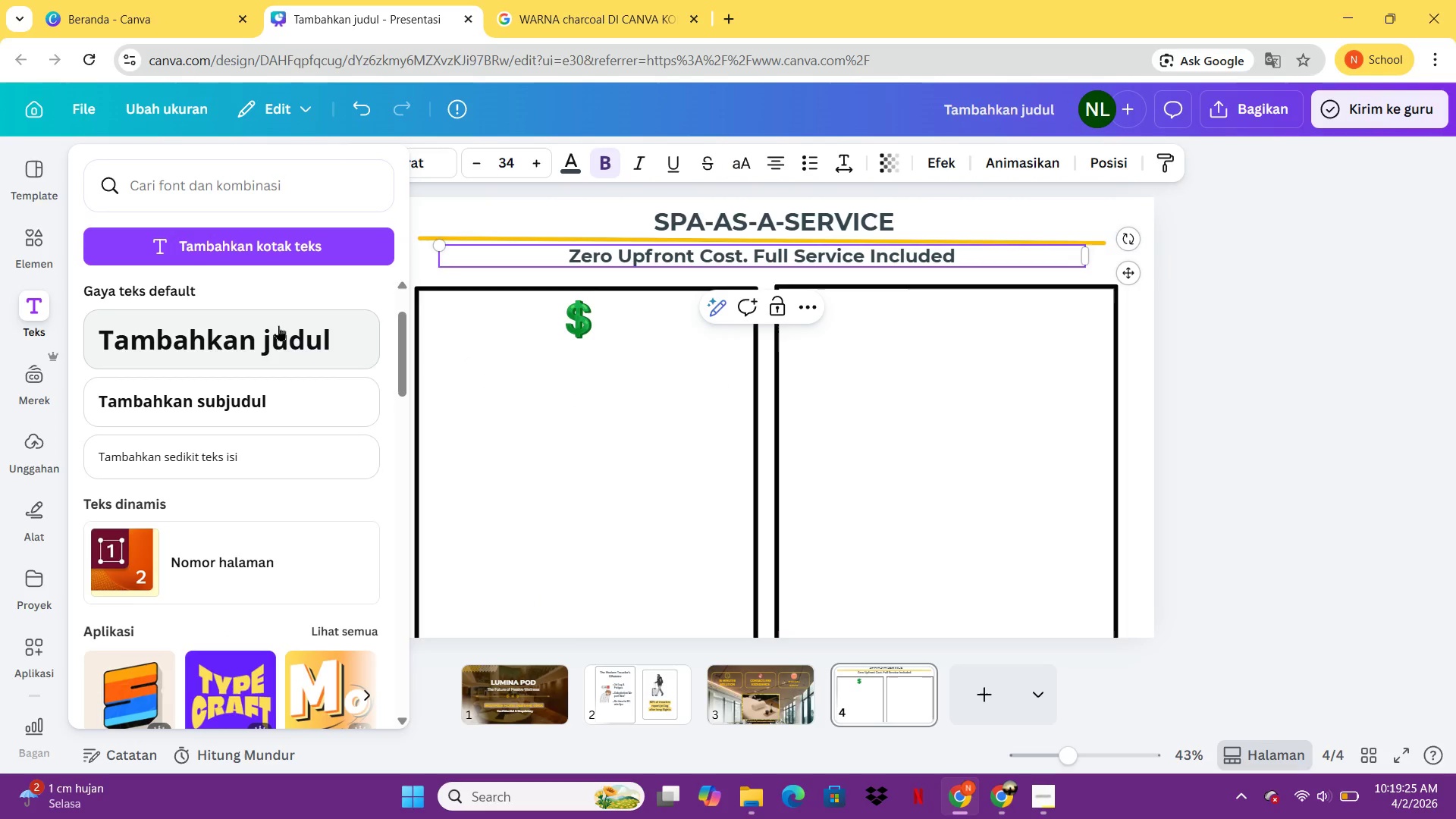 
left_click([278, 325])
 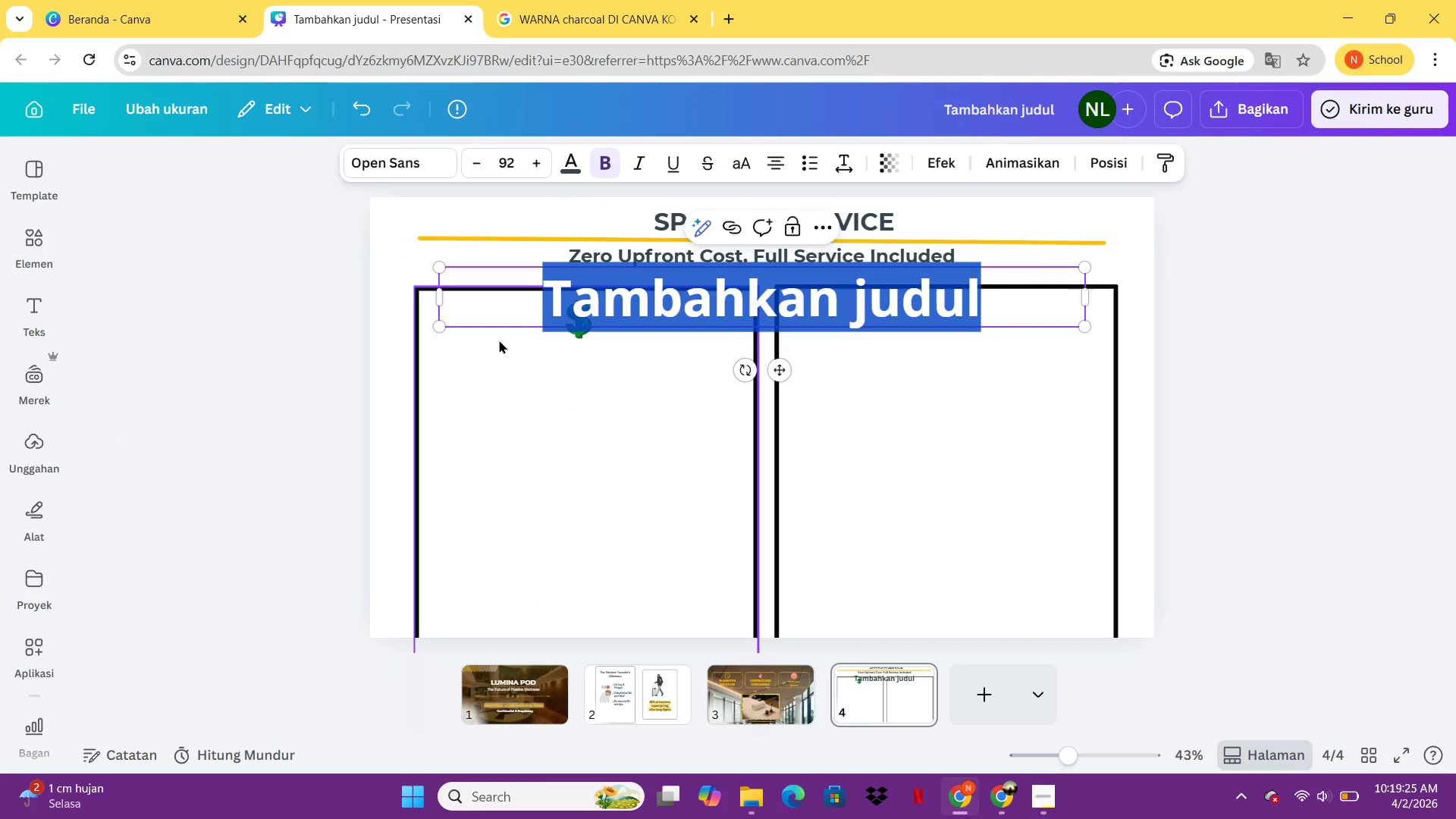 
key(R)
 